 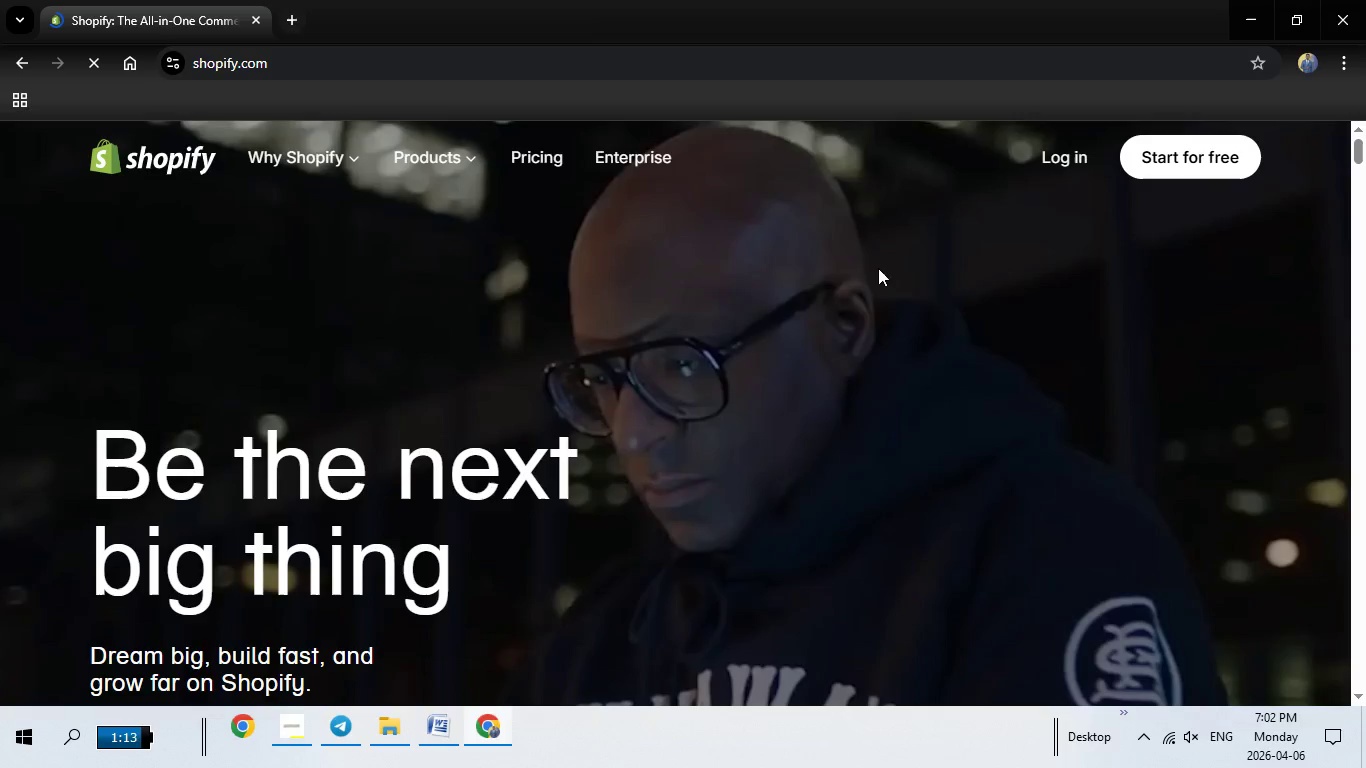 
left_click([1050, 160])
 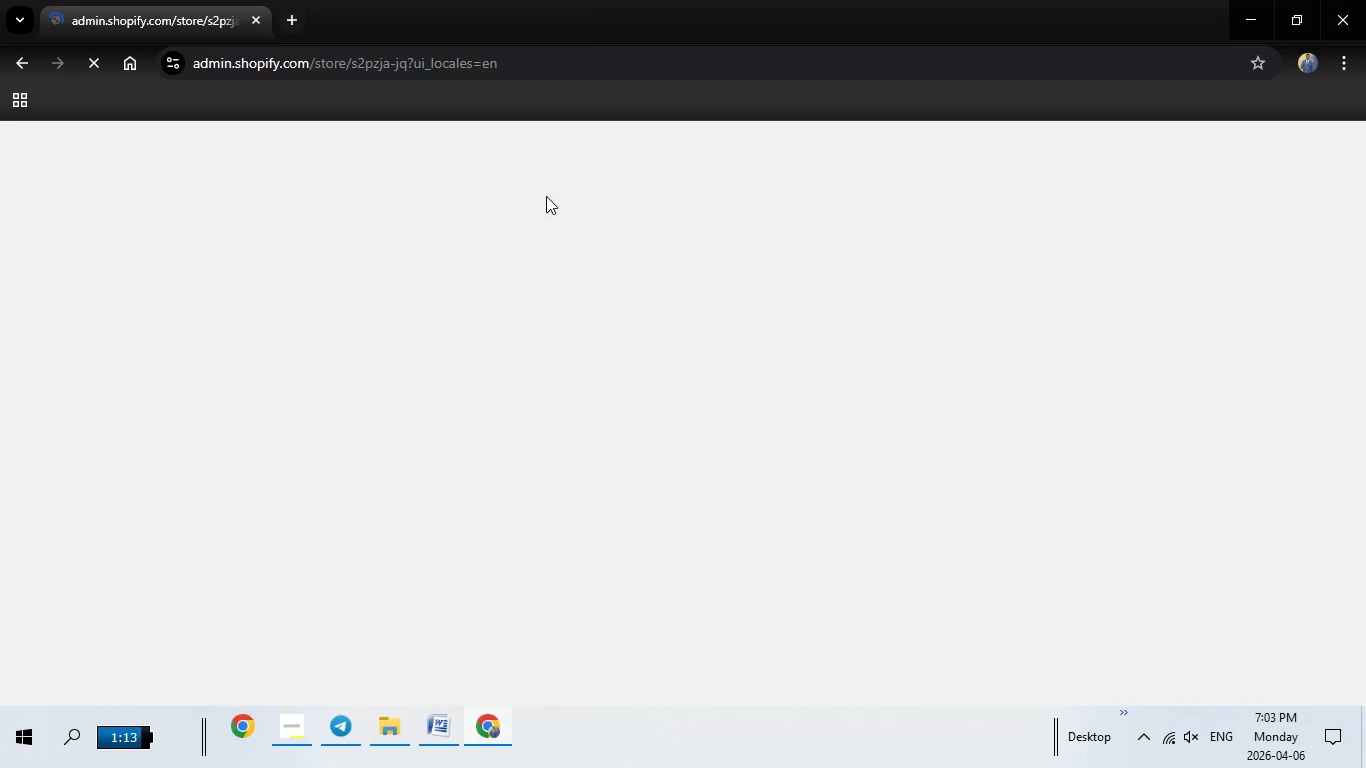 
wait(17.78)
 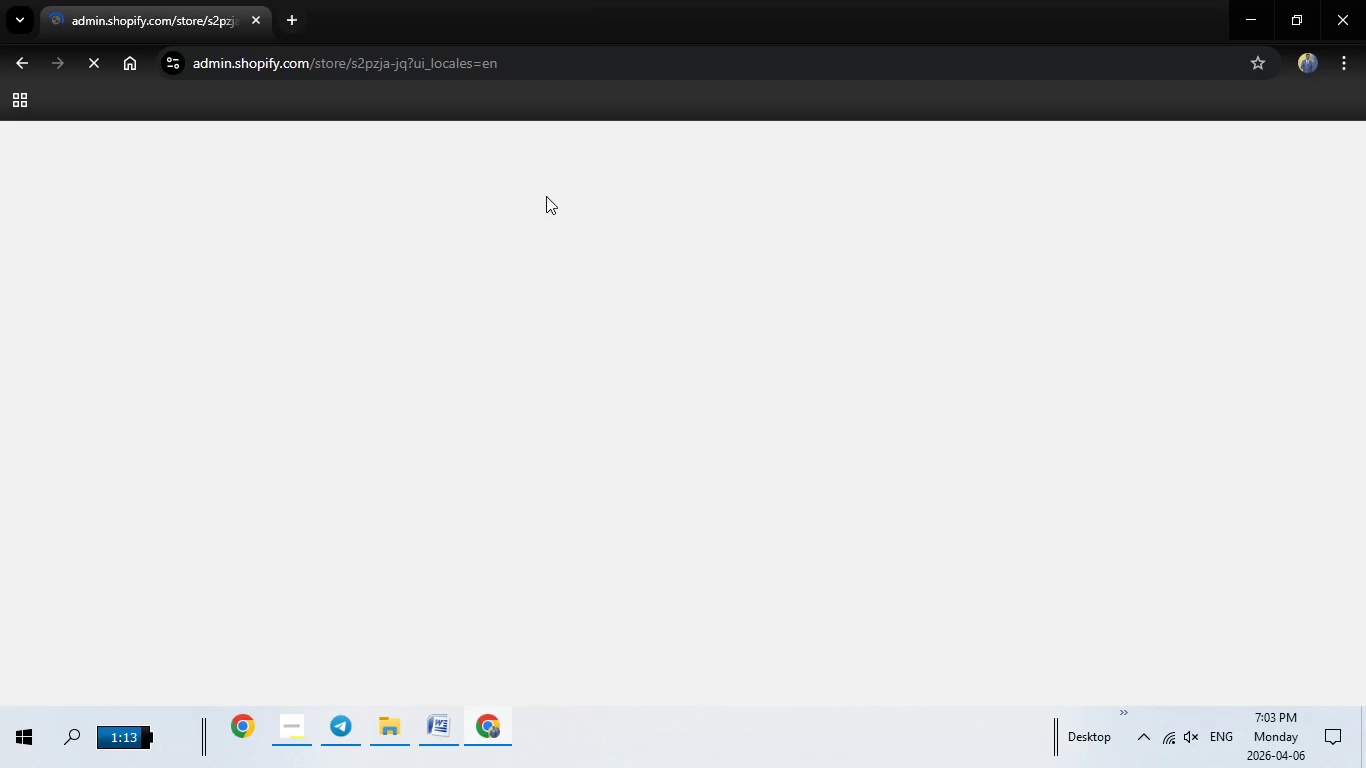 
scroll: coordinate [523, 394], scroll_direction: down, amount: 2.0
 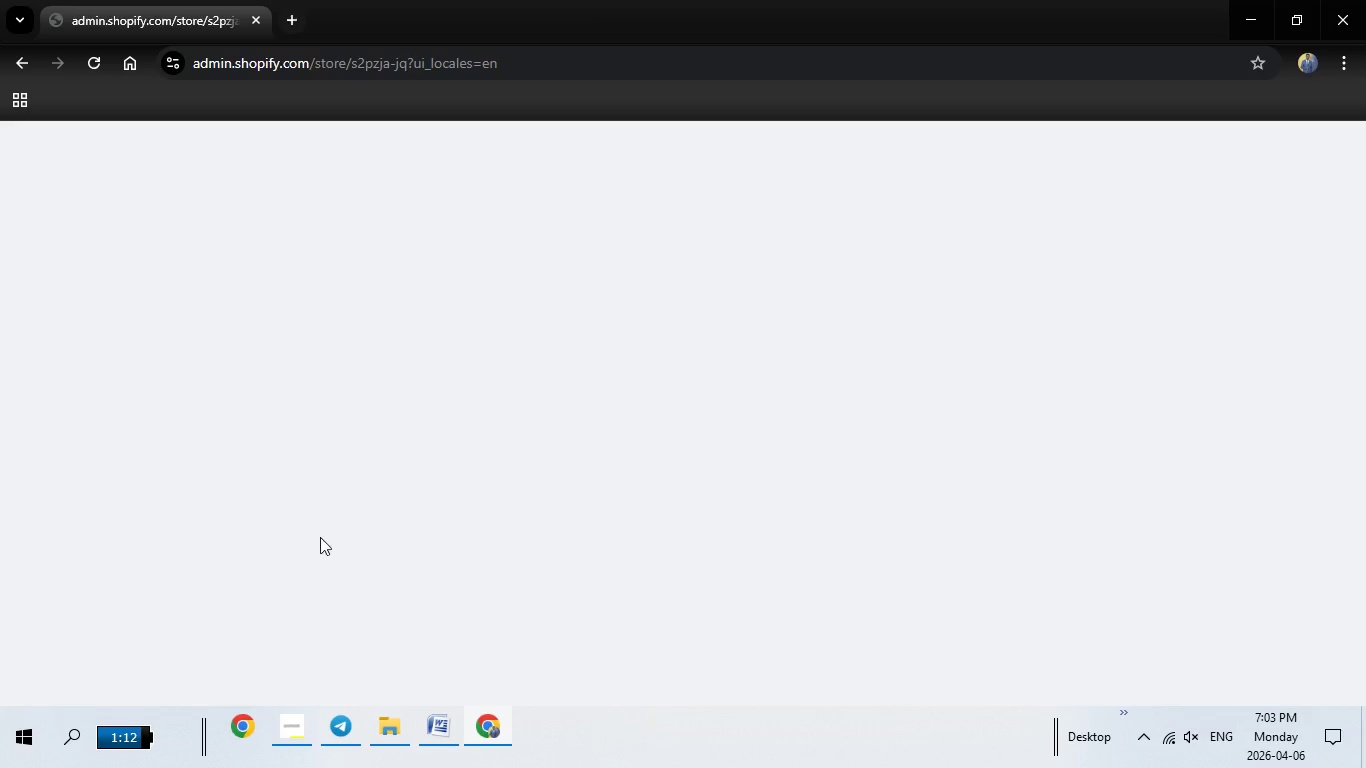 
mouse_move([352, 692])
 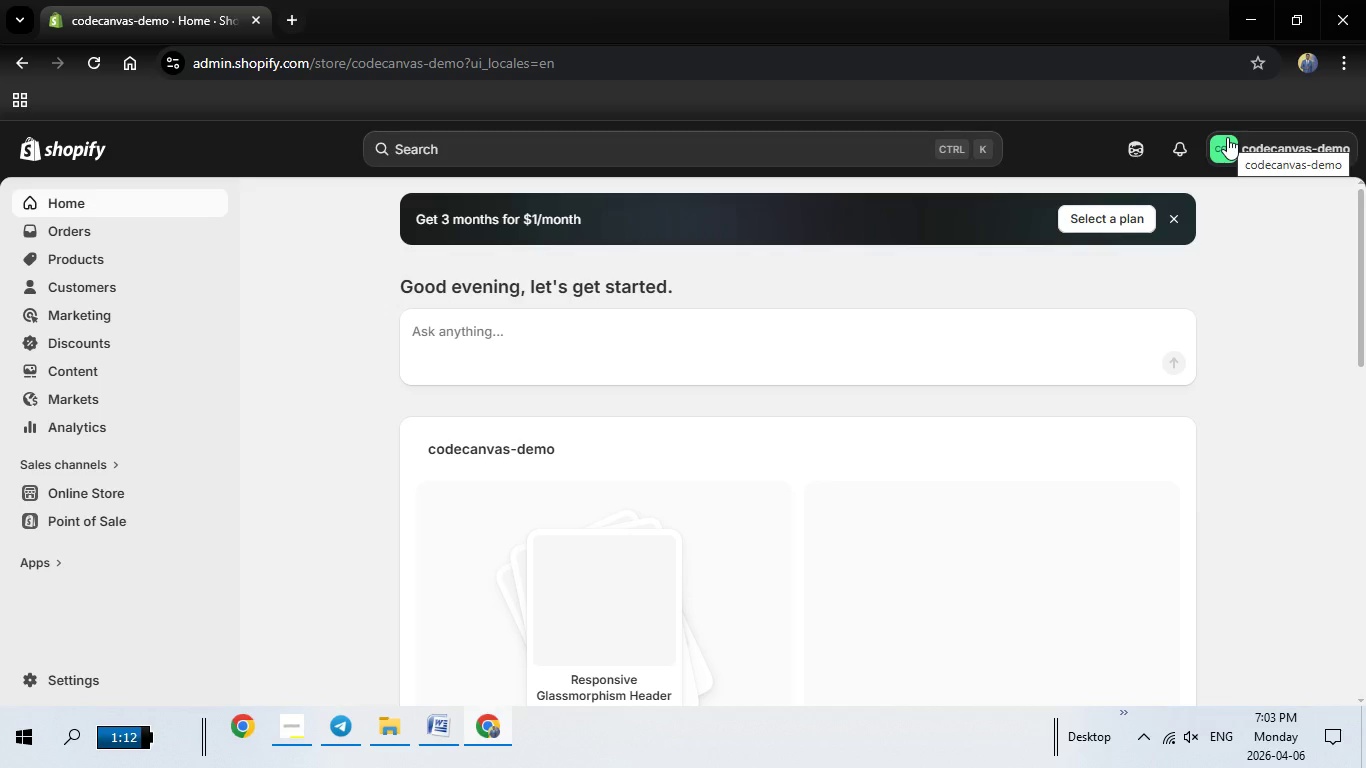 
wait(20.25)
 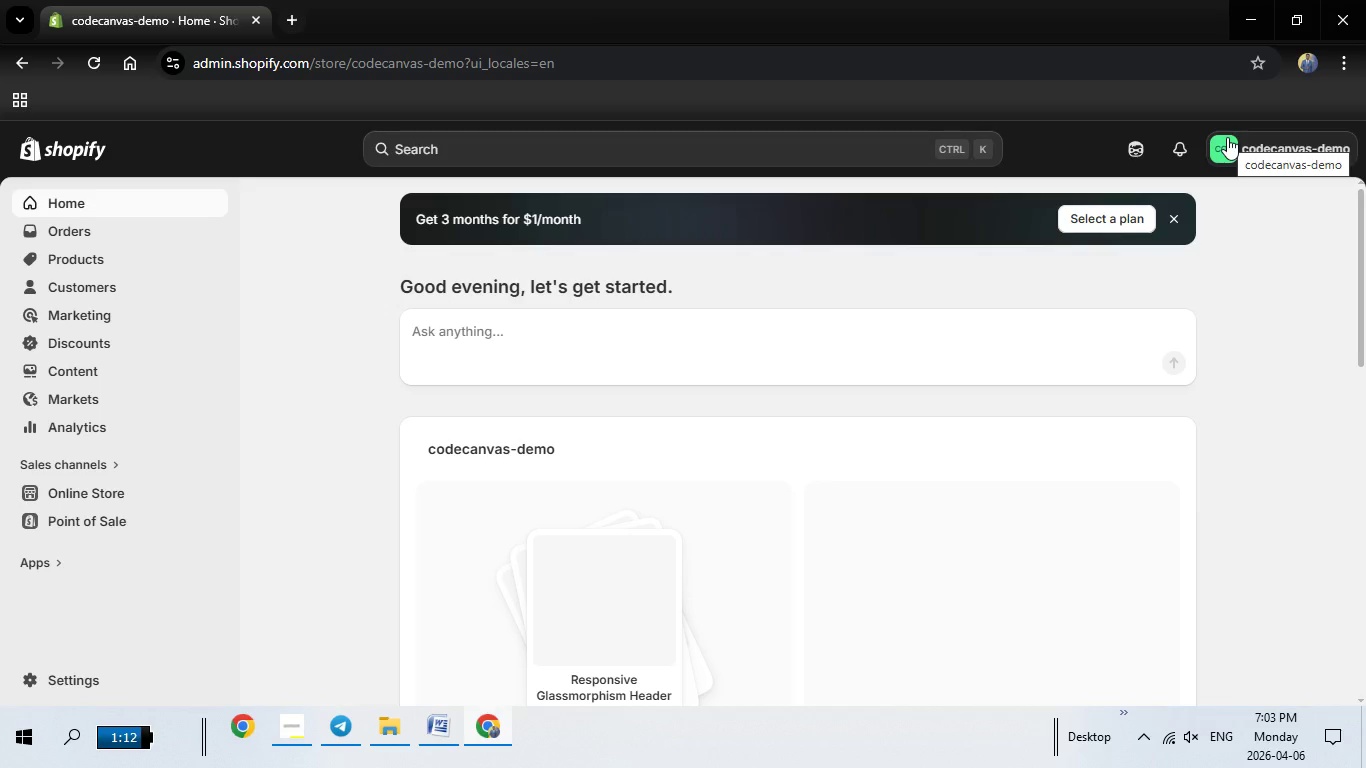 
left_click([1231, 147])
 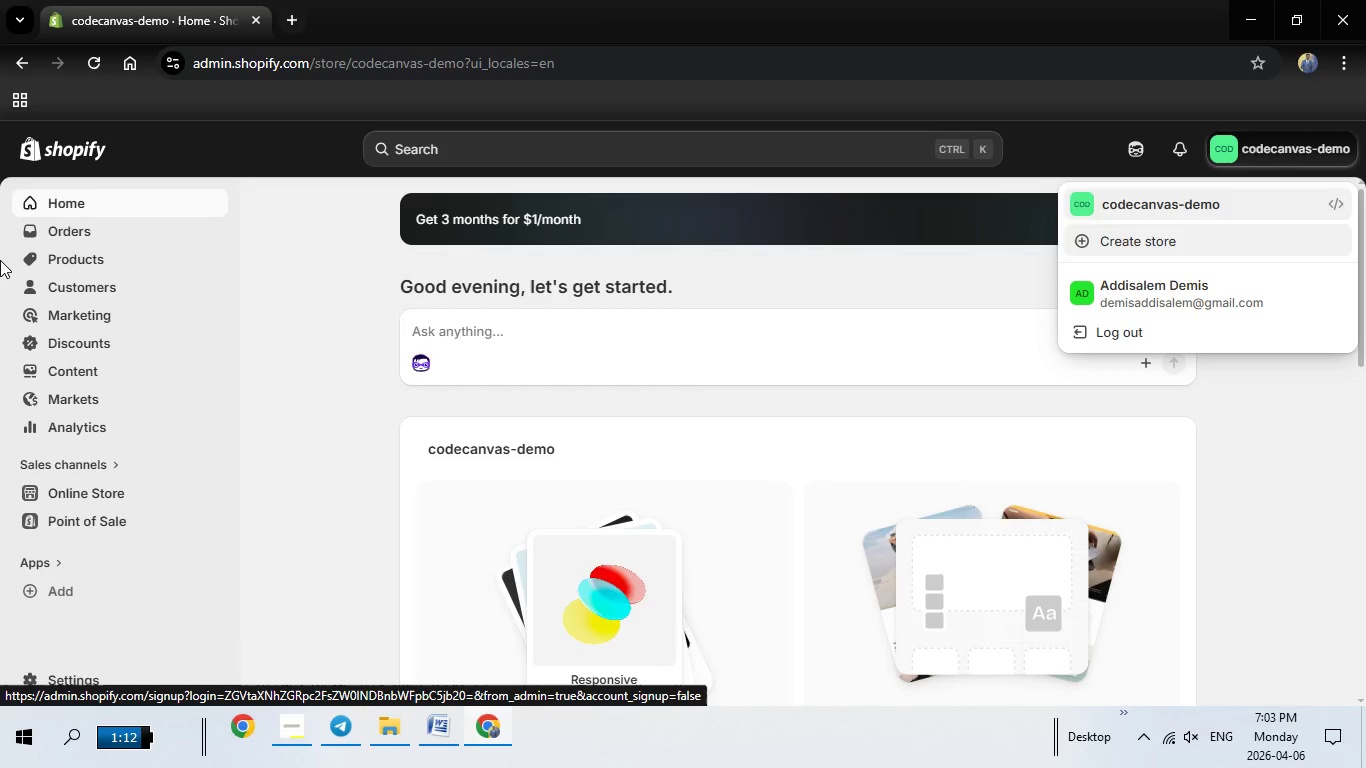 
wait(6.45)
 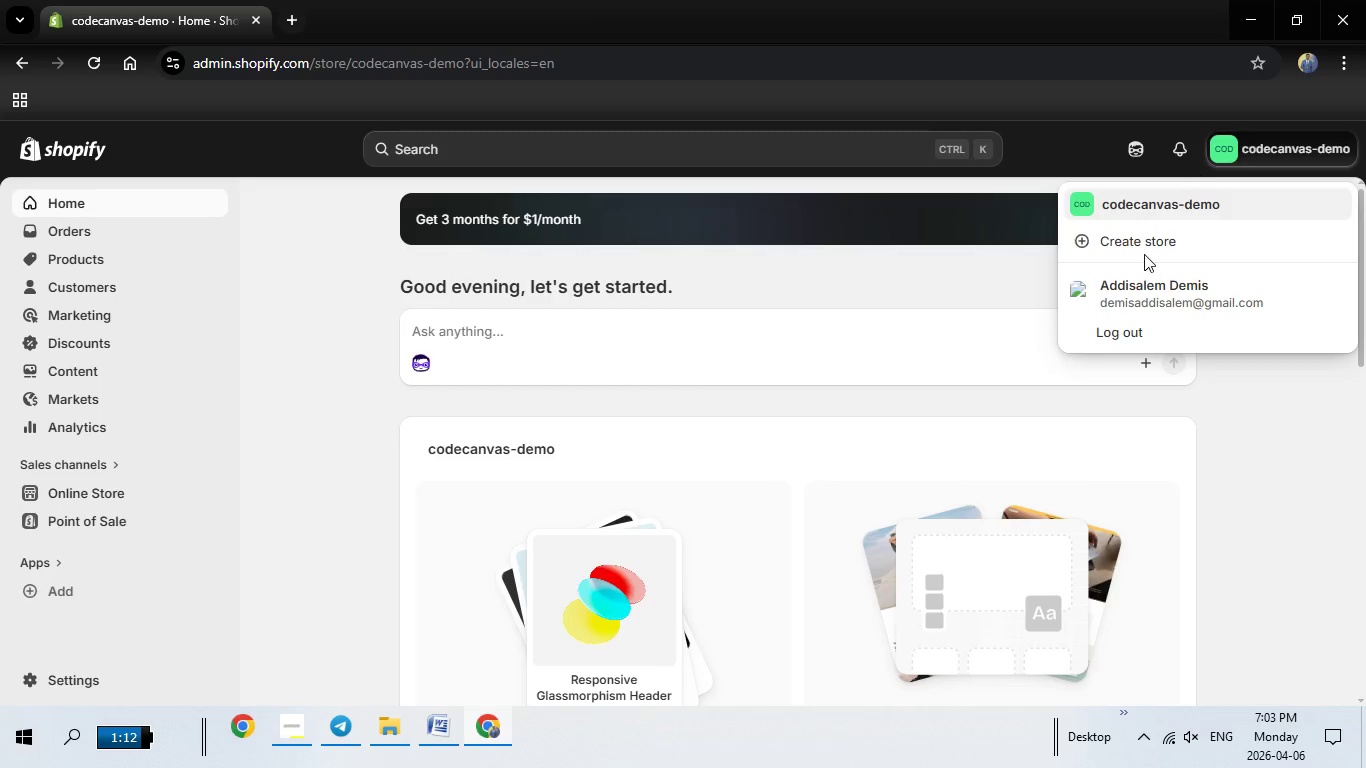 
left_click([68, 253])
 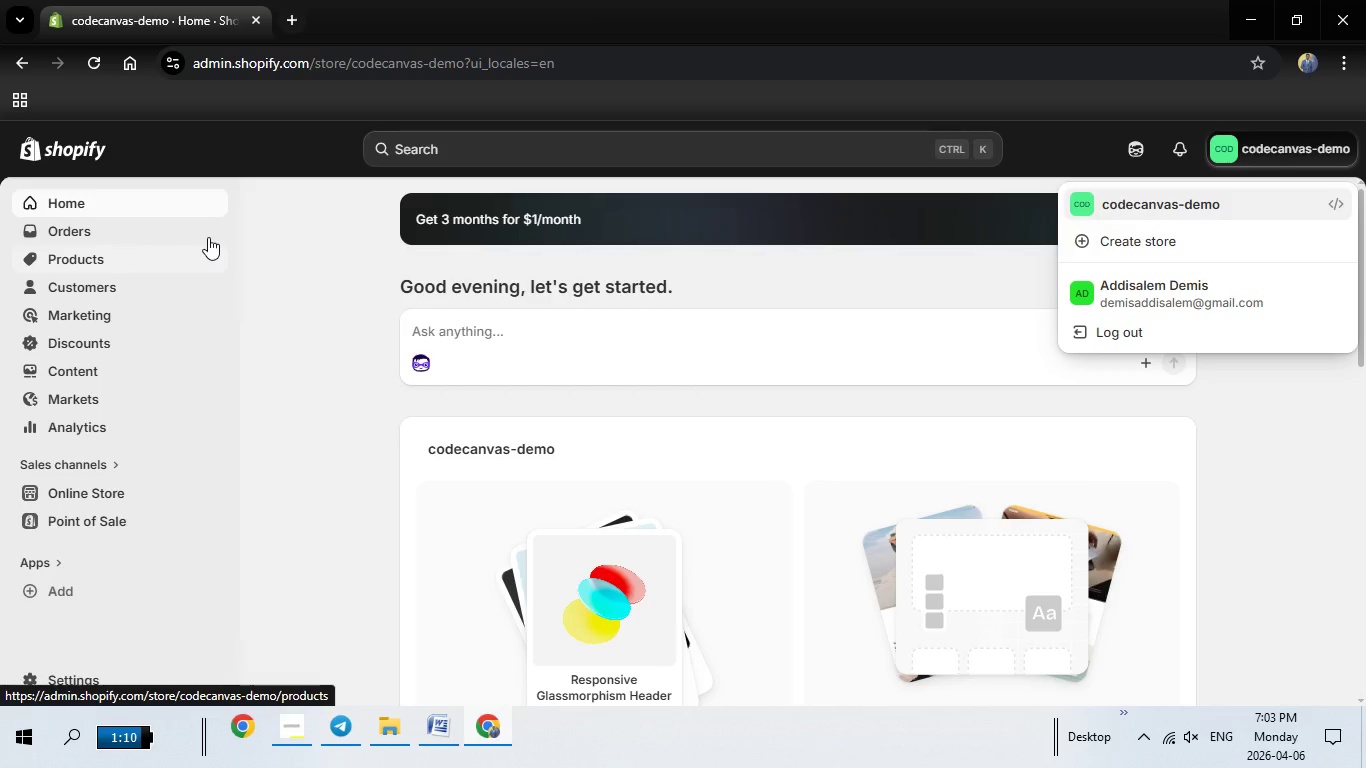 
mouse_move([235, 225])
 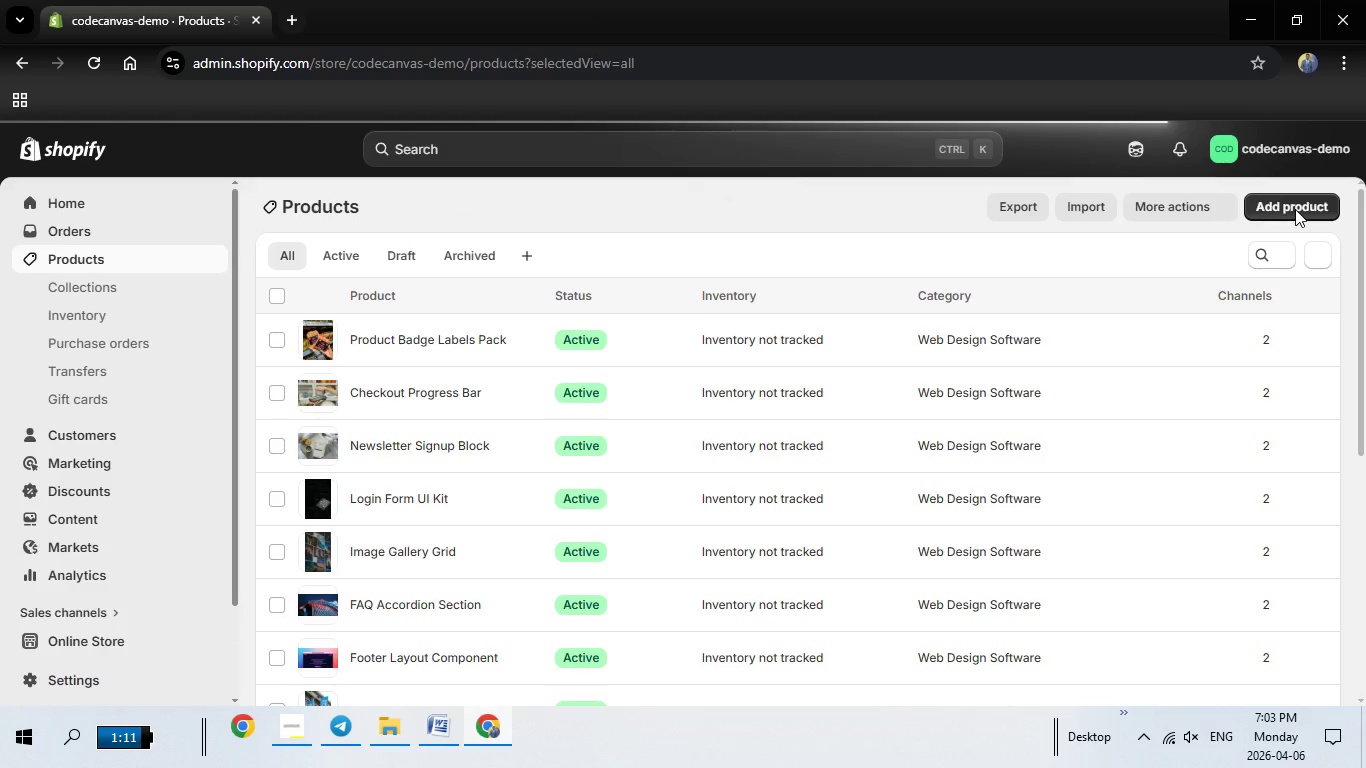 
left_click([1295, 209])
 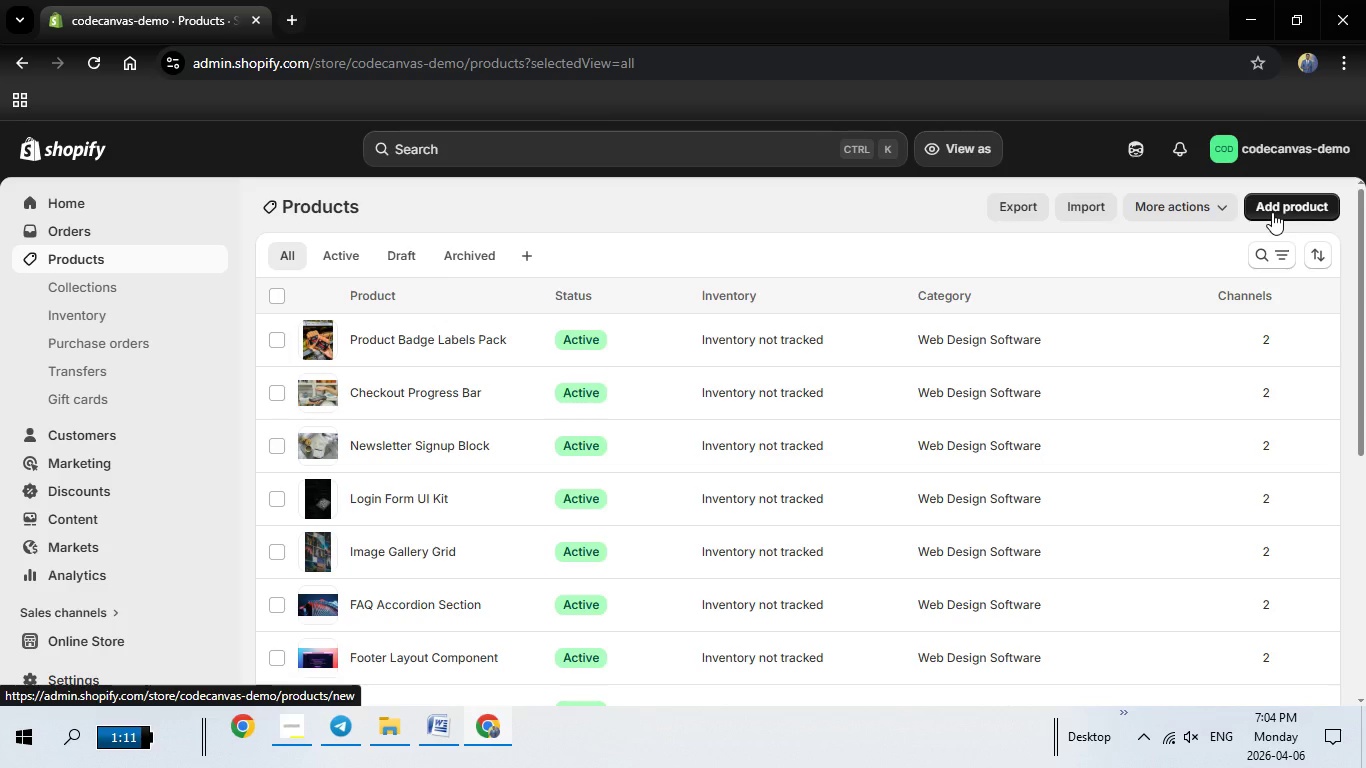 
wait(15.53)
 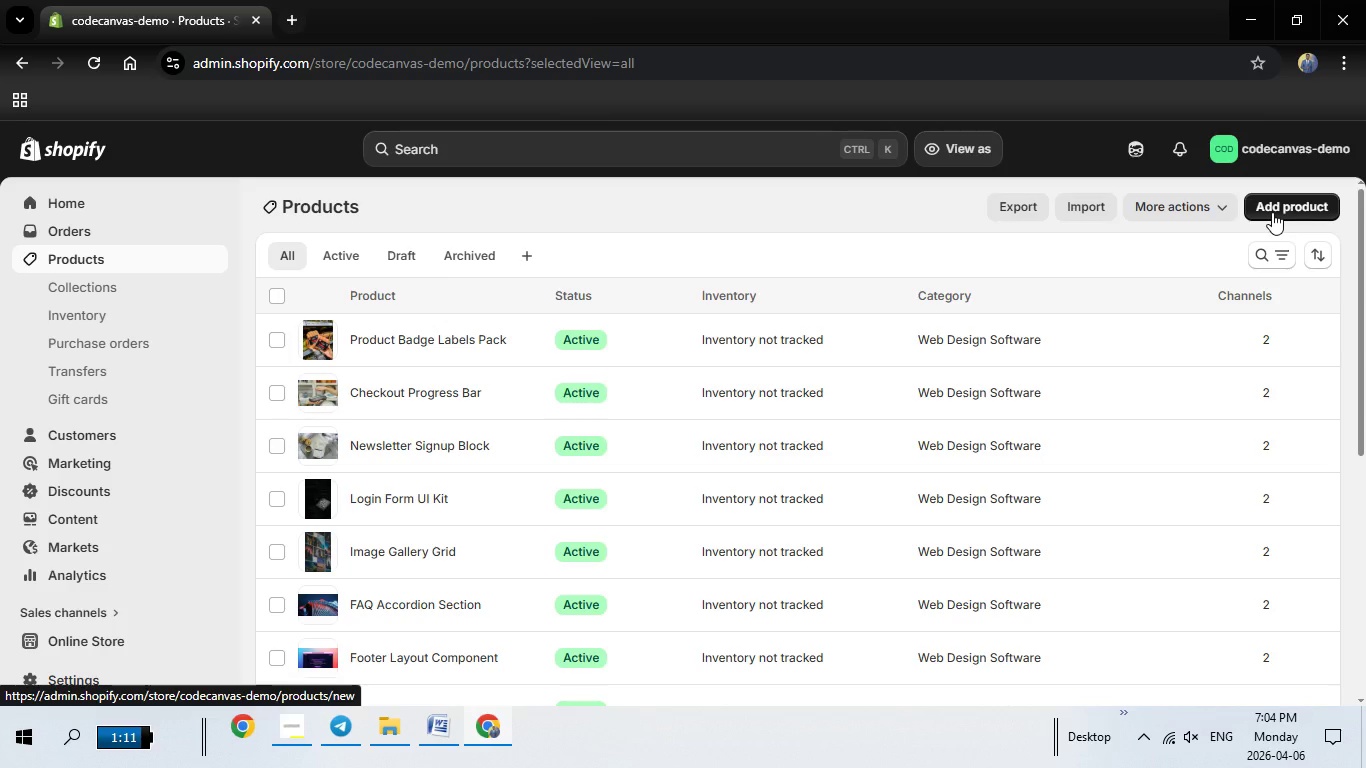 
left_click([1305, 199])
 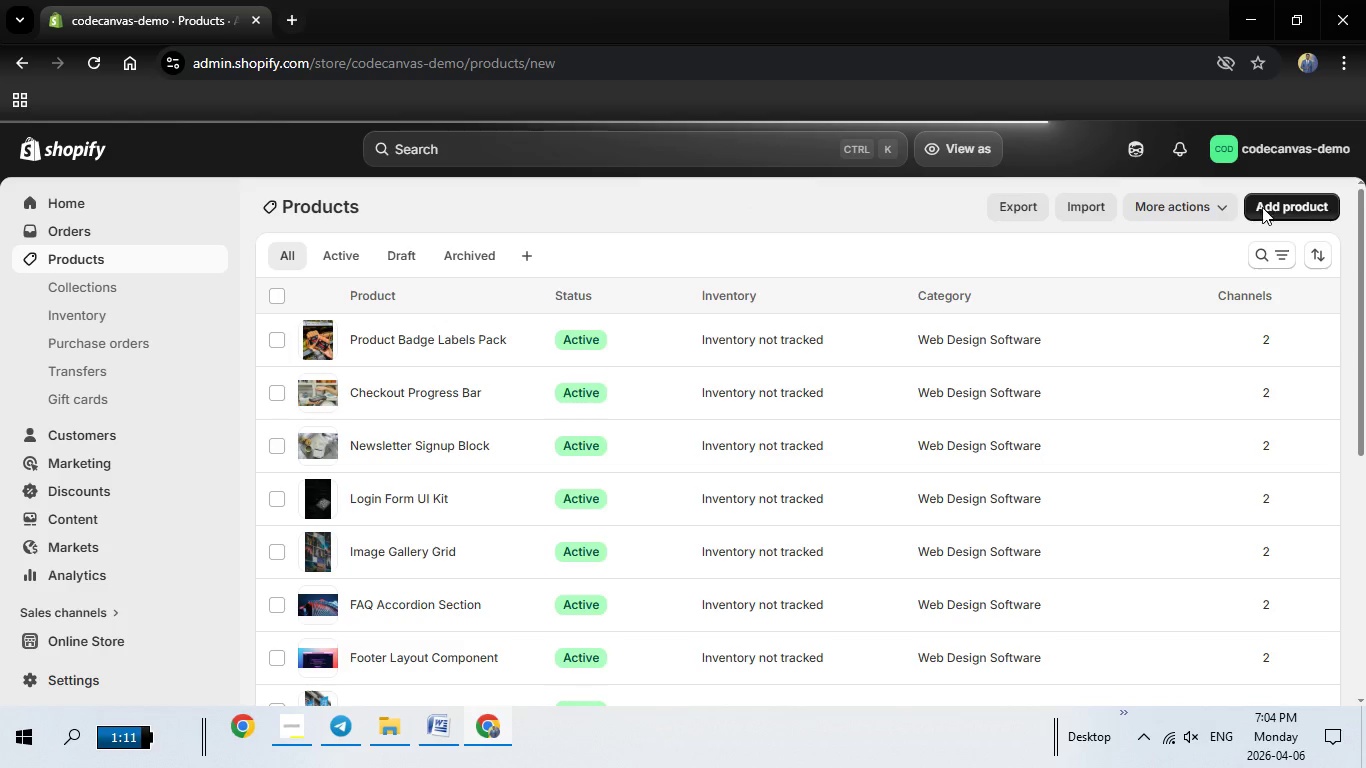 
wait(12.59)
 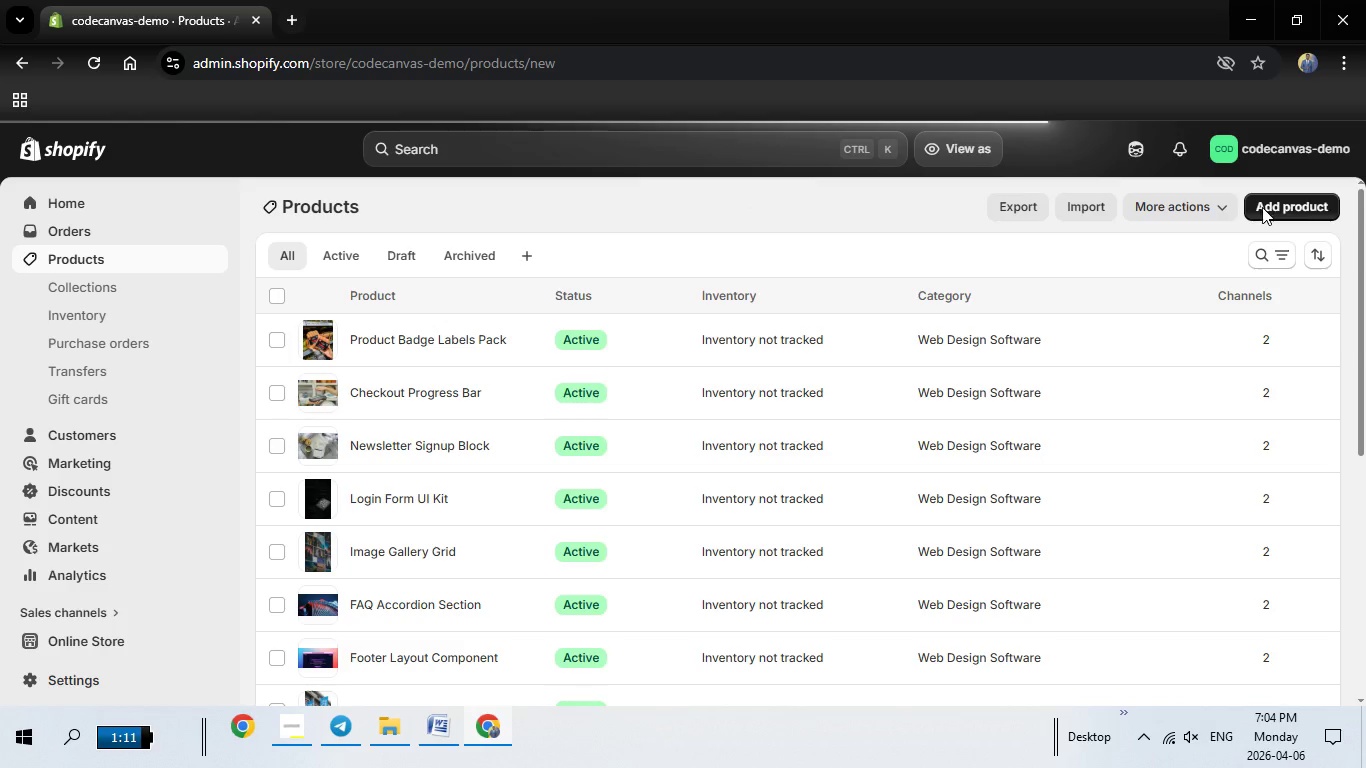 
left_click([443, 287])
 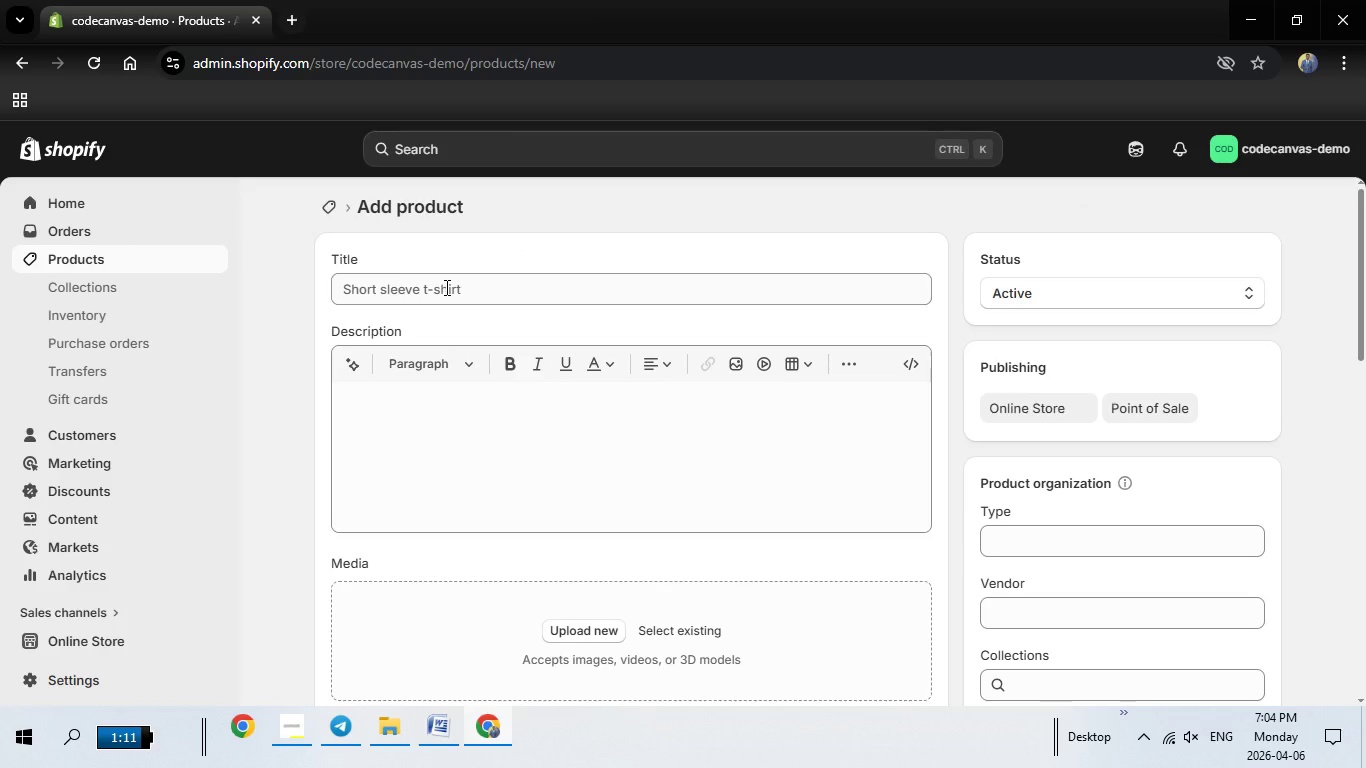 
left_click([445, 287])
 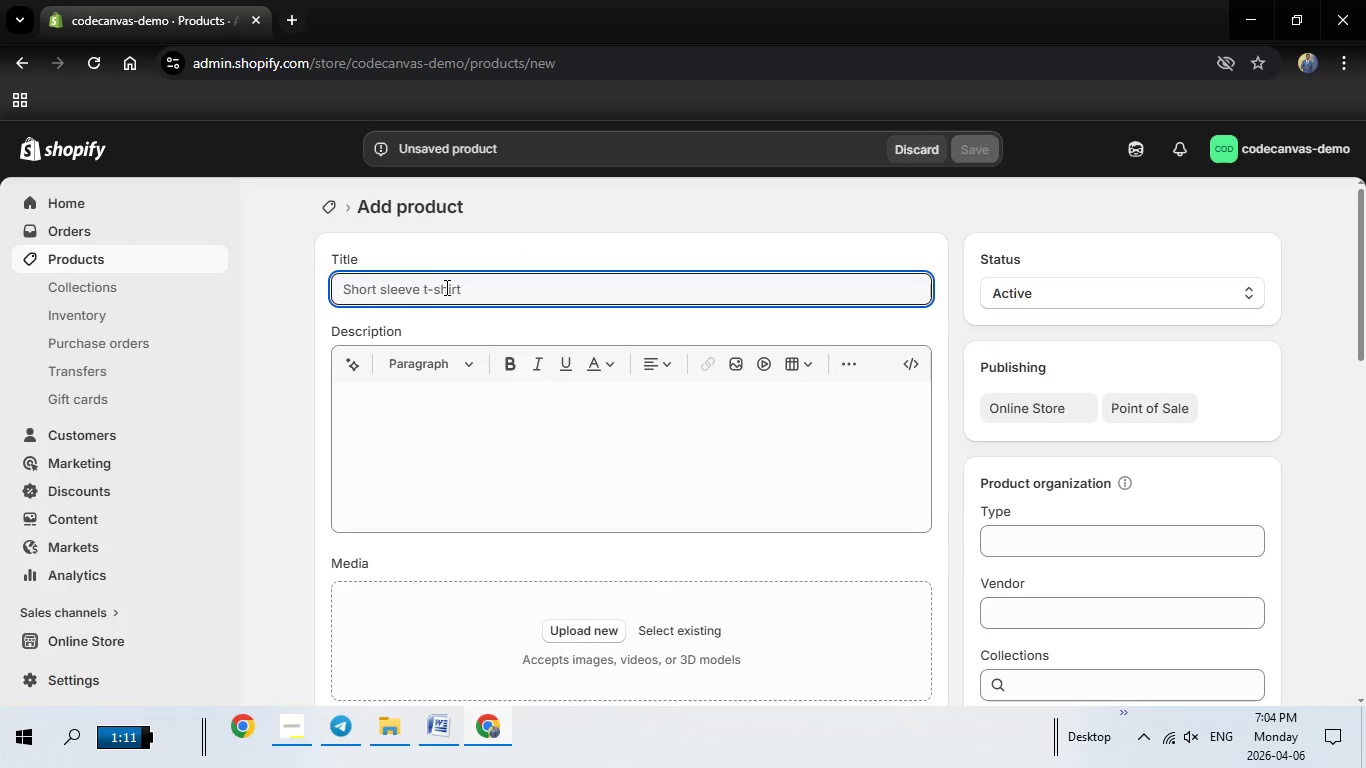 
type(Wisdom Winner Box)
 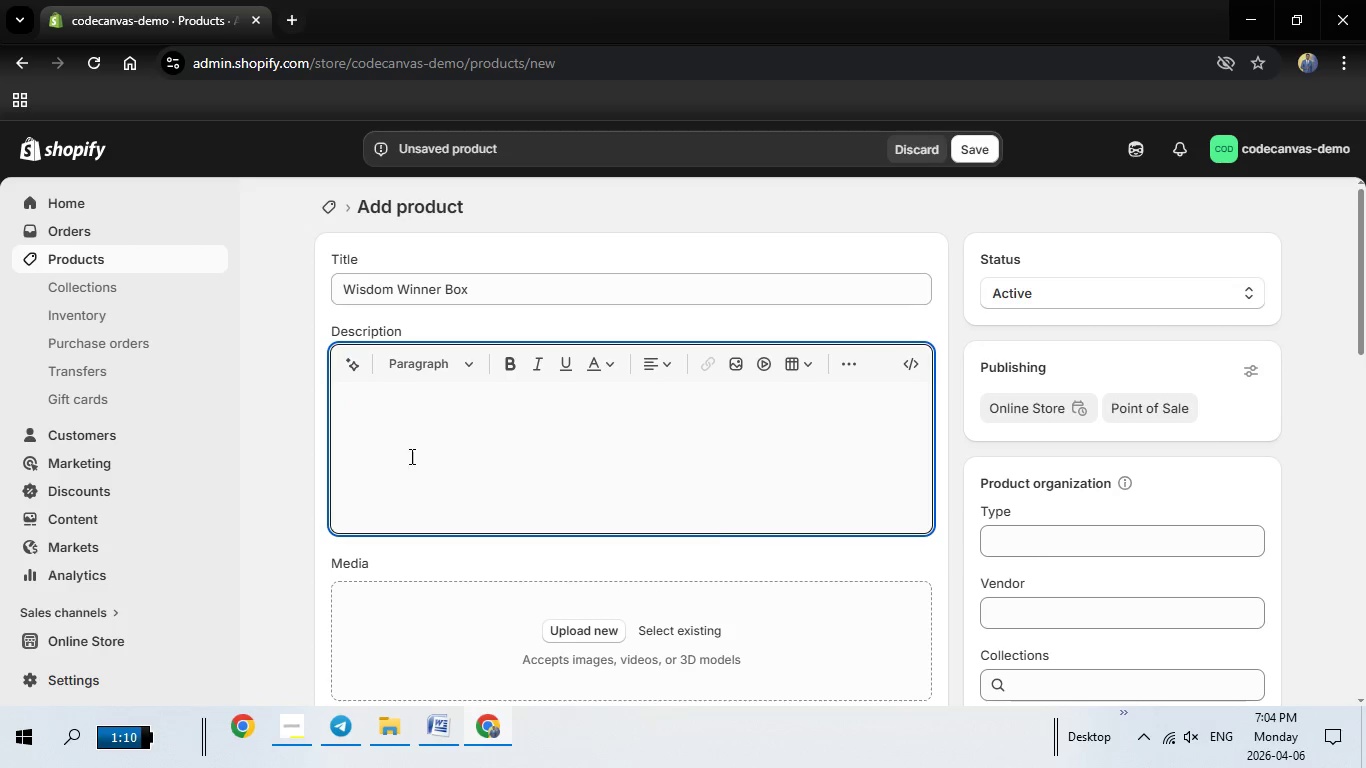 
wait(5.17)
 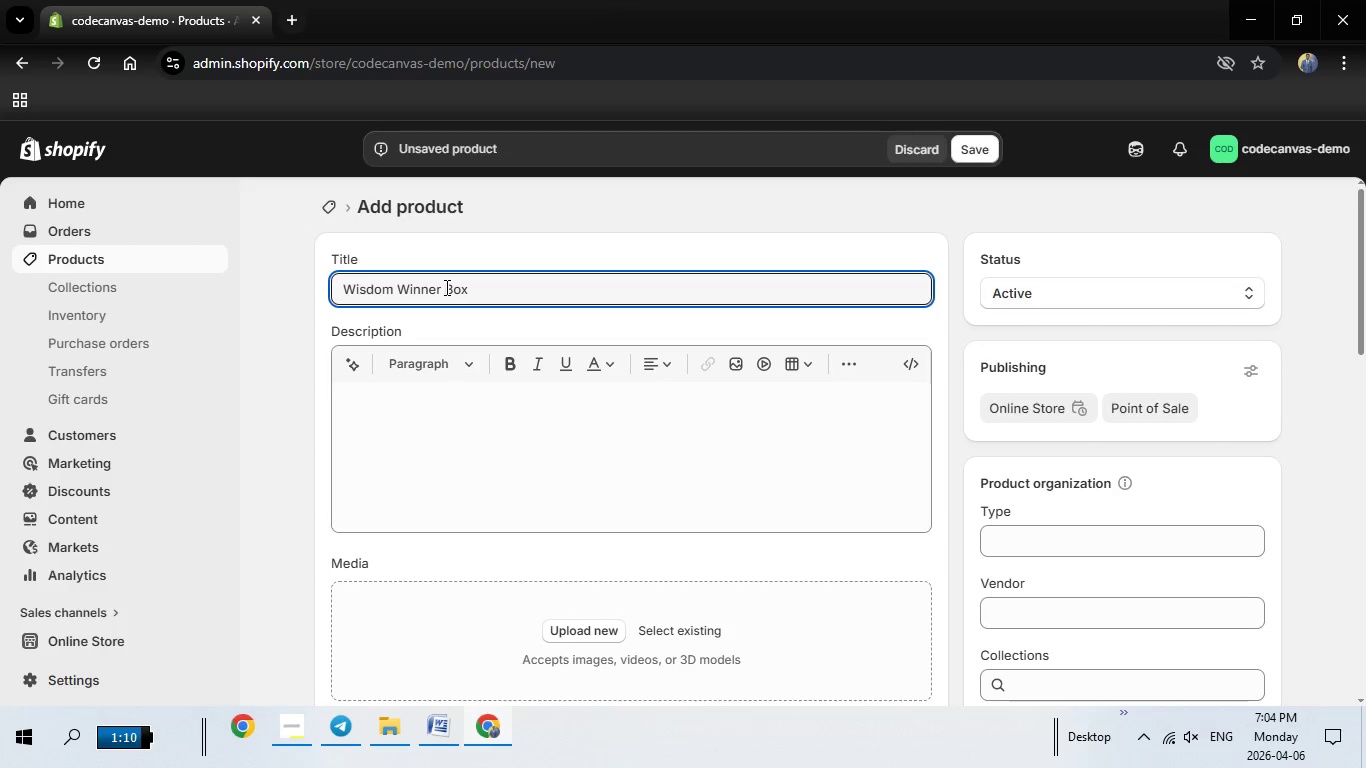 
left_click([434, 723])
 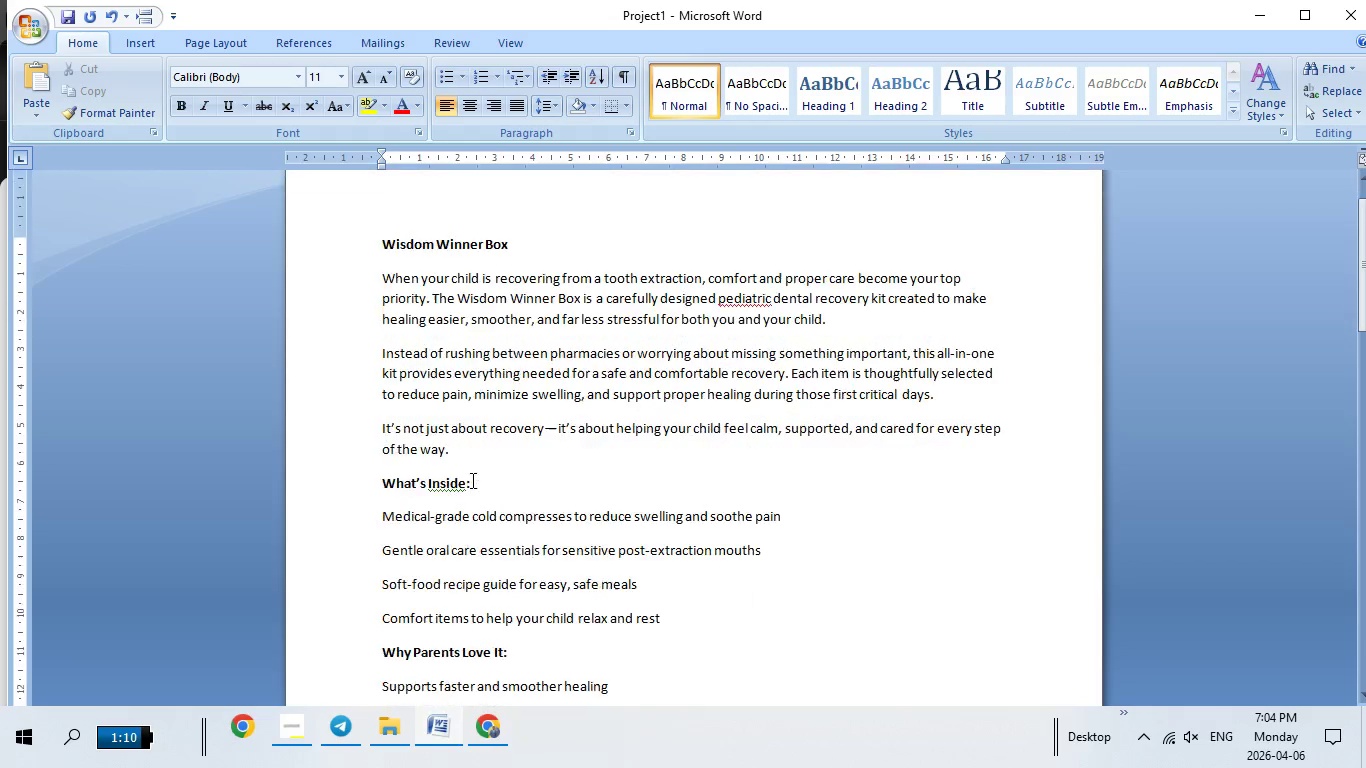 
scroll: coordinate [471, 480], scroll_direction: down, amount: 1.0
 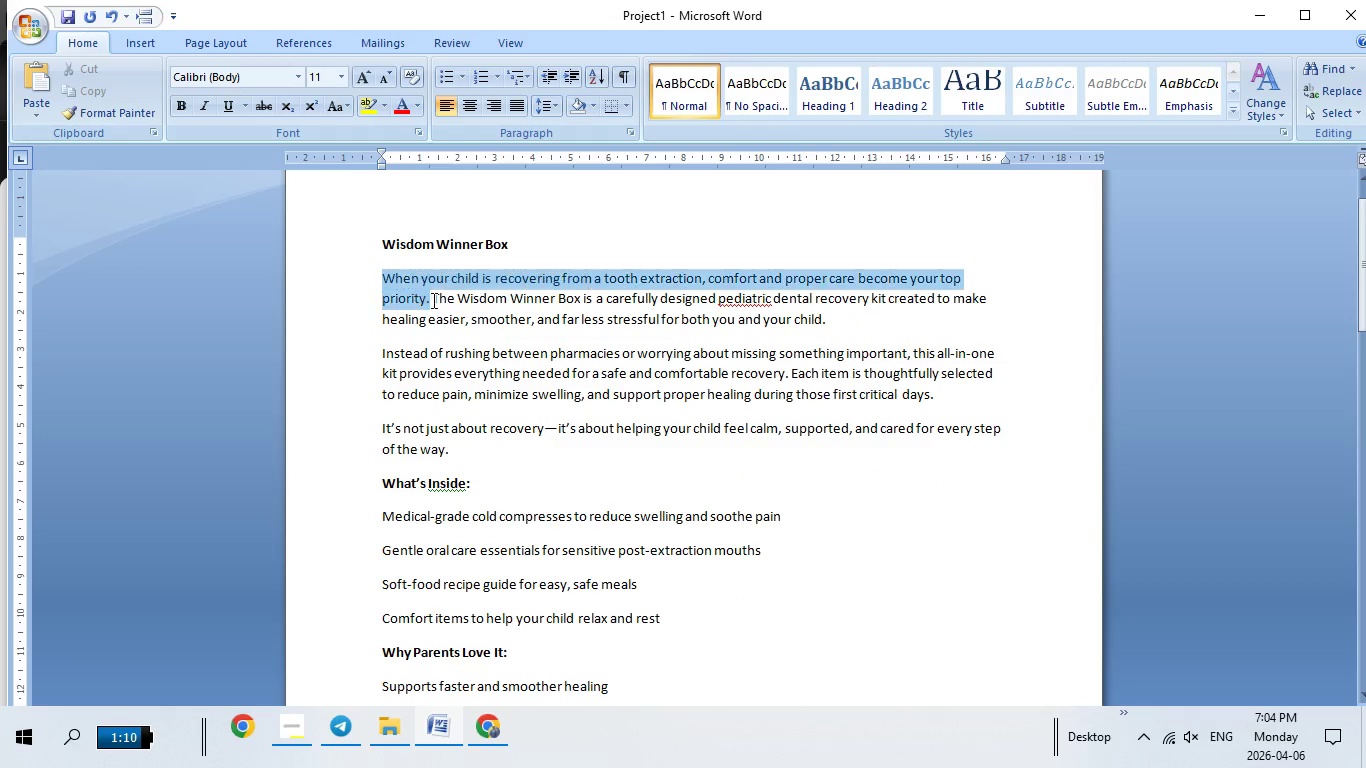 
left_click_drag(start_coordinate=[381, 279], to_coordinate=[796, 587])
 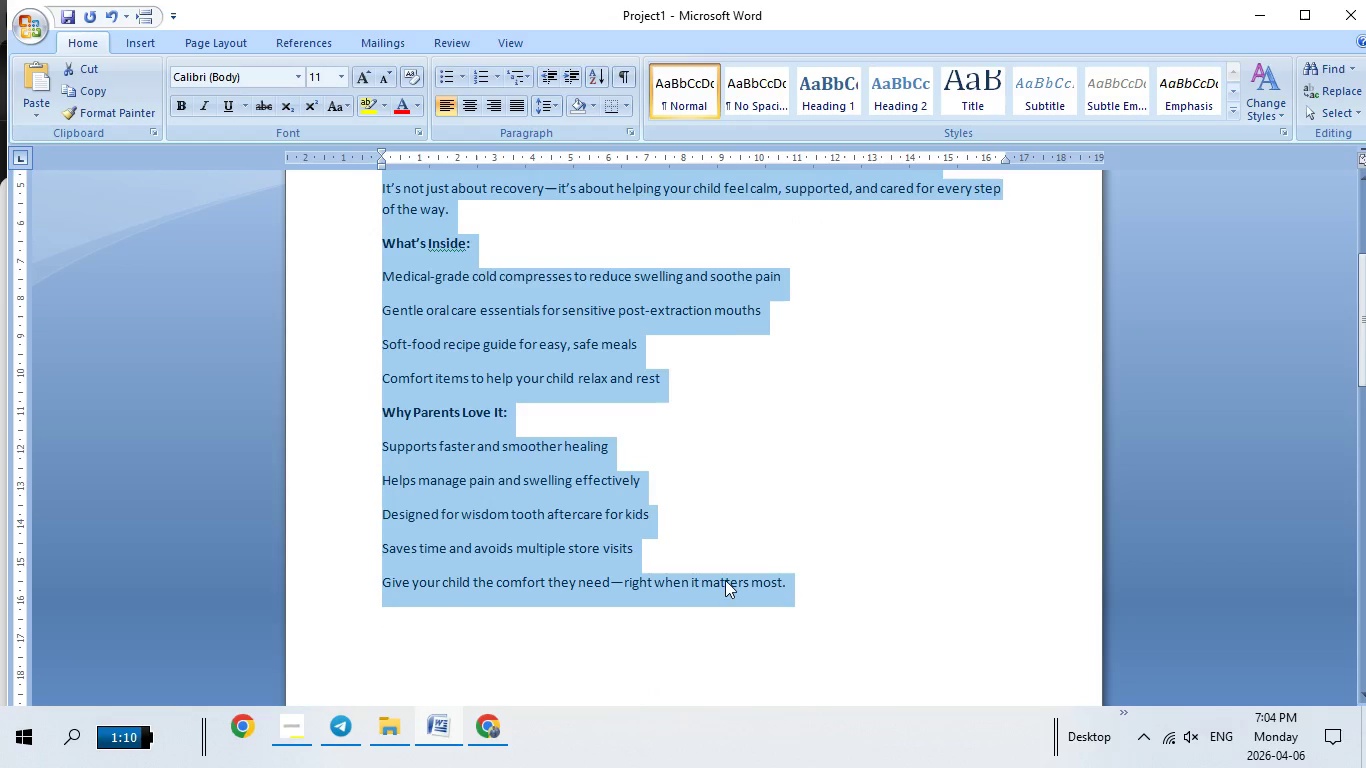 
right_click([725, 580])
 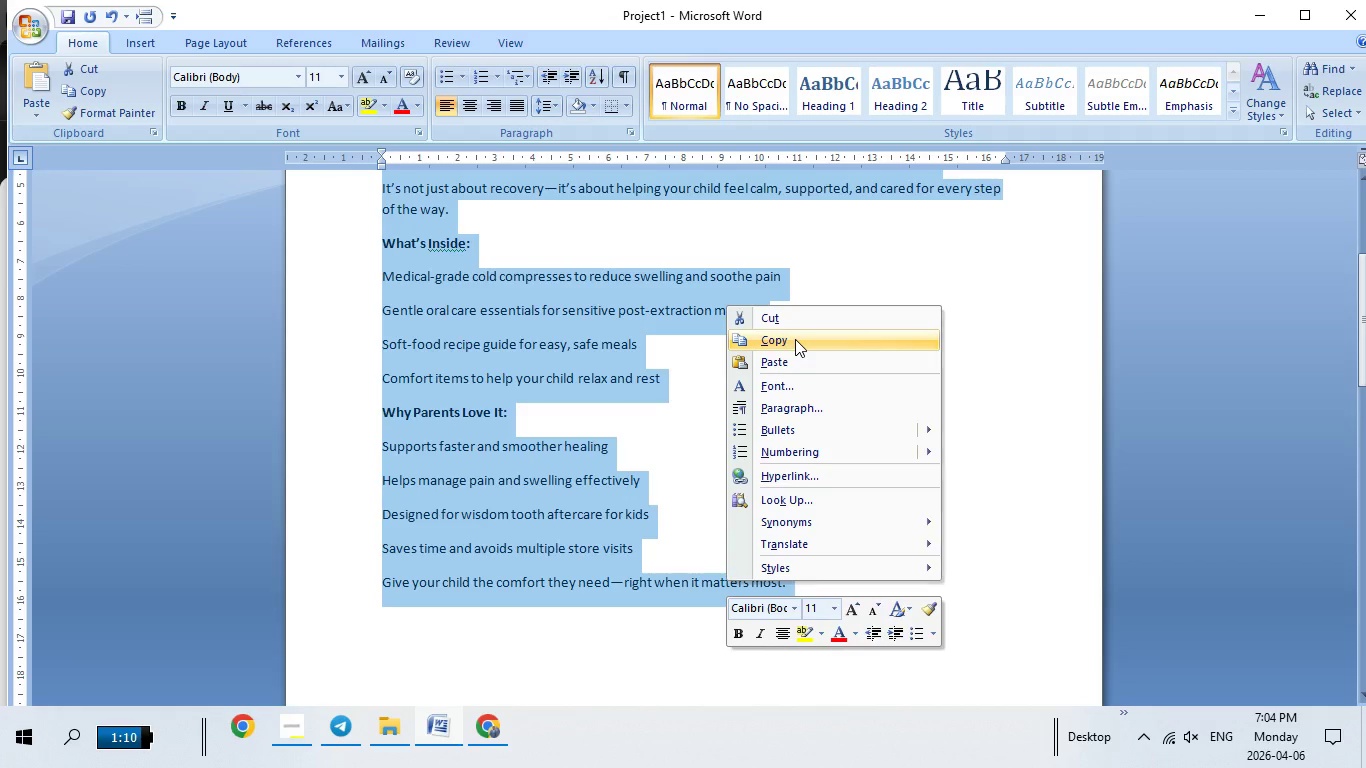 
left_click([795, 339])
 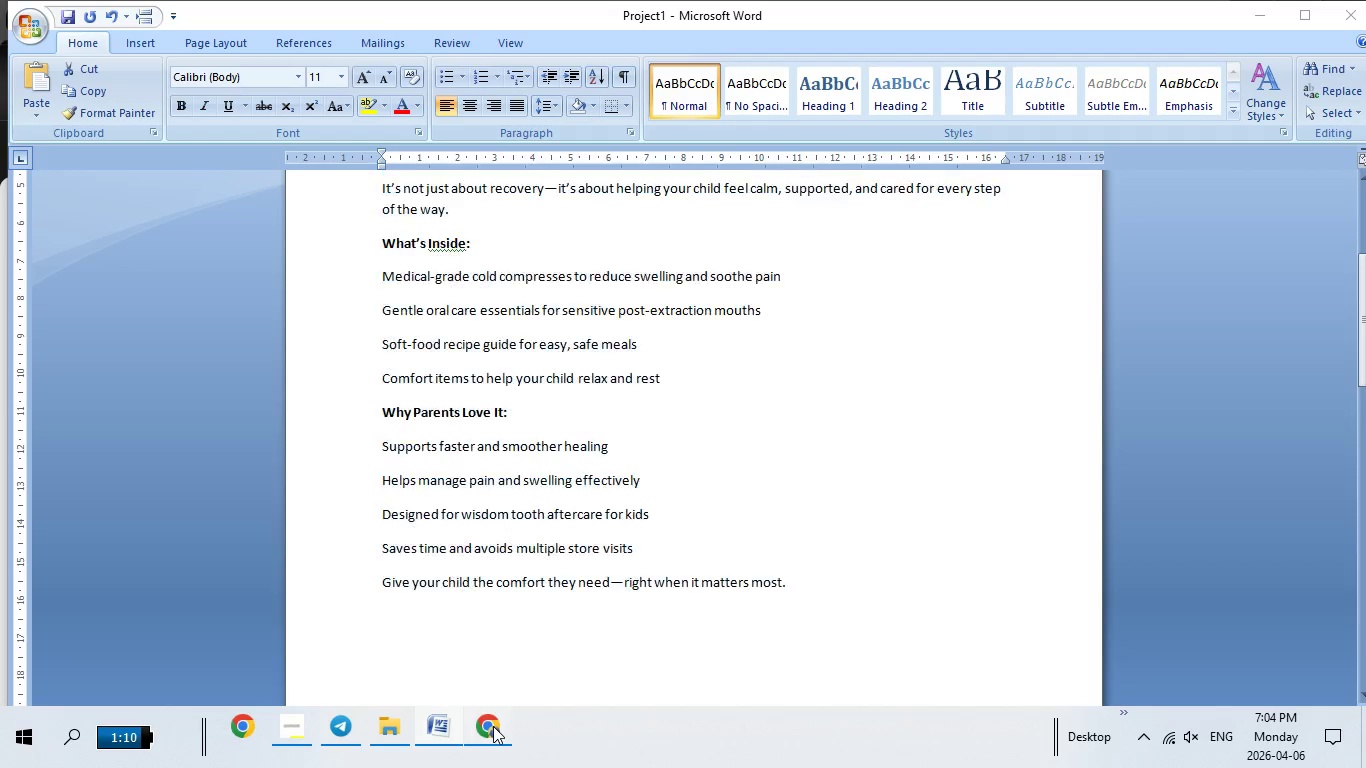 
left_click([493, 726])
 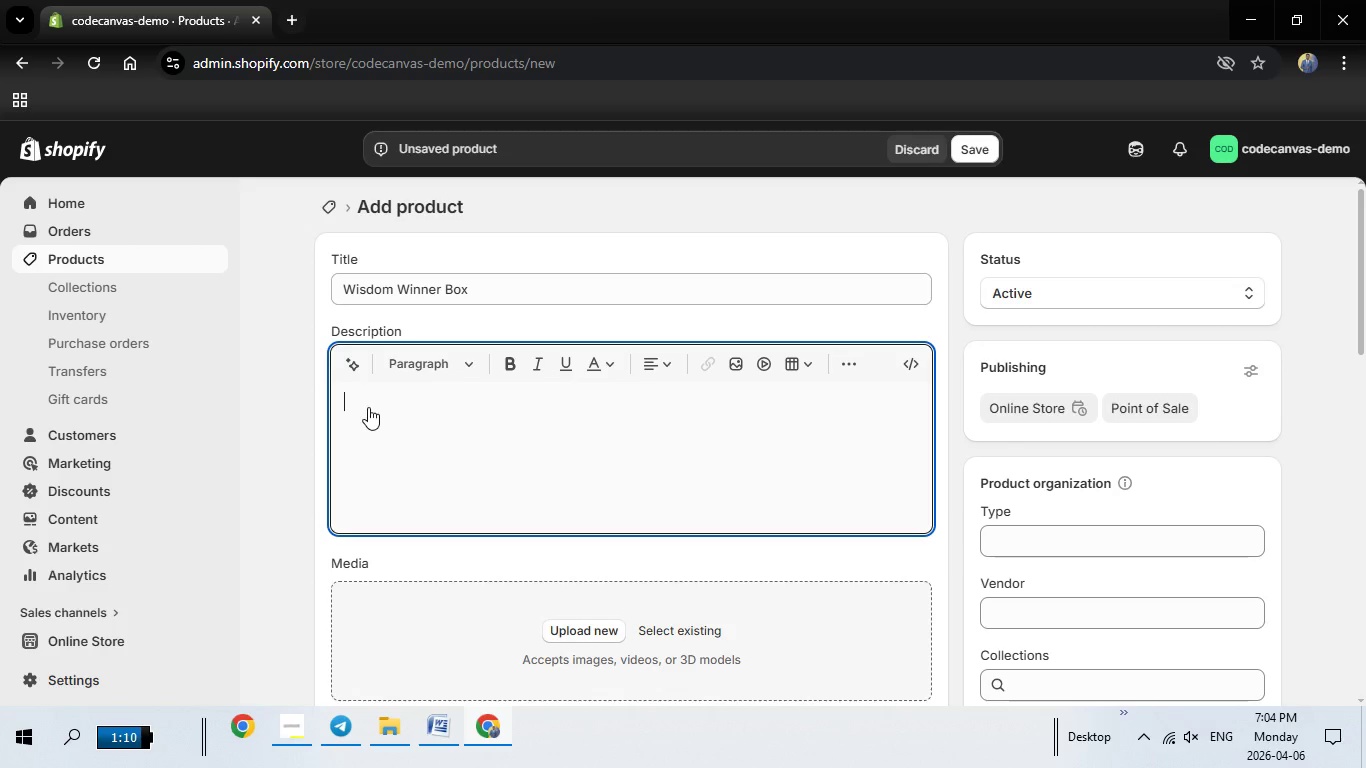 
mouse_move([375, 398])
 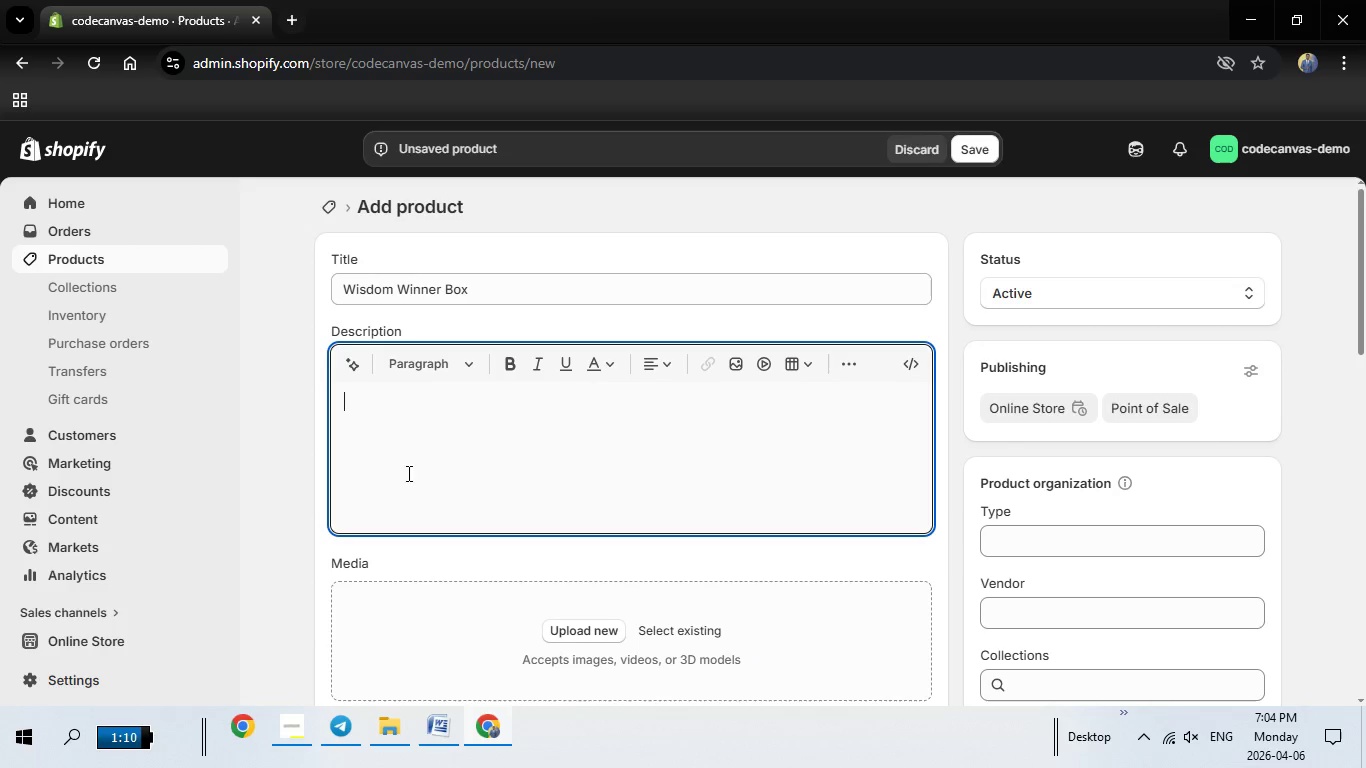 
left_click([393, 474])
 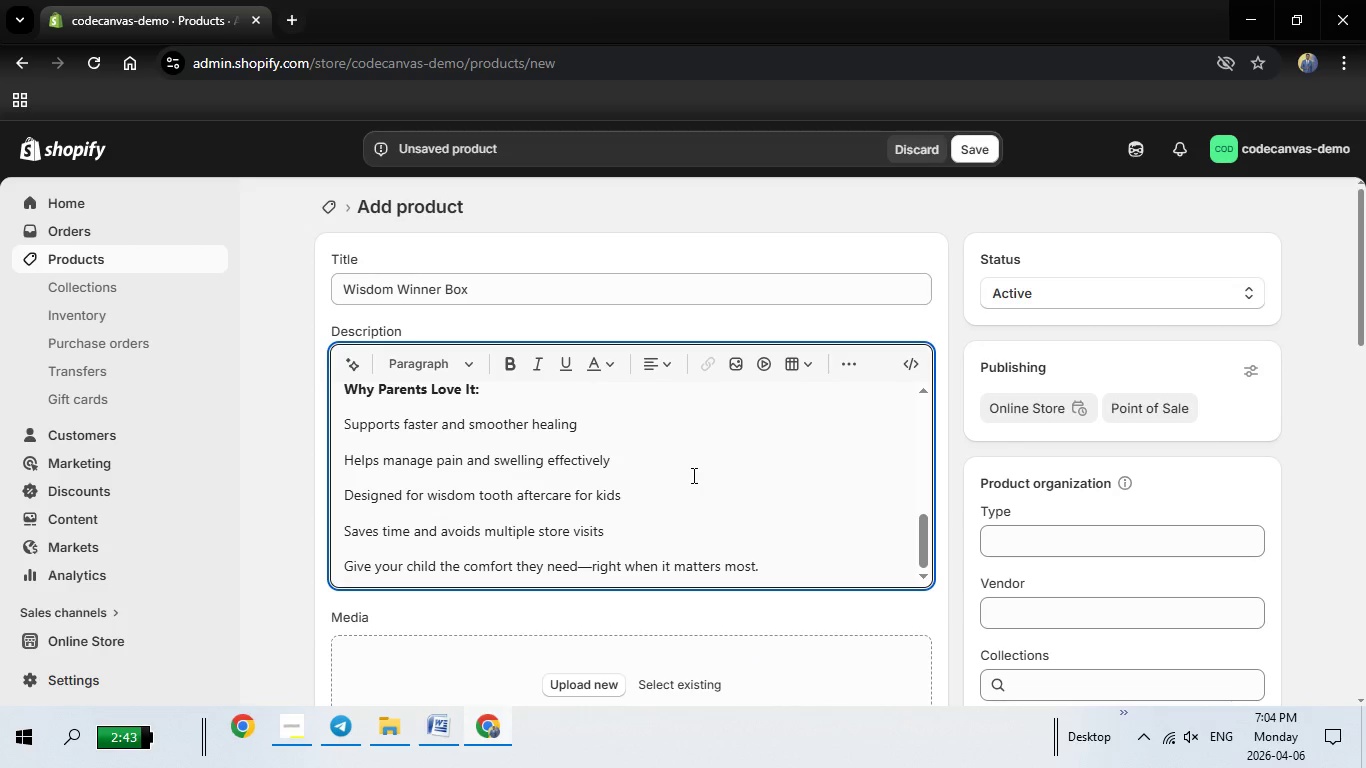 
wait(8.72)
 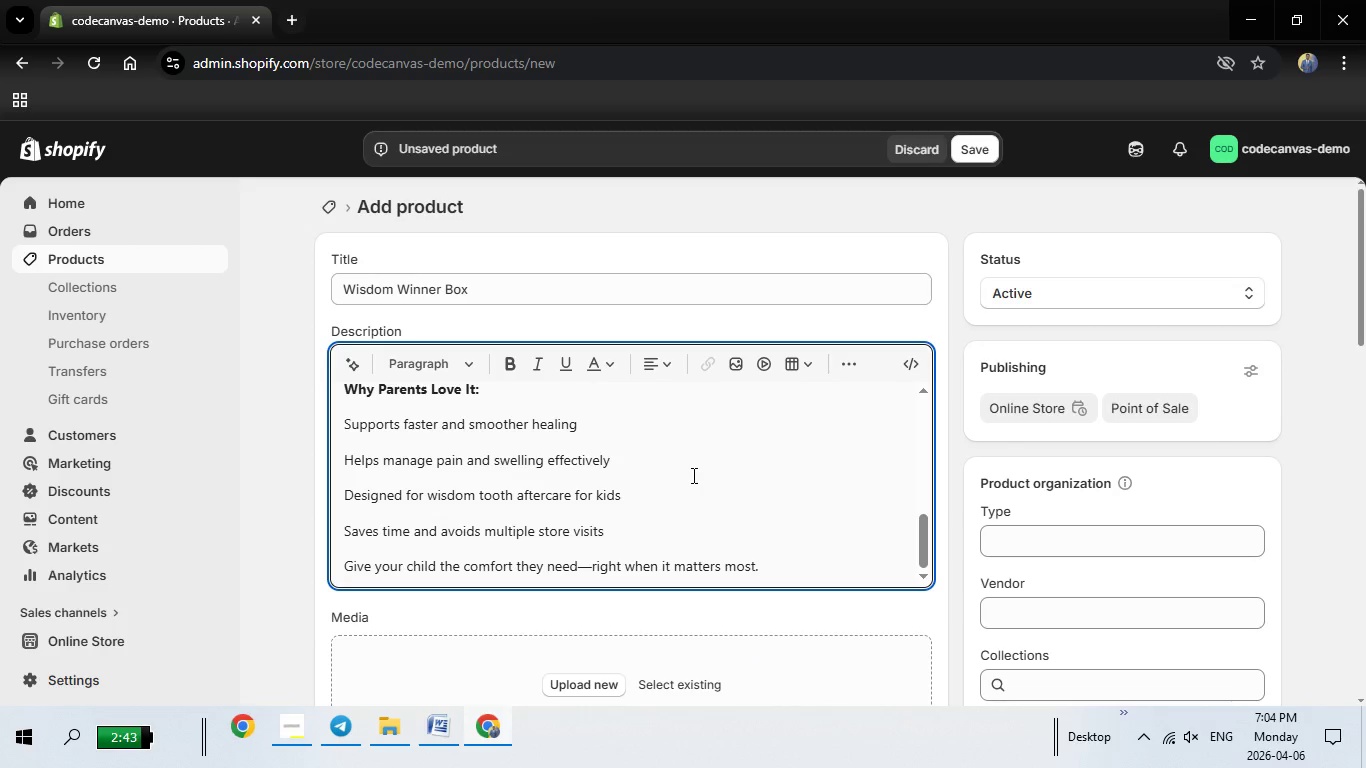 
scroll: coordinate [590, 596], scroll_direction: down, amount: 2.0
 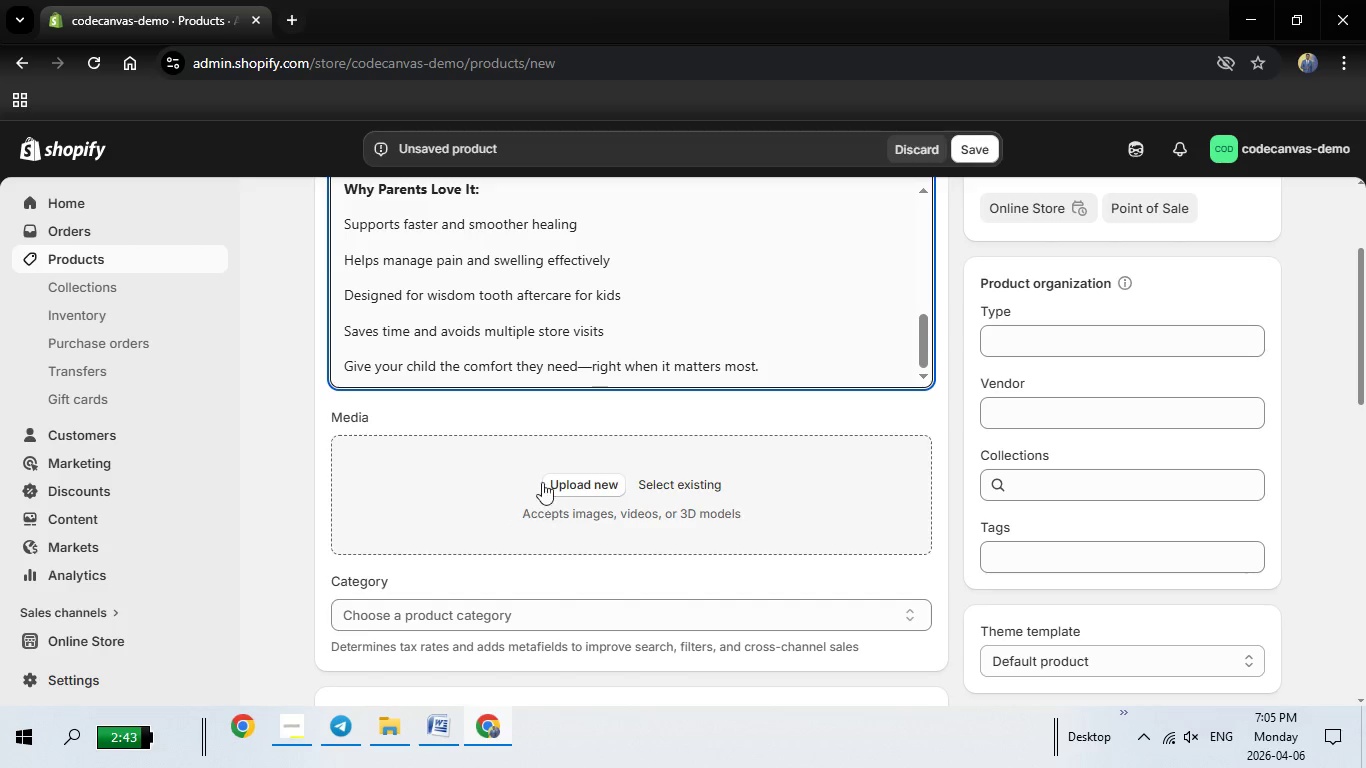 
wait(10.57)
 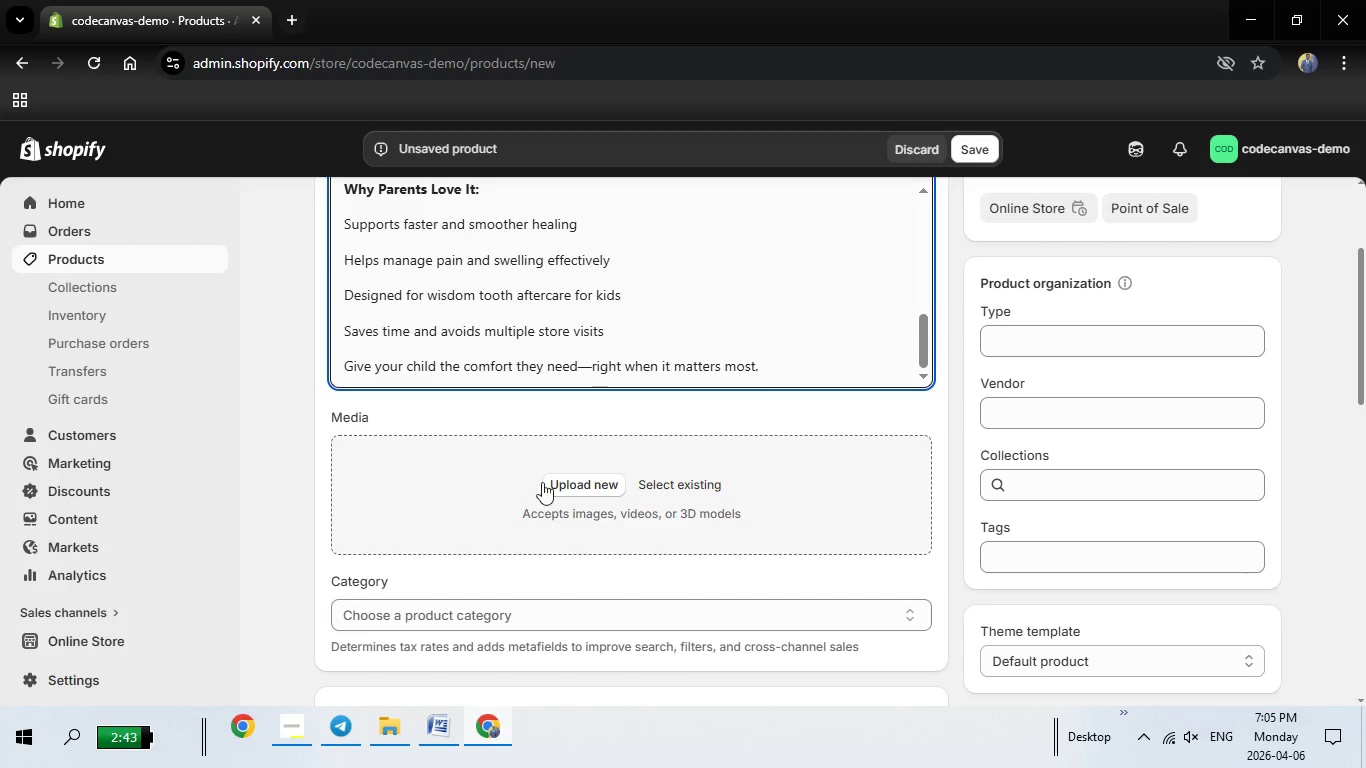 
scroll: coordinate [622, 422], scroll_direction: down, amount: 1.0
 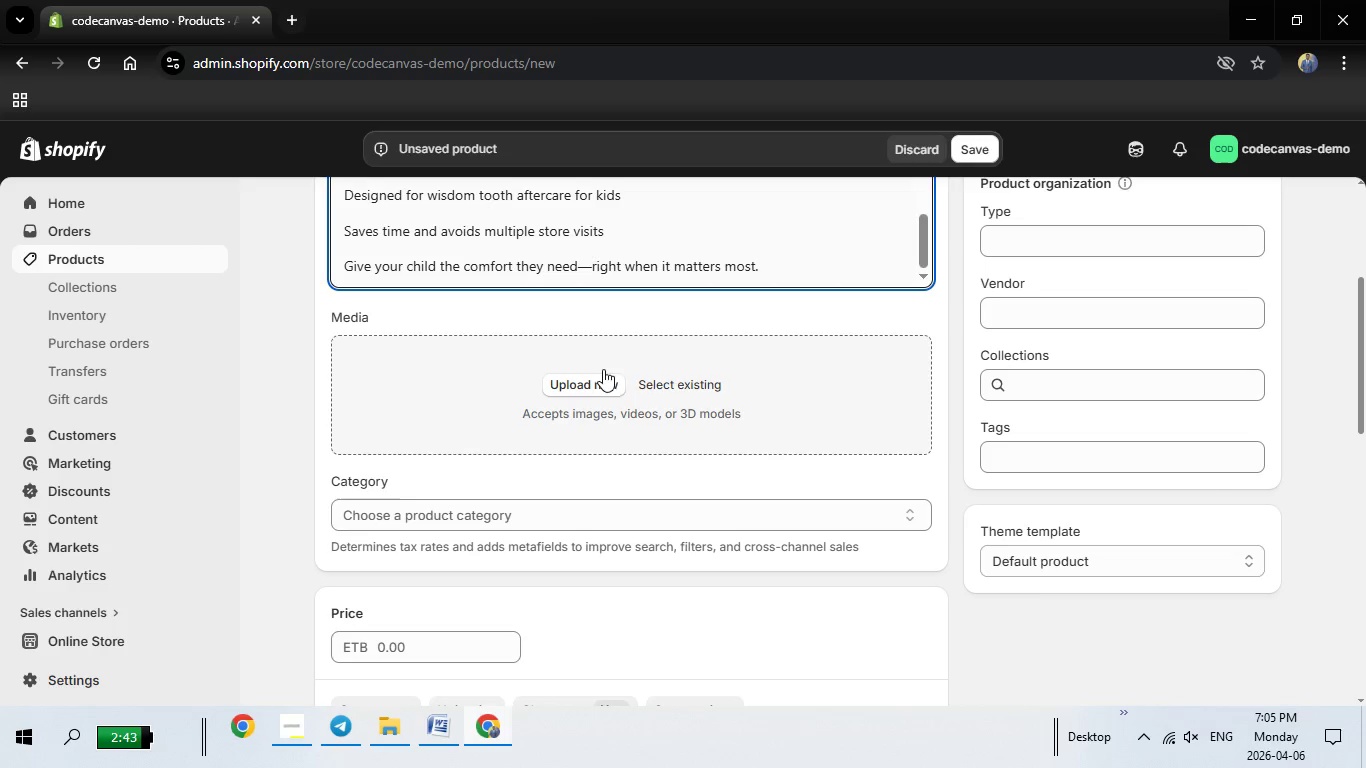 
scroll: coordinate [600, 361], scroll_direction: up, amount: 5.0
 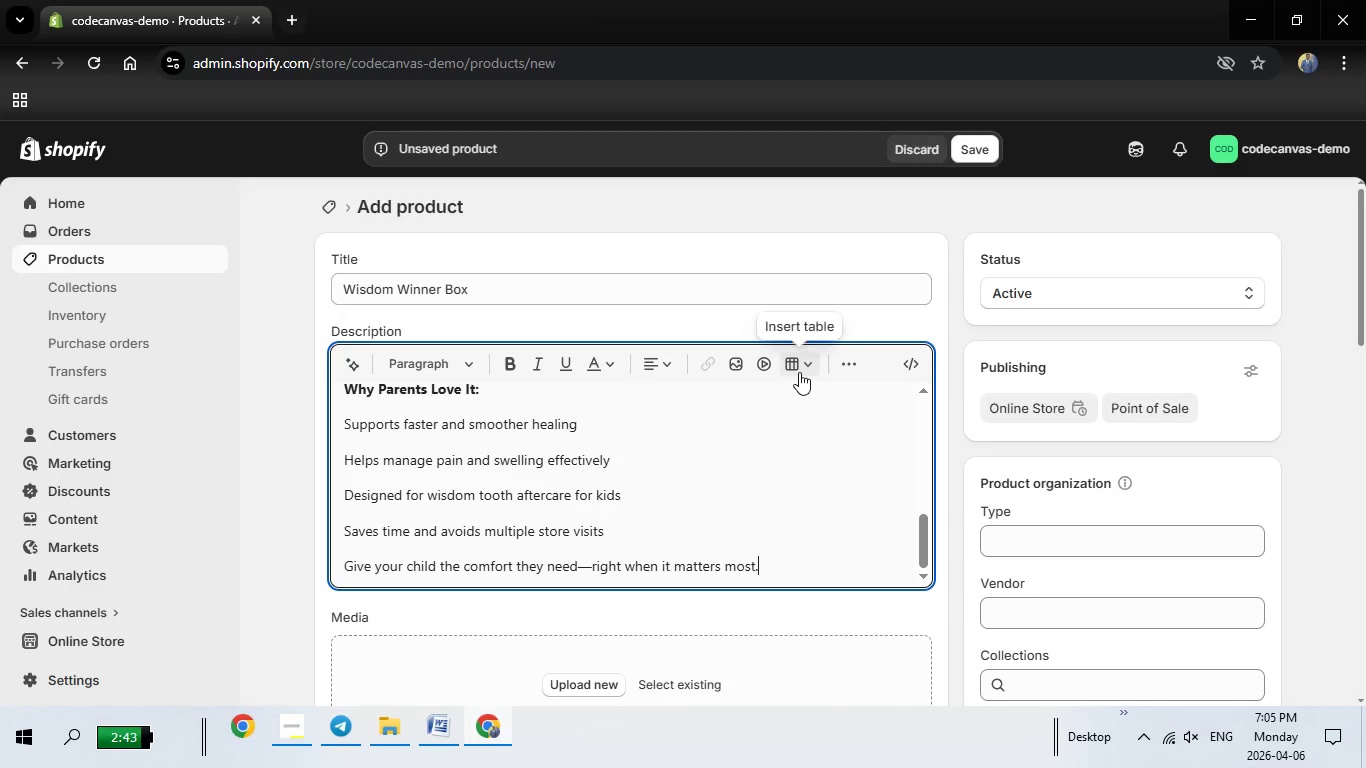 
scroll: coordinate [799, 372], scroll_direction: down, amount: 3.0
 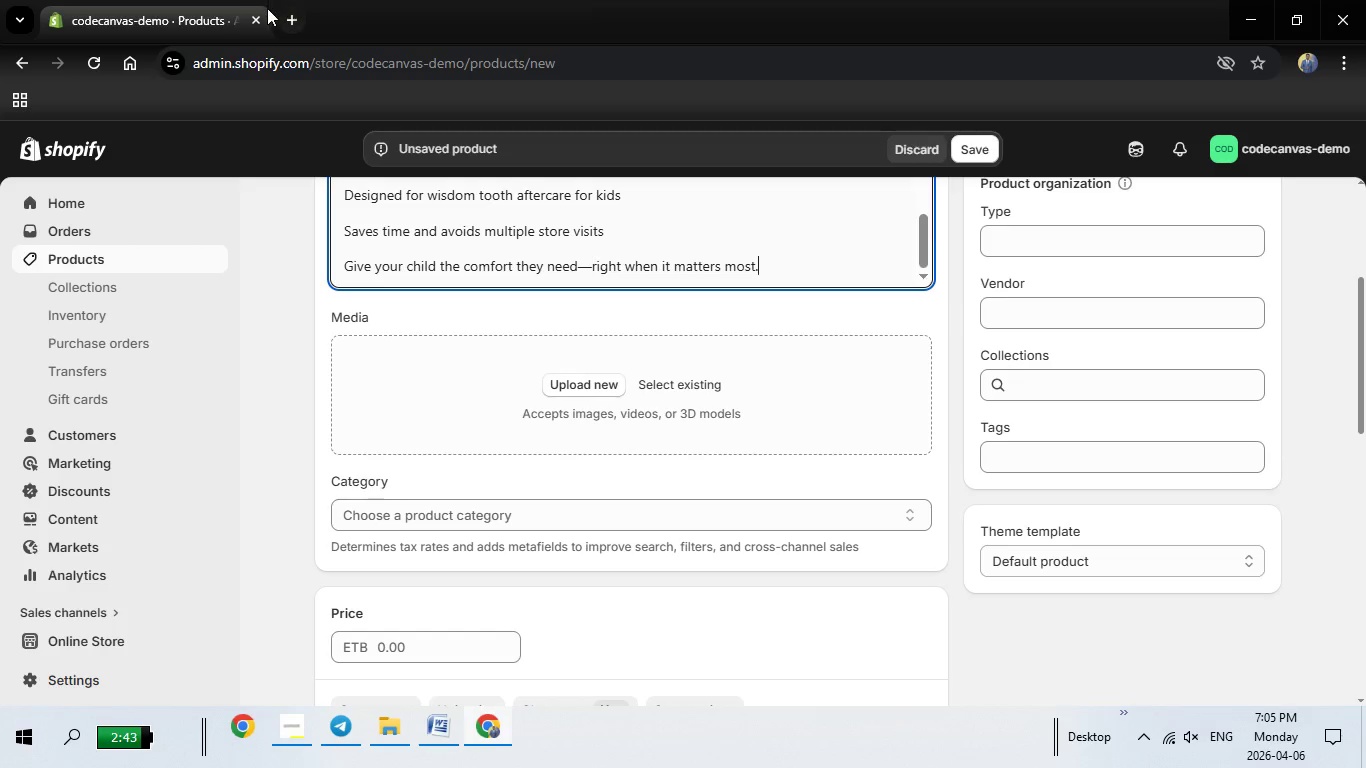 
left_click([292, 14])
 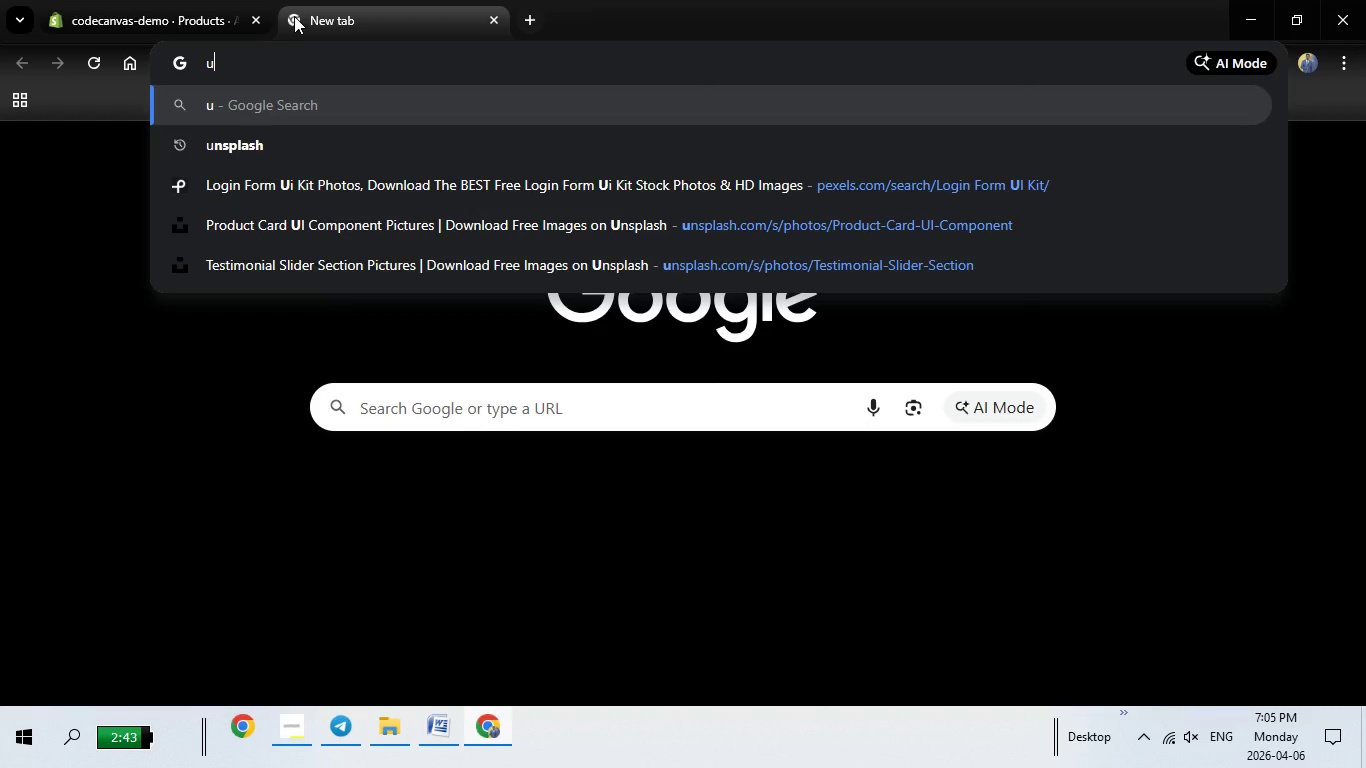 
type(us)
 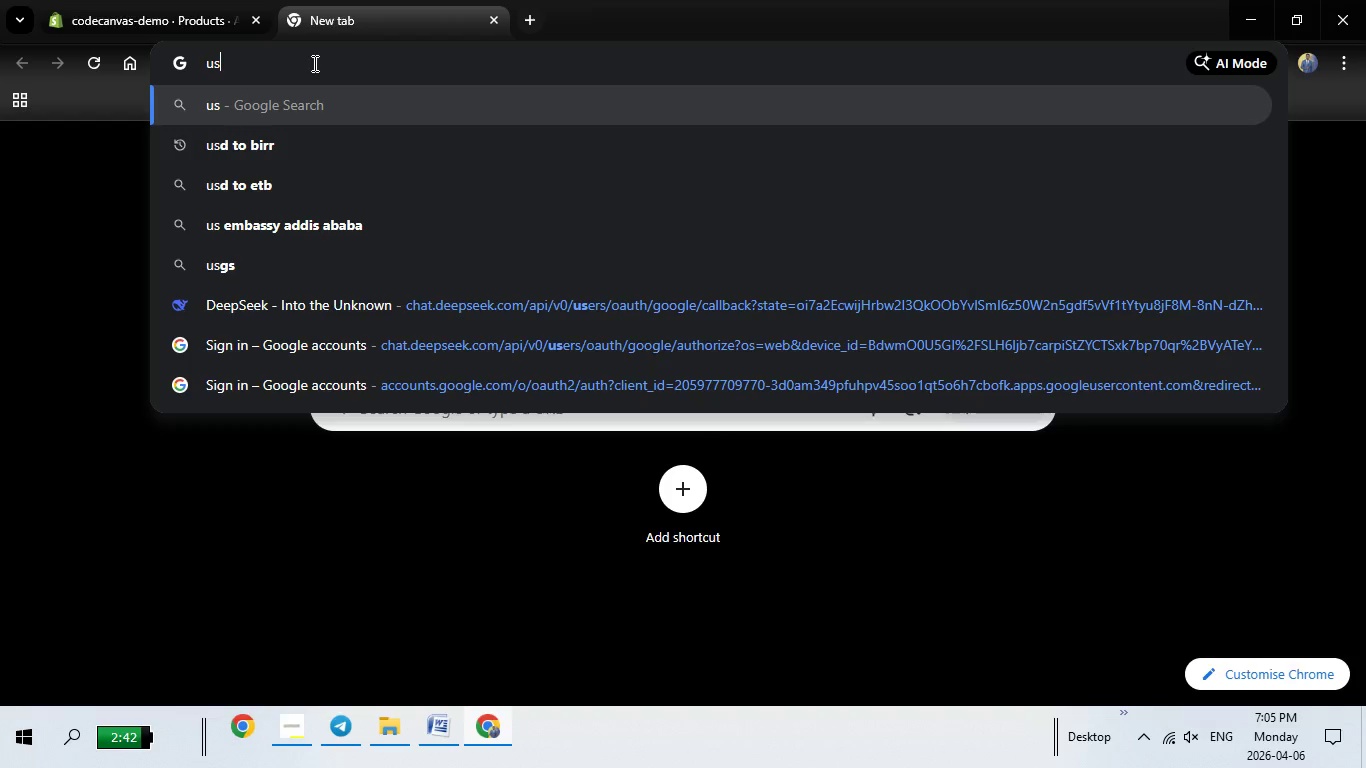 
key(Backspace)
type(nsp)
 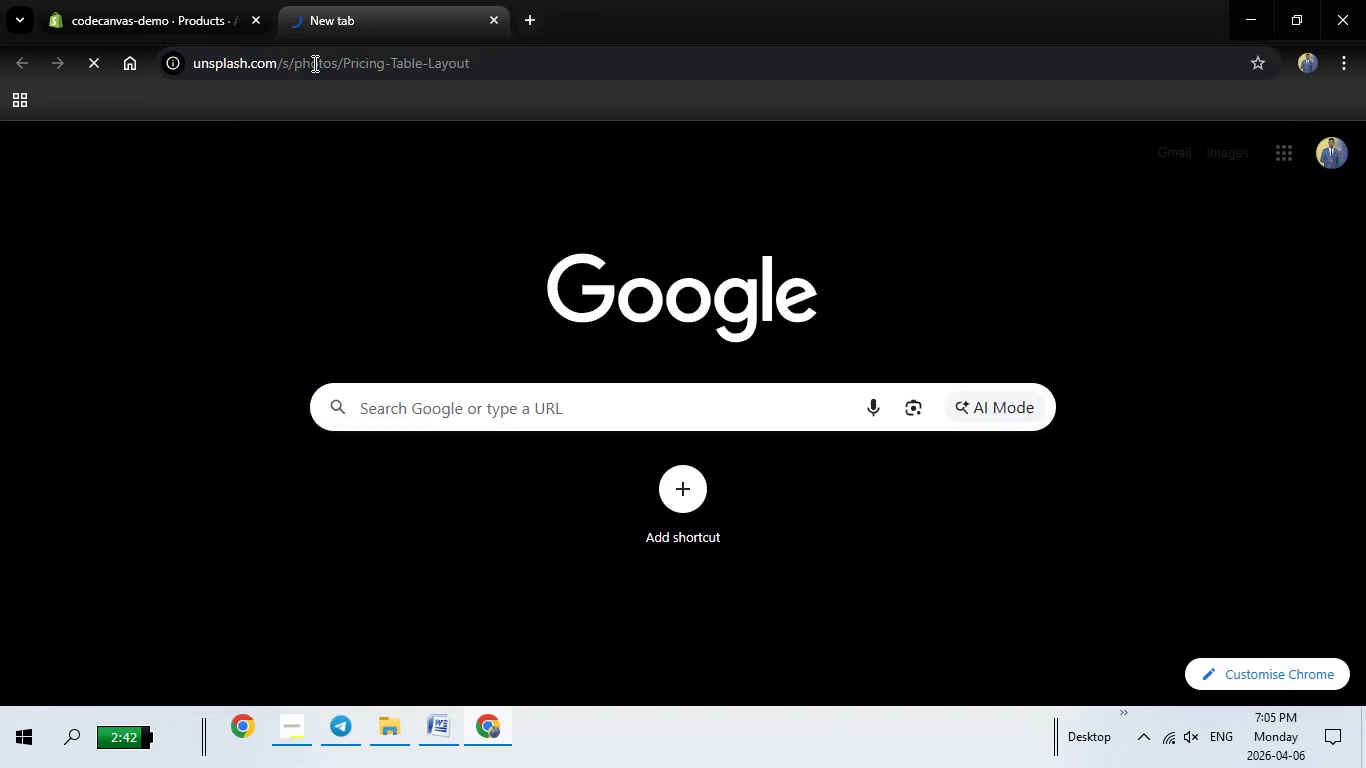 
key(Enter)
 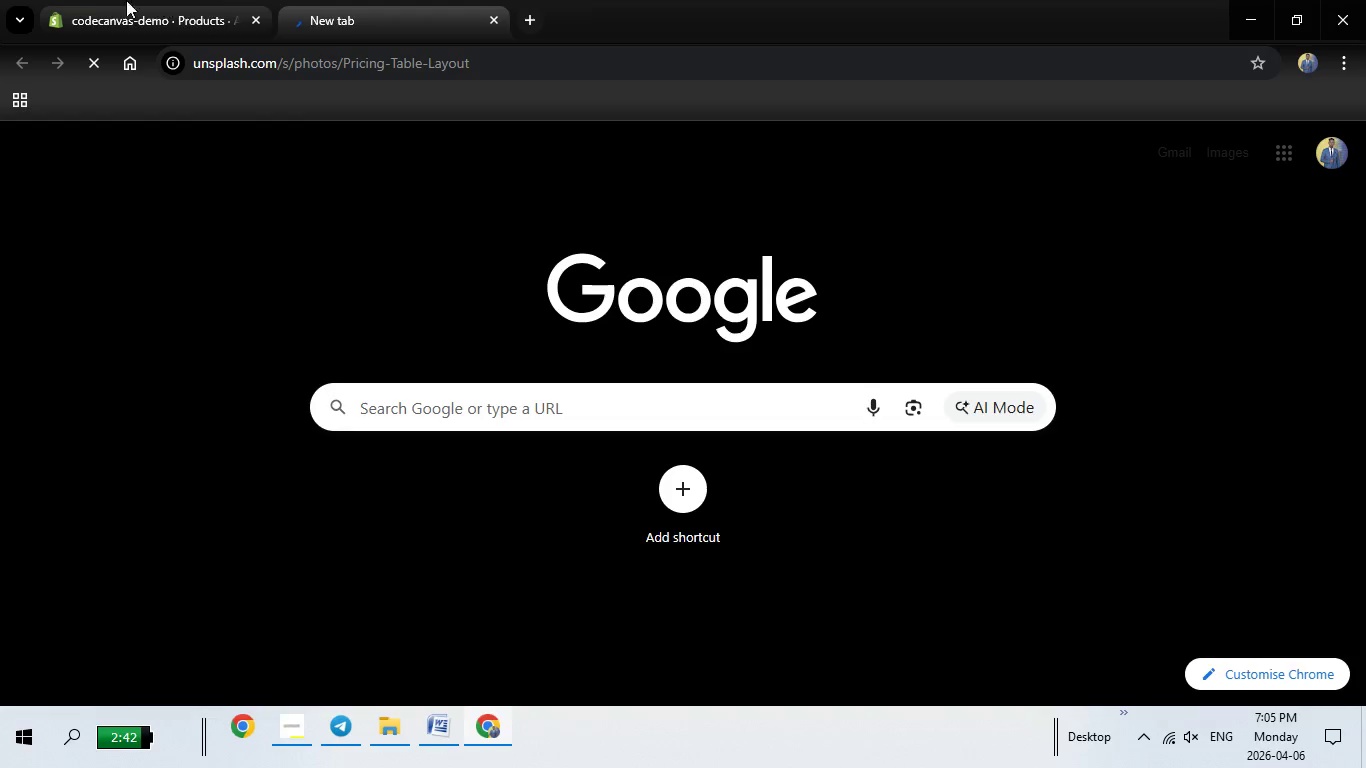 
mouse_move([142, 3])
 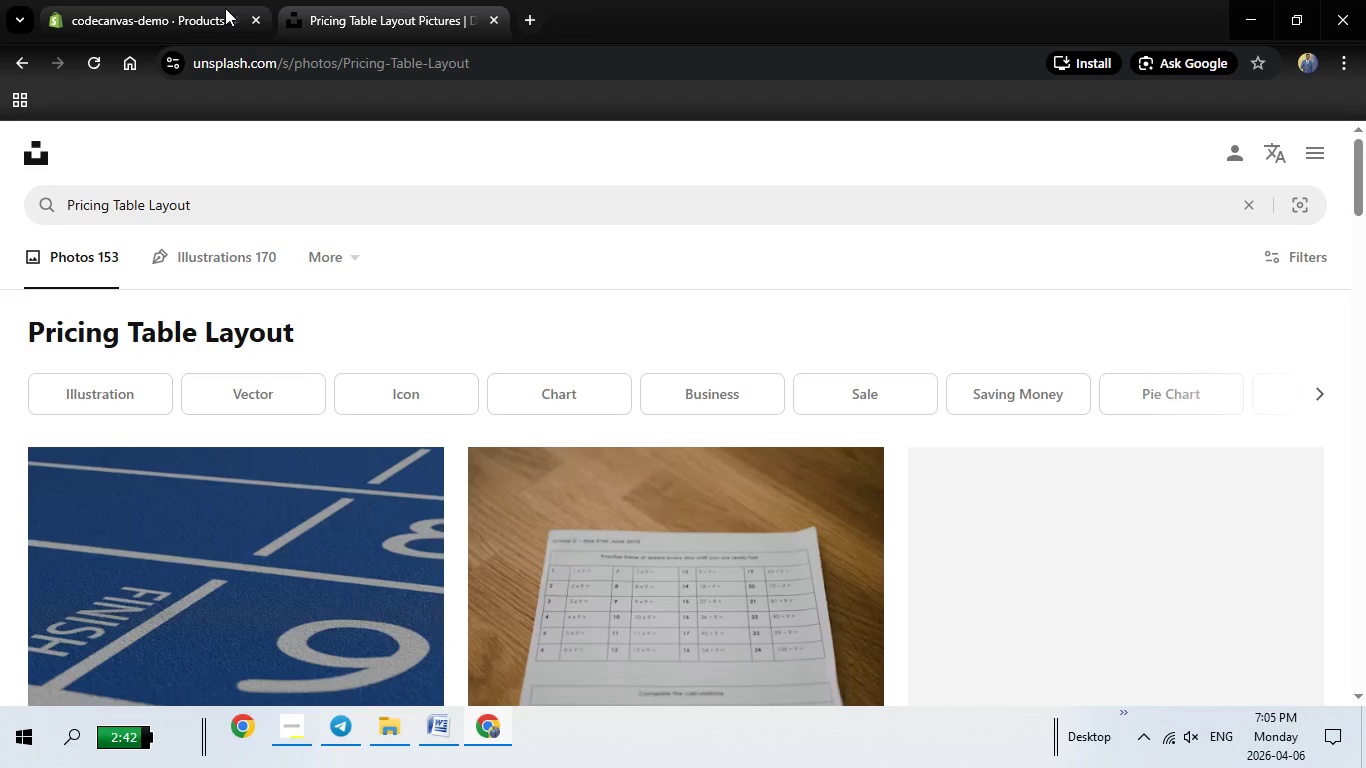 
left_click([225, 8])
 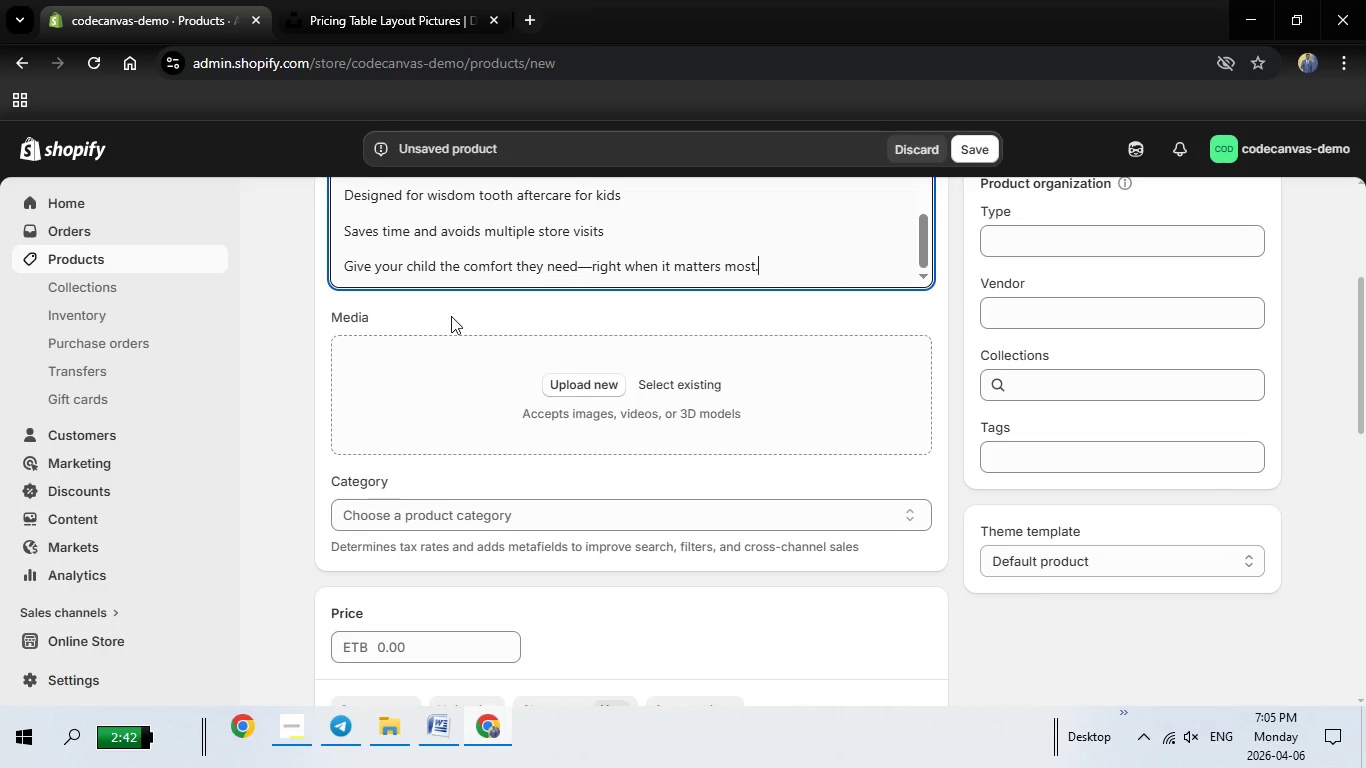 
scroll: coordinate [451, 316], scroll_direction: none, amount: 0.0
 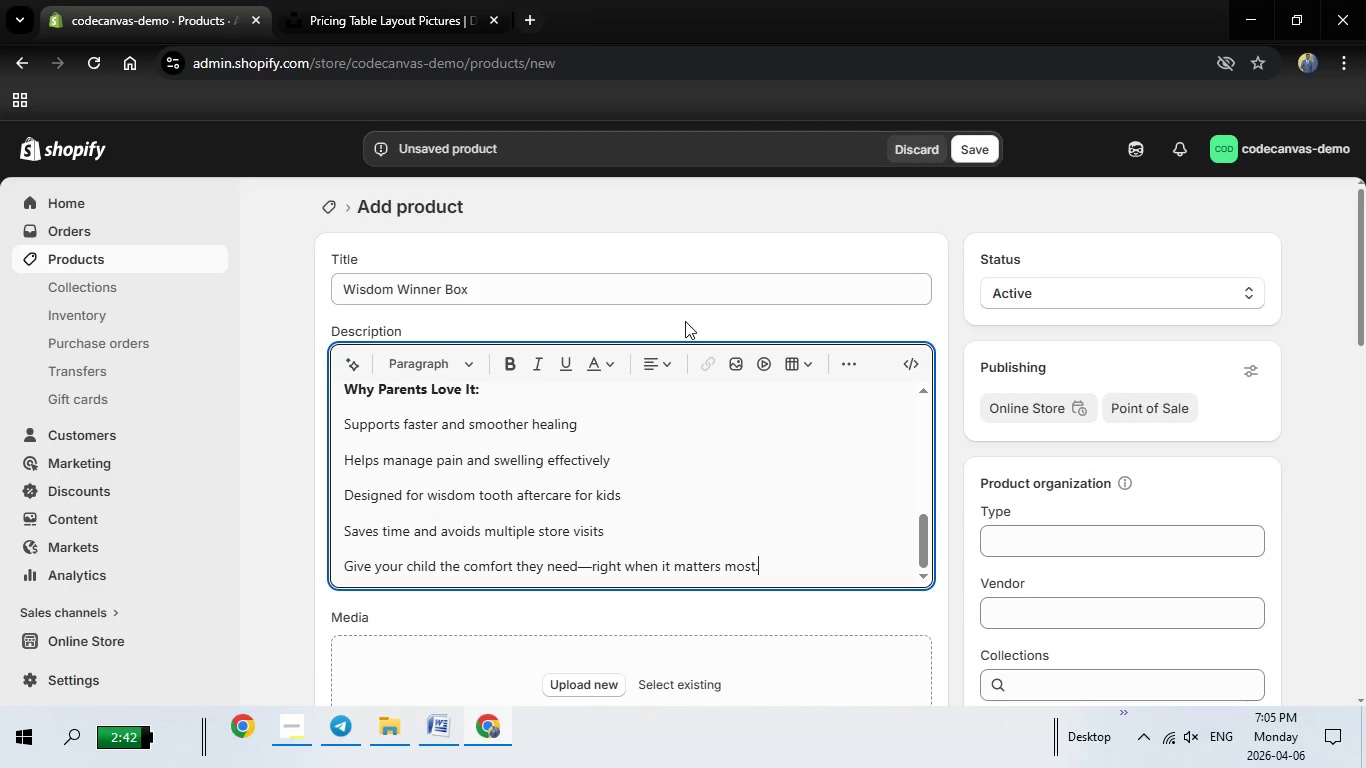 
scroll: coordinate [856, 298], scroll_direction: up, amount: 4.0
 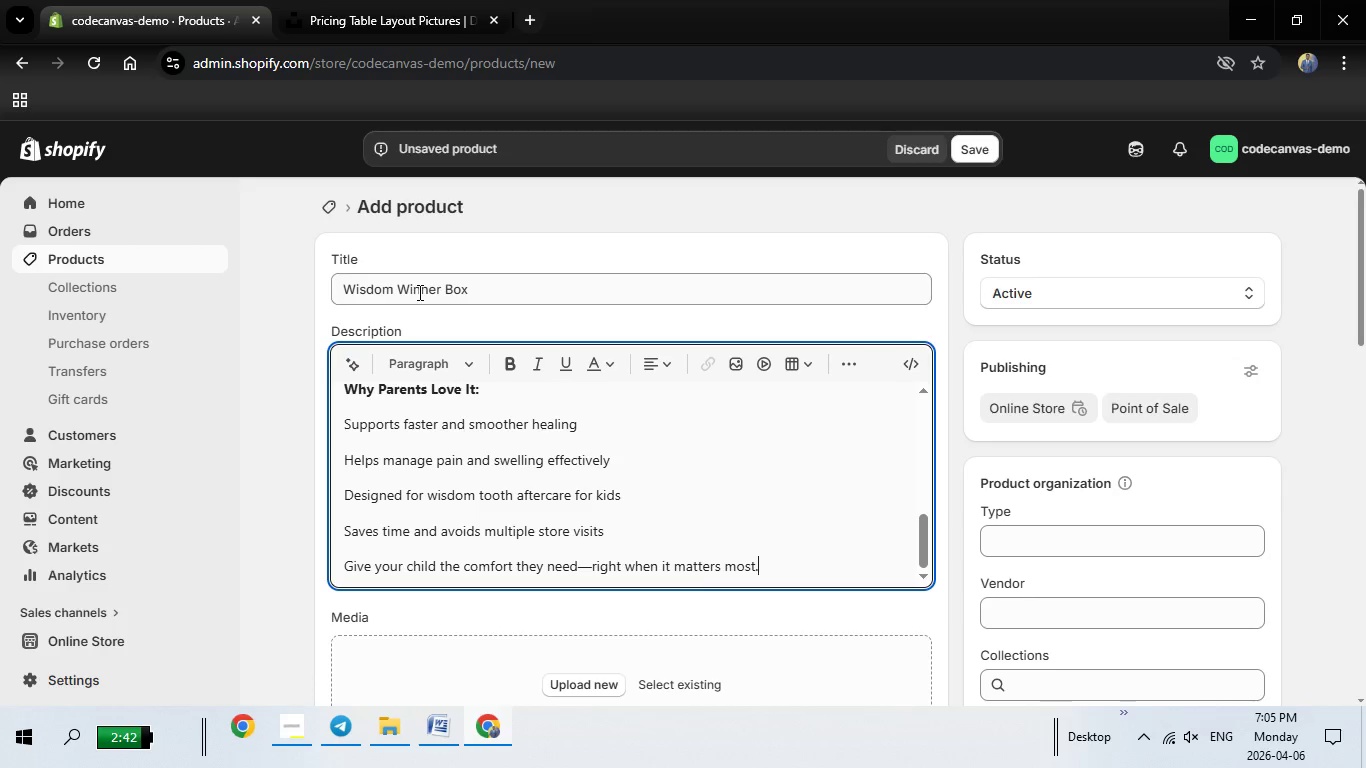 
left_click_drag(start_coordinate=[475, 295], to_coordinate=[335, 289])
 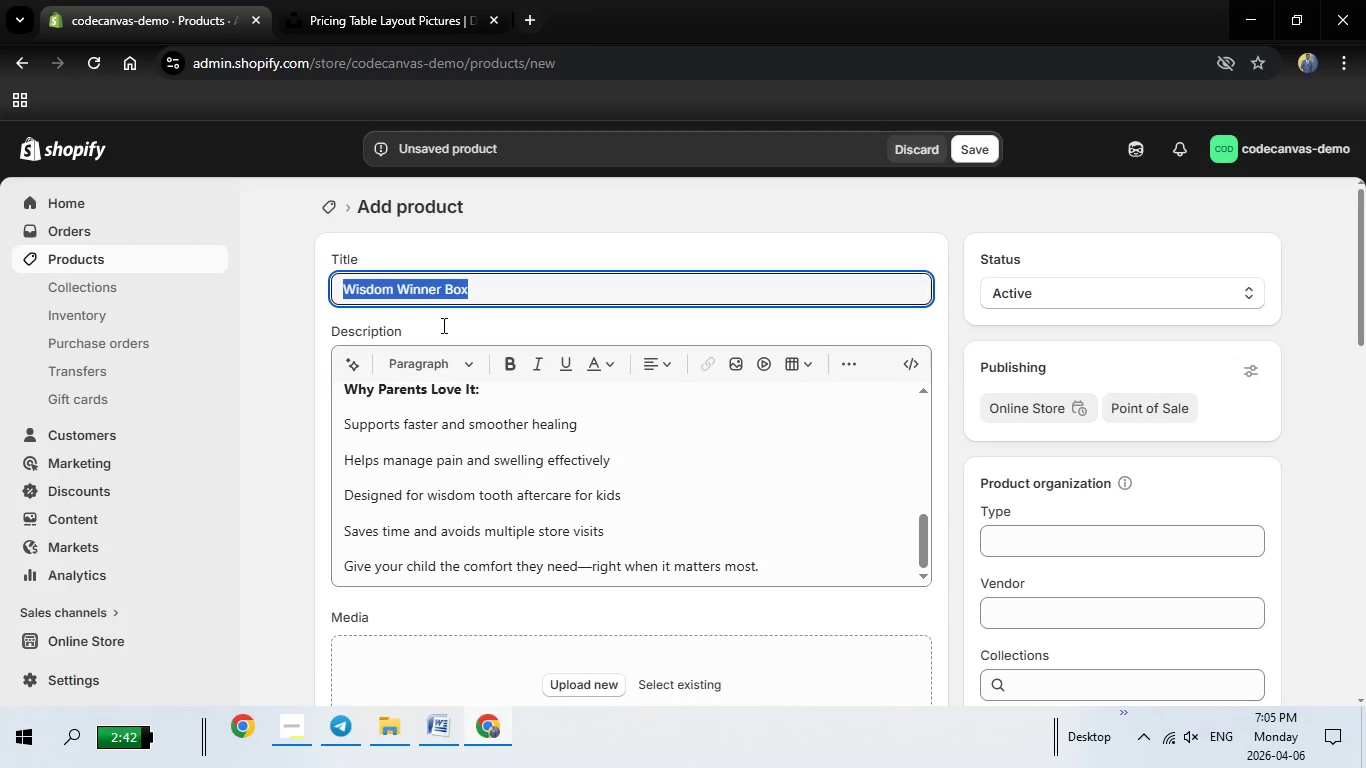 
left_click([442, 325])
 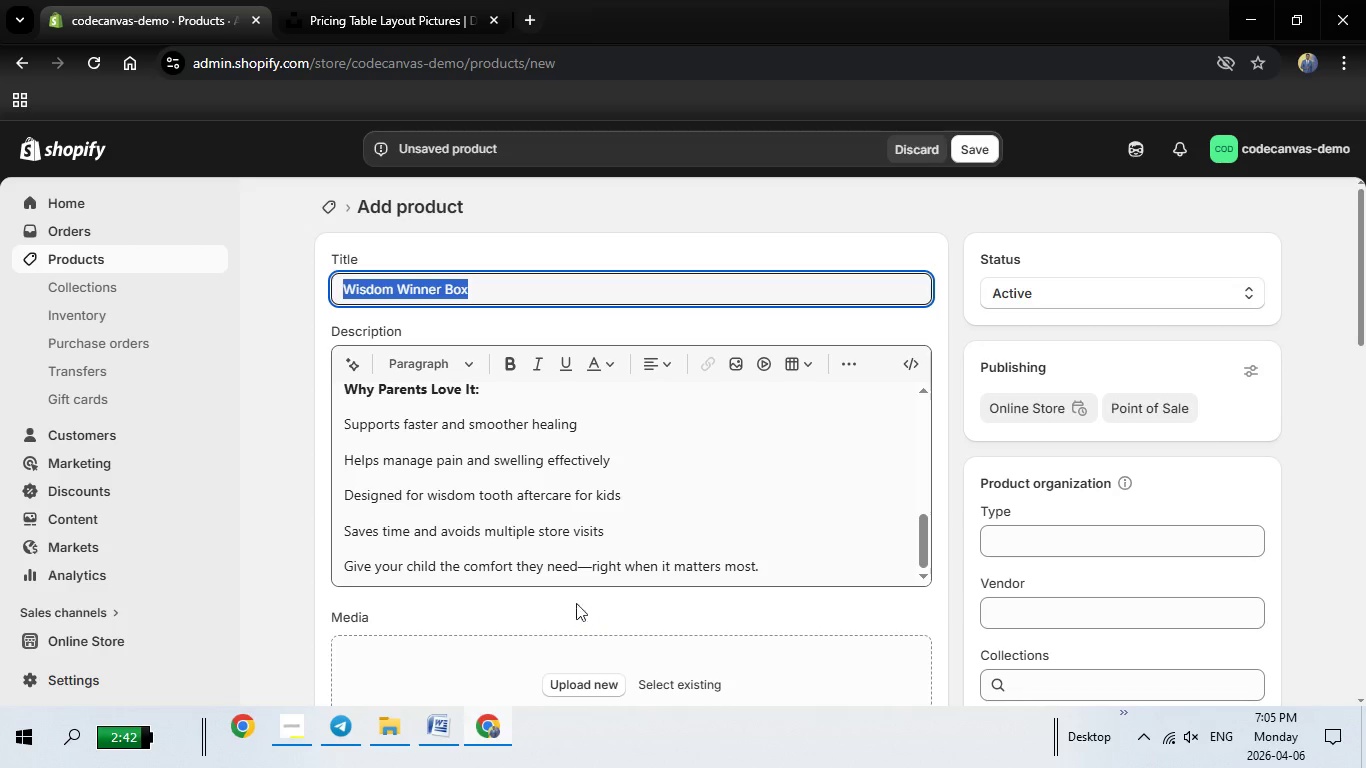 
scroll: coordinate [580, 608], scroll_direction: down, amount: 1.0
 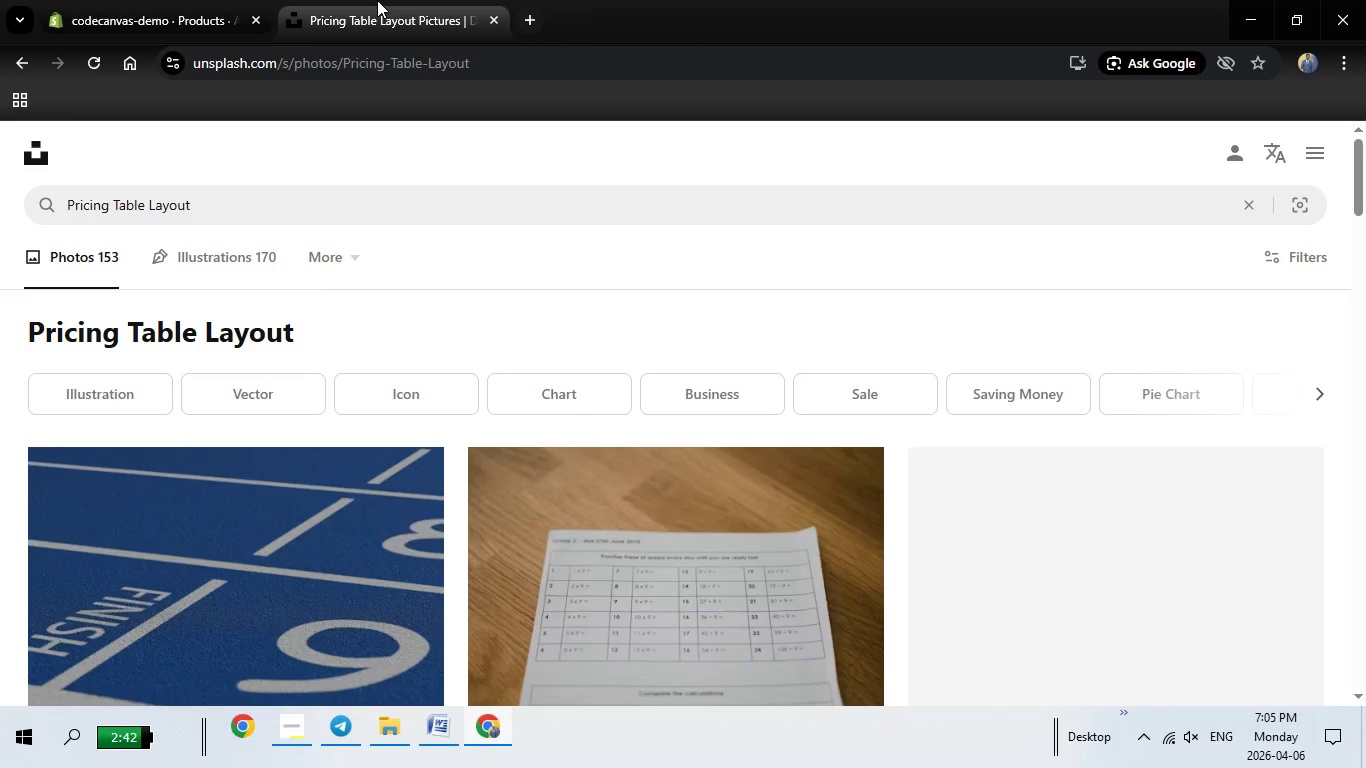 
left_click([361, 0])
 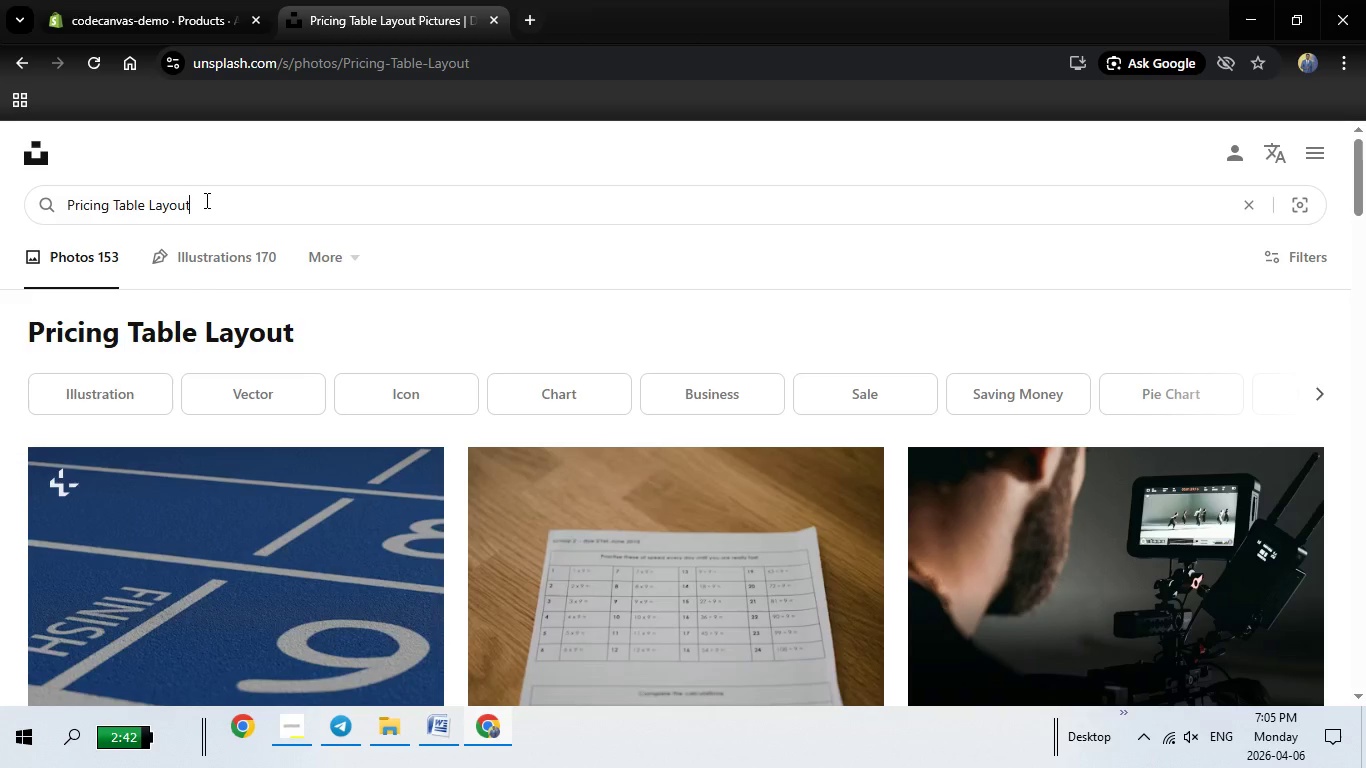 
left_click([205, 200])
 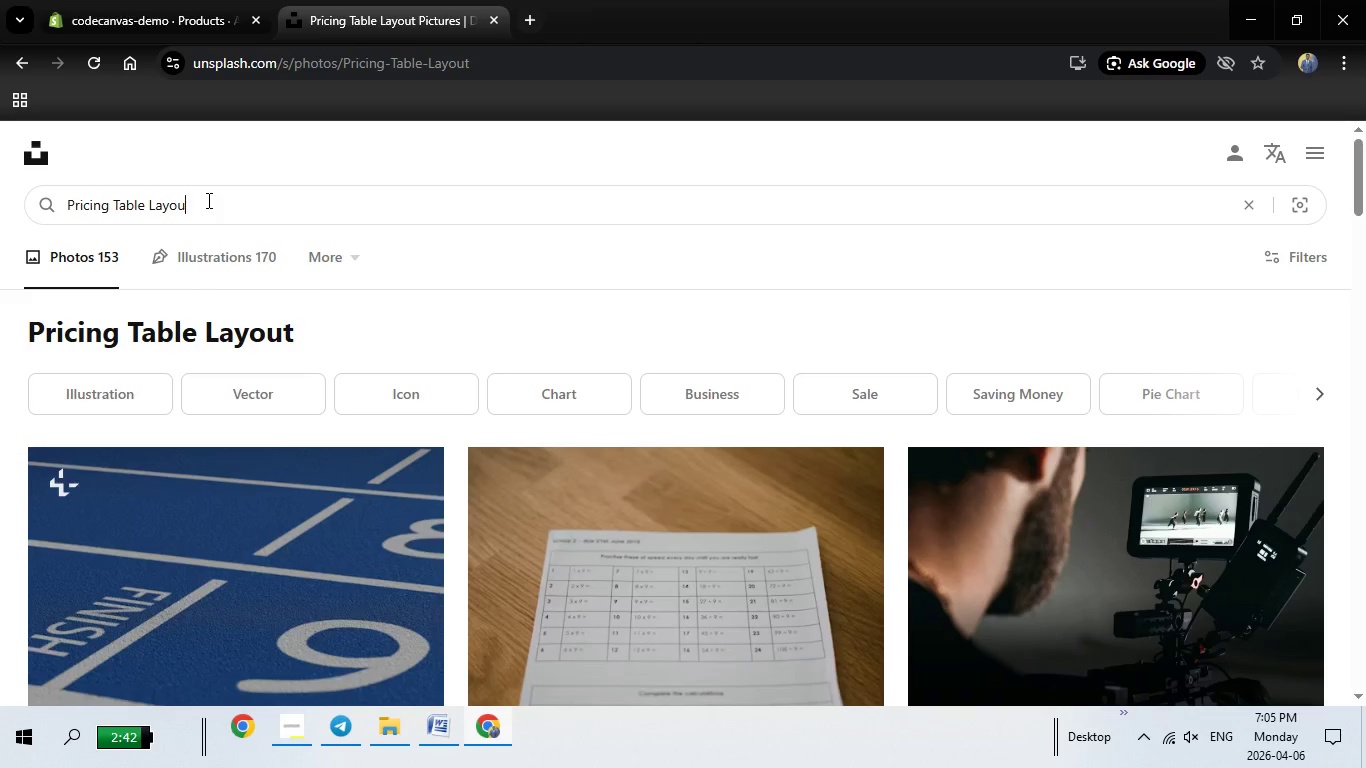 
hold_key(key=Backspace, duration=1.3)
 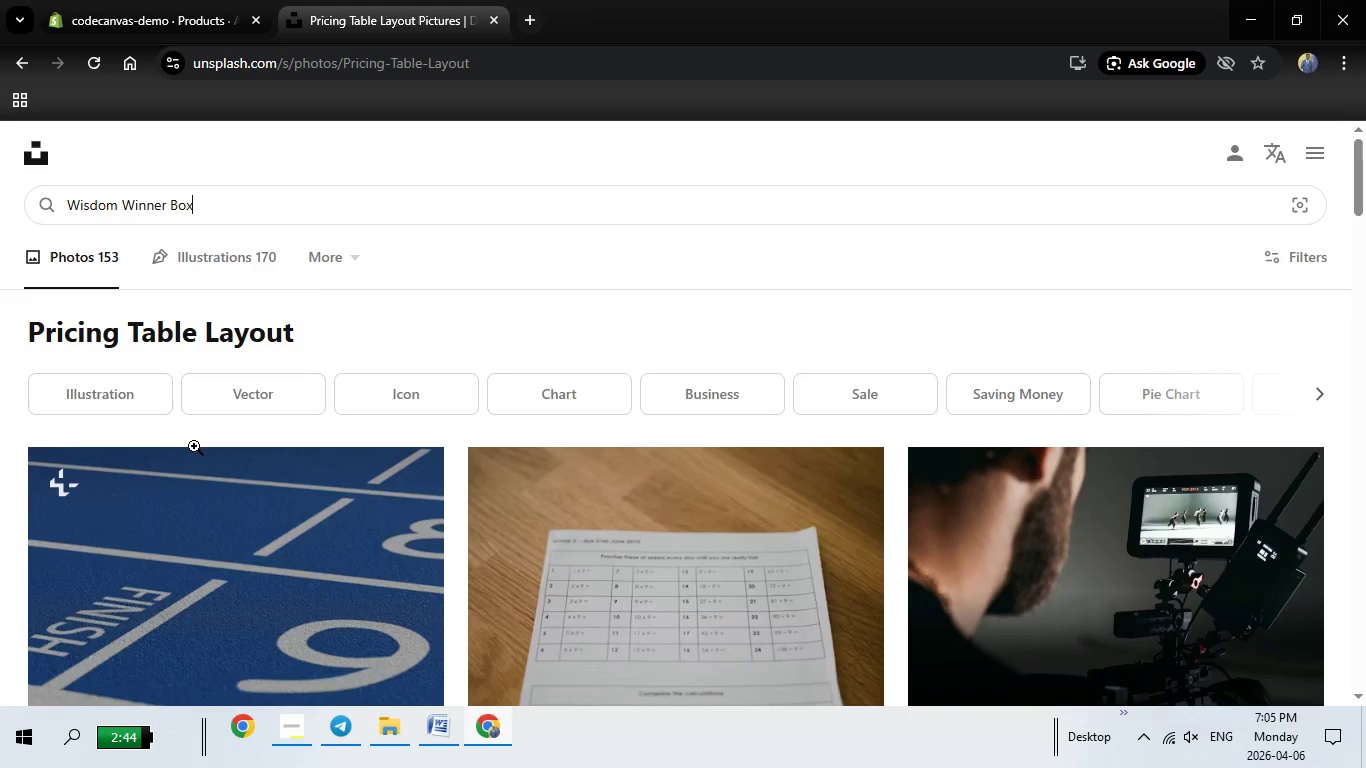 
left_click([194, 446])
 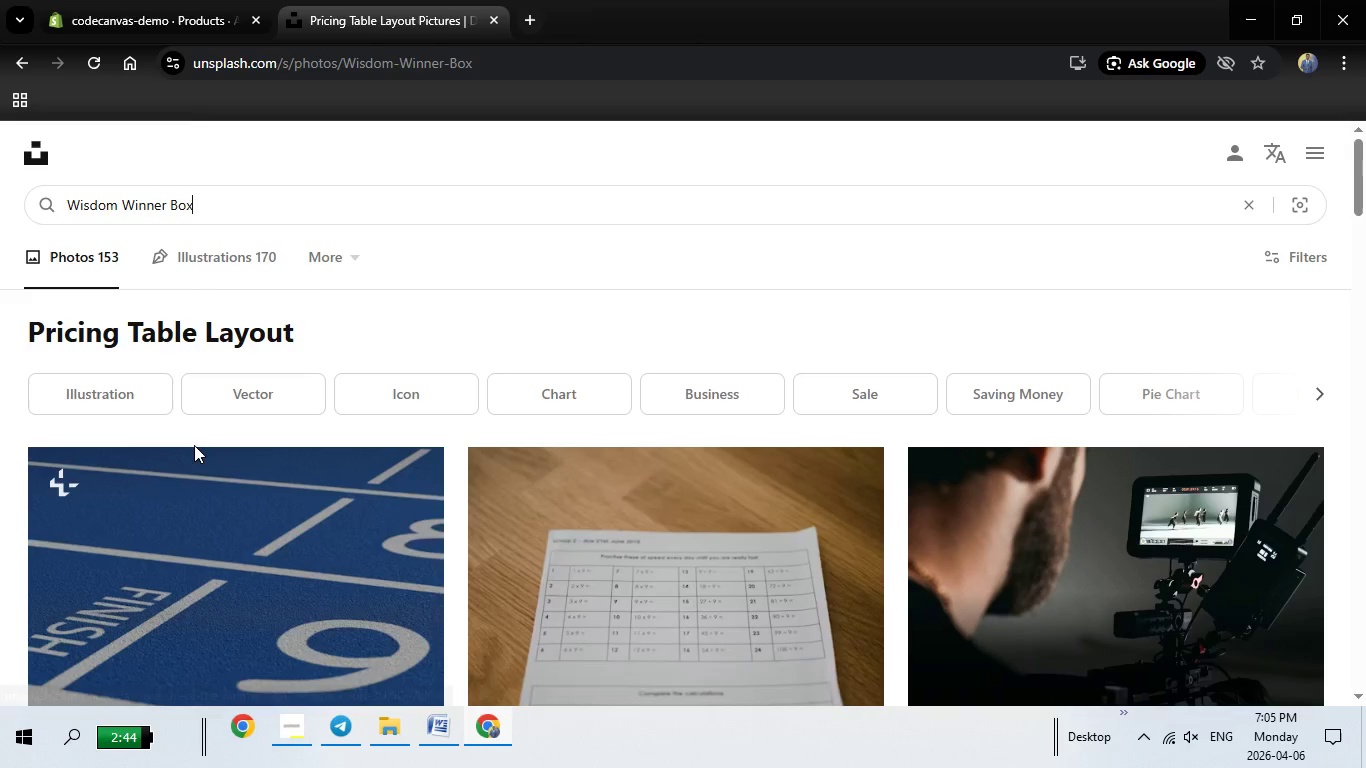 
key(Enter)
 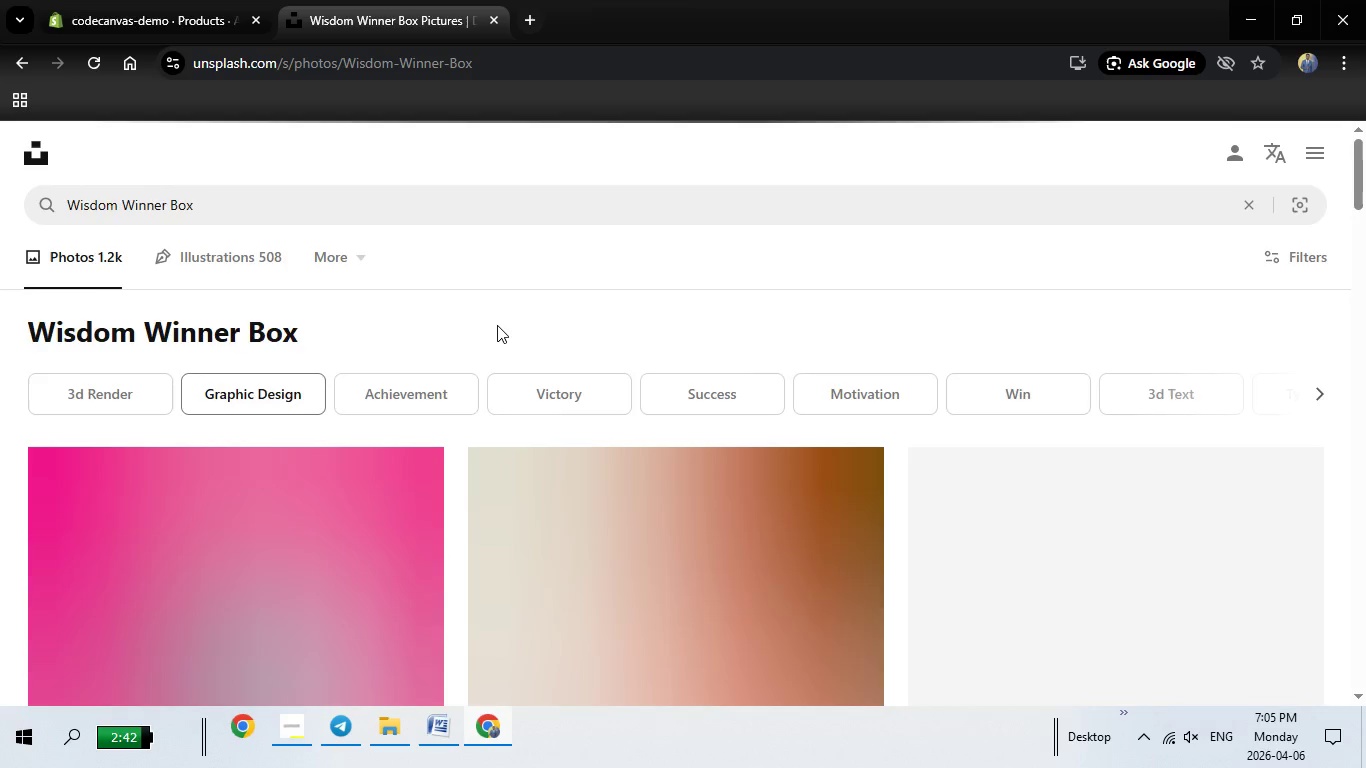 
scroll: coordinate [509, 265], scroll_direction: down, amount: 13.0
 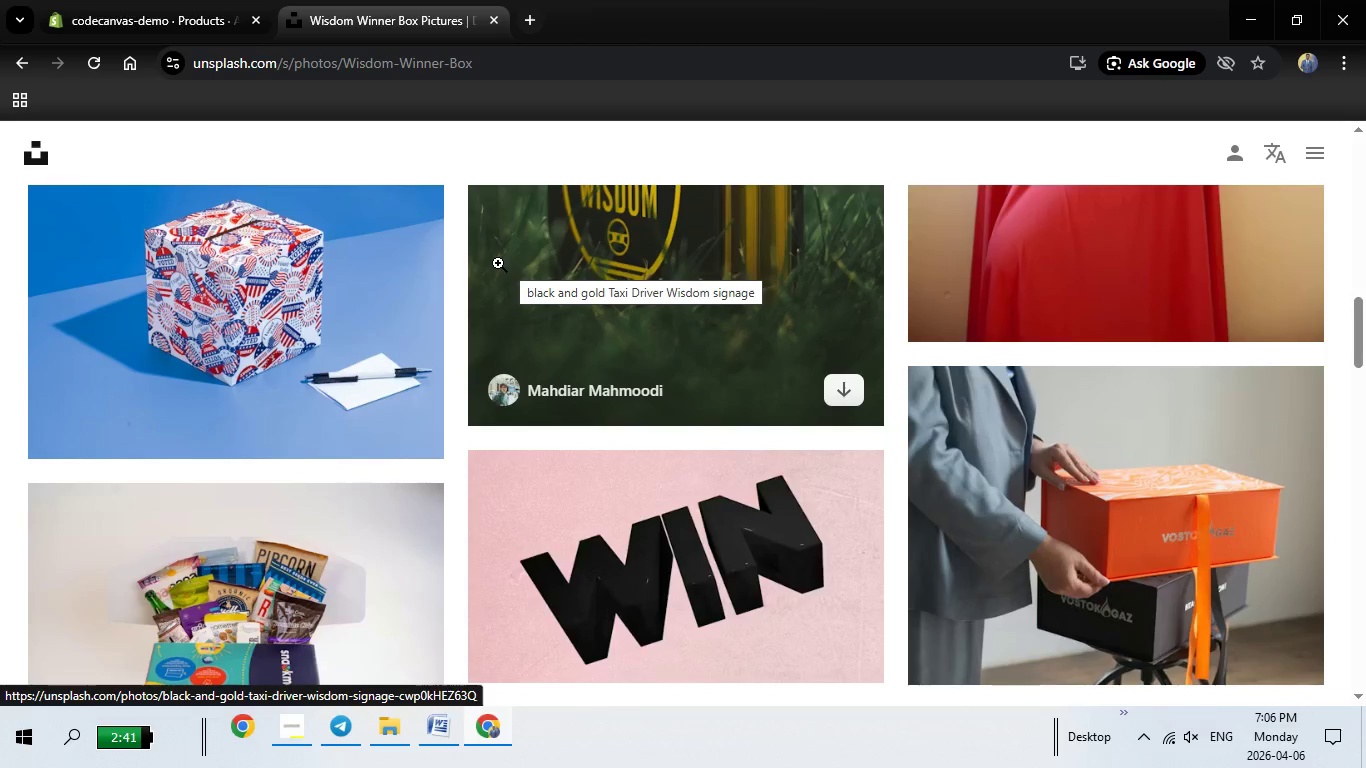 
scroll: coordinate [498, 263], scroll_direction: none, amount: 0.0
 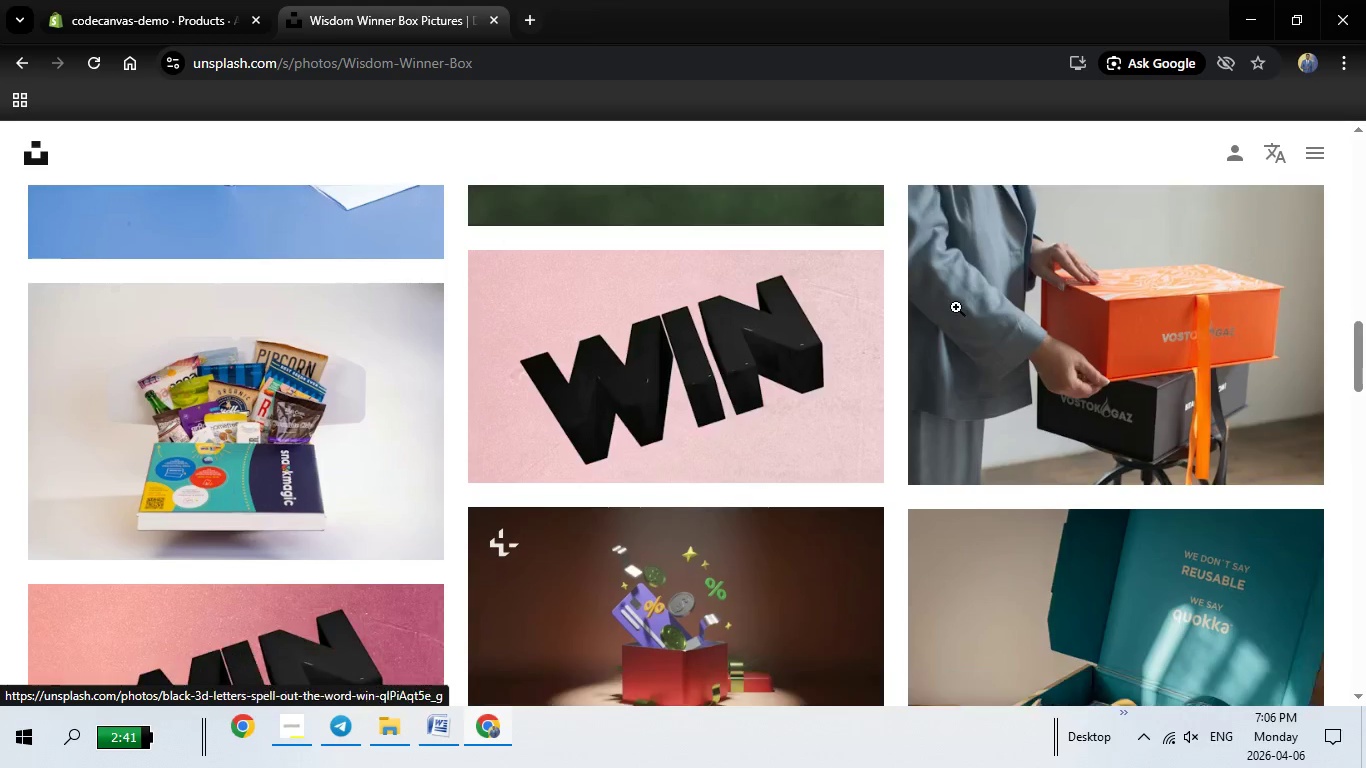 
scroll: coordinate [676, 548], scroll_direction: down, amount: 8.0
 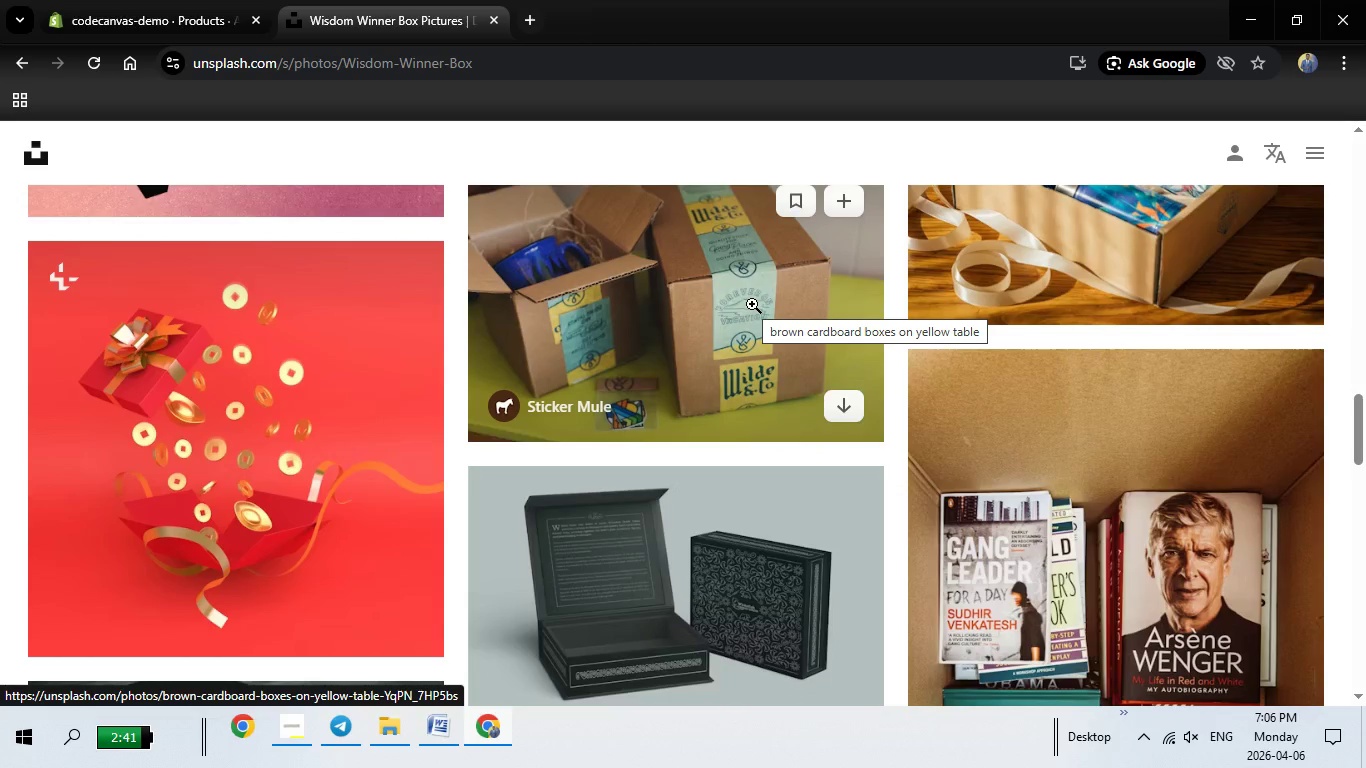 
left_click([752, 304])
 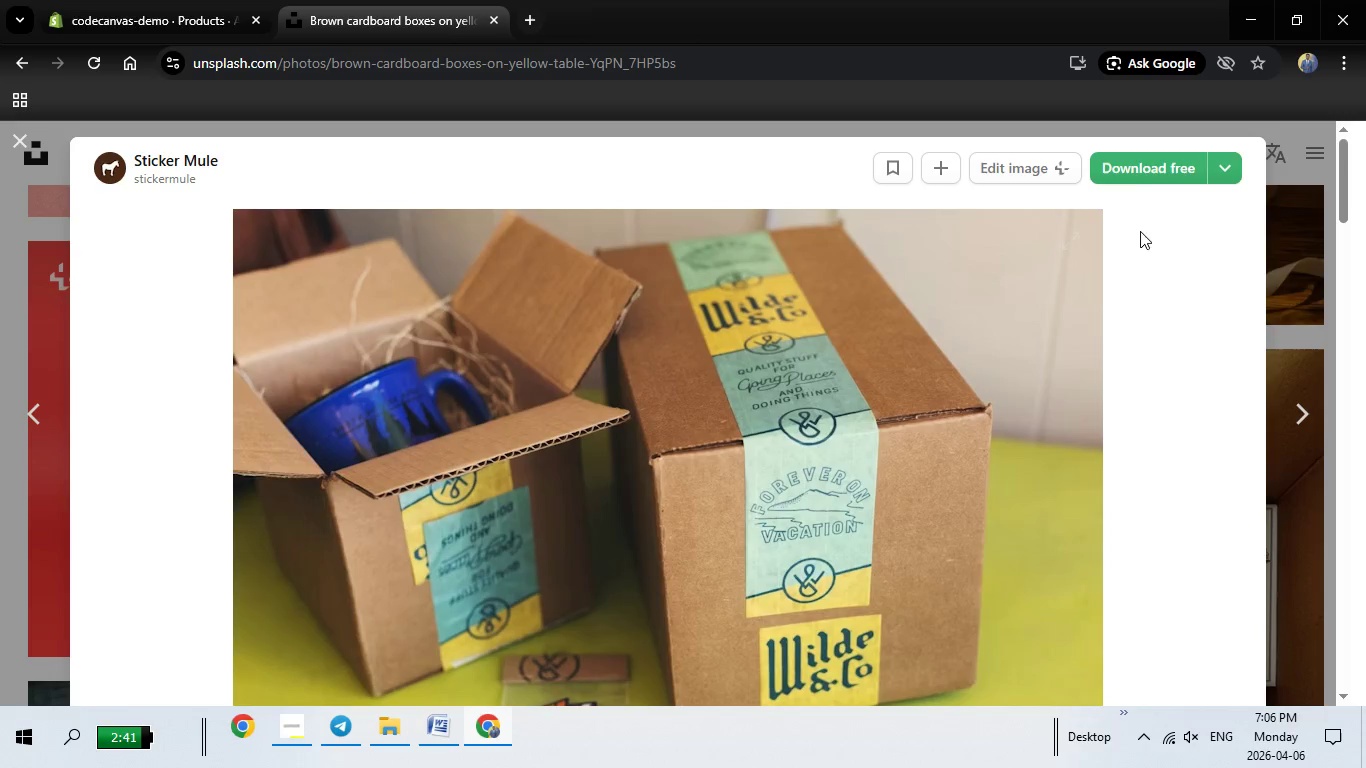 
left_click([1146, 171])
 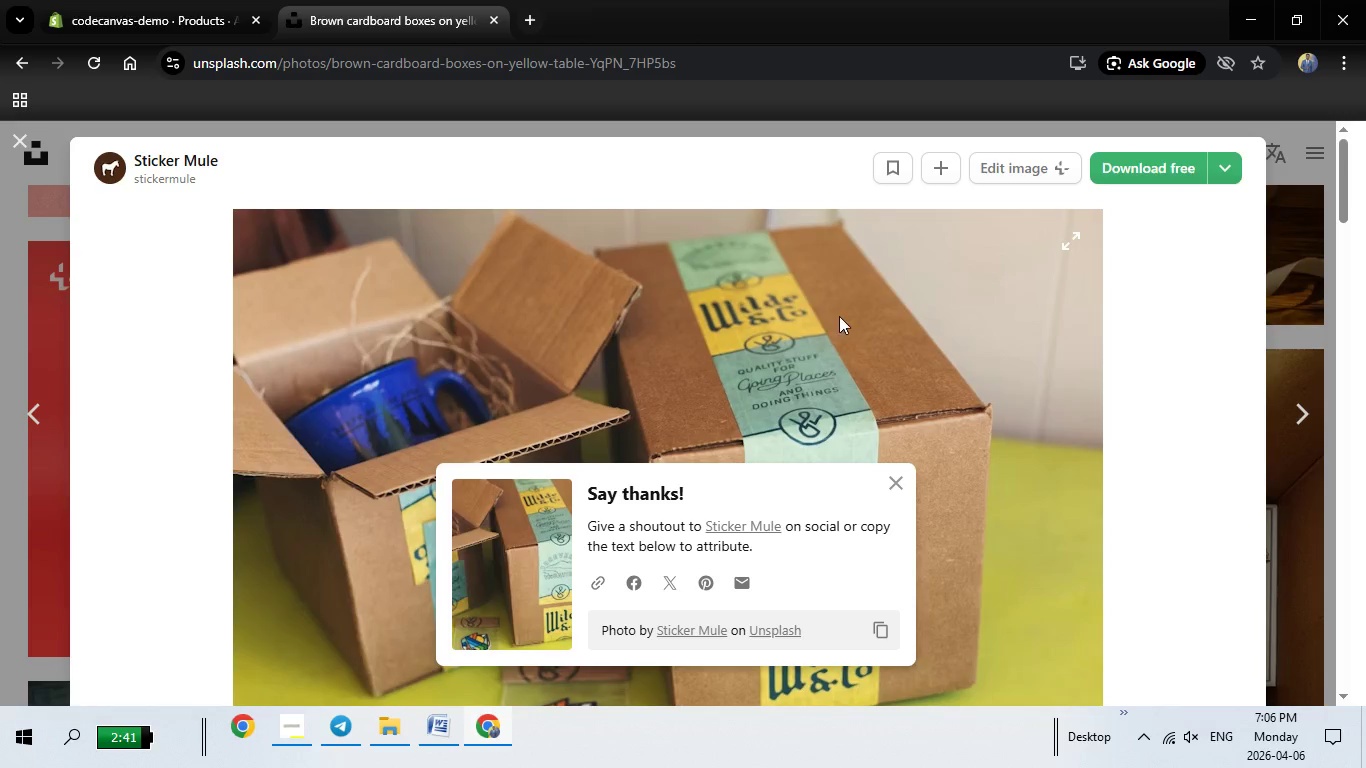 
mouse_move([750, 332])
 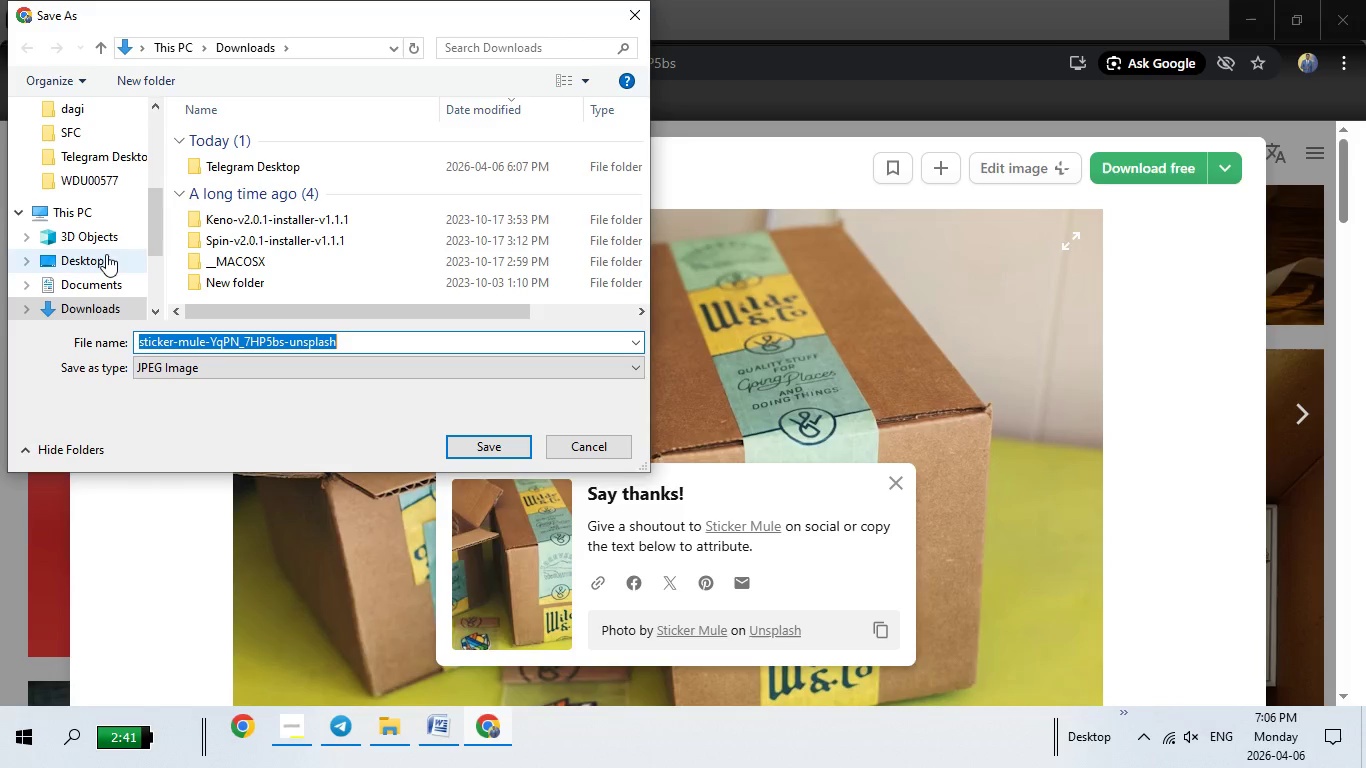 
wait(5.3)
 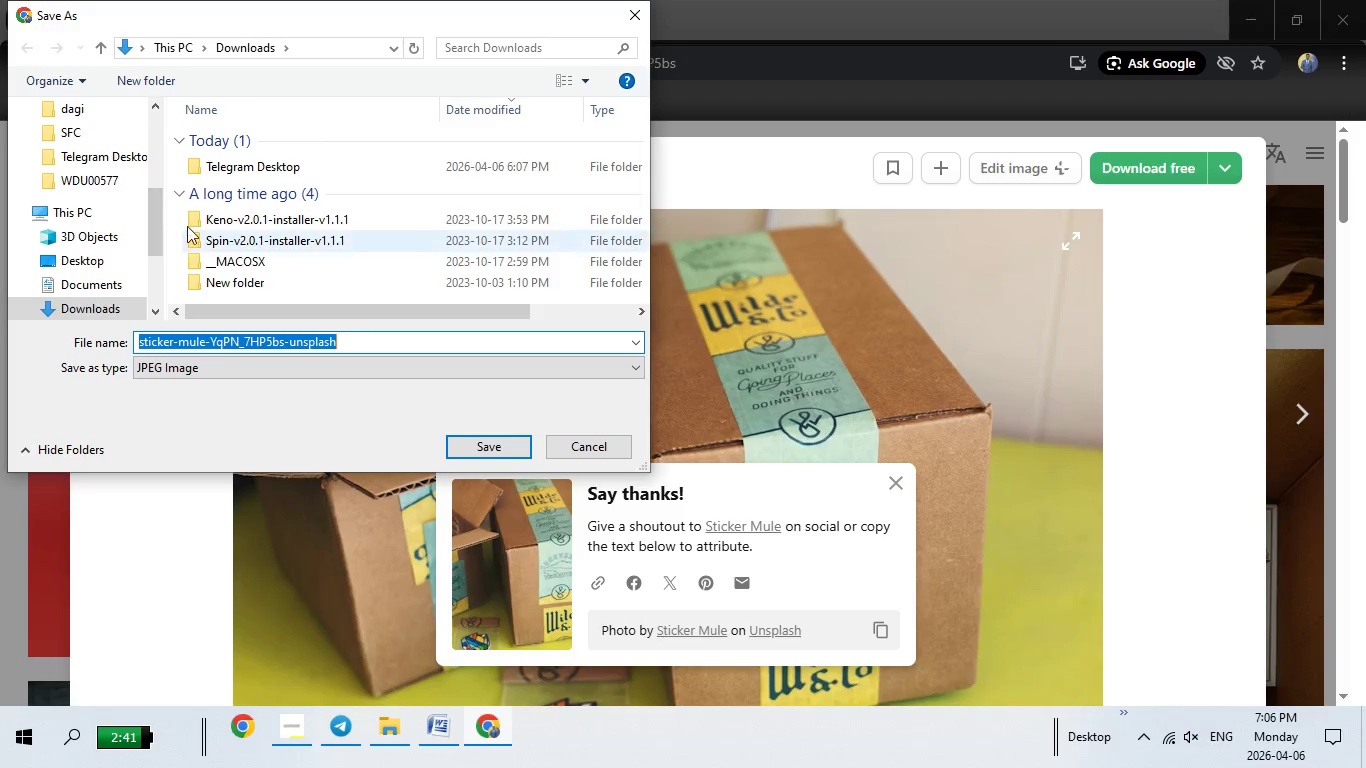 
left_click([97, 103])
 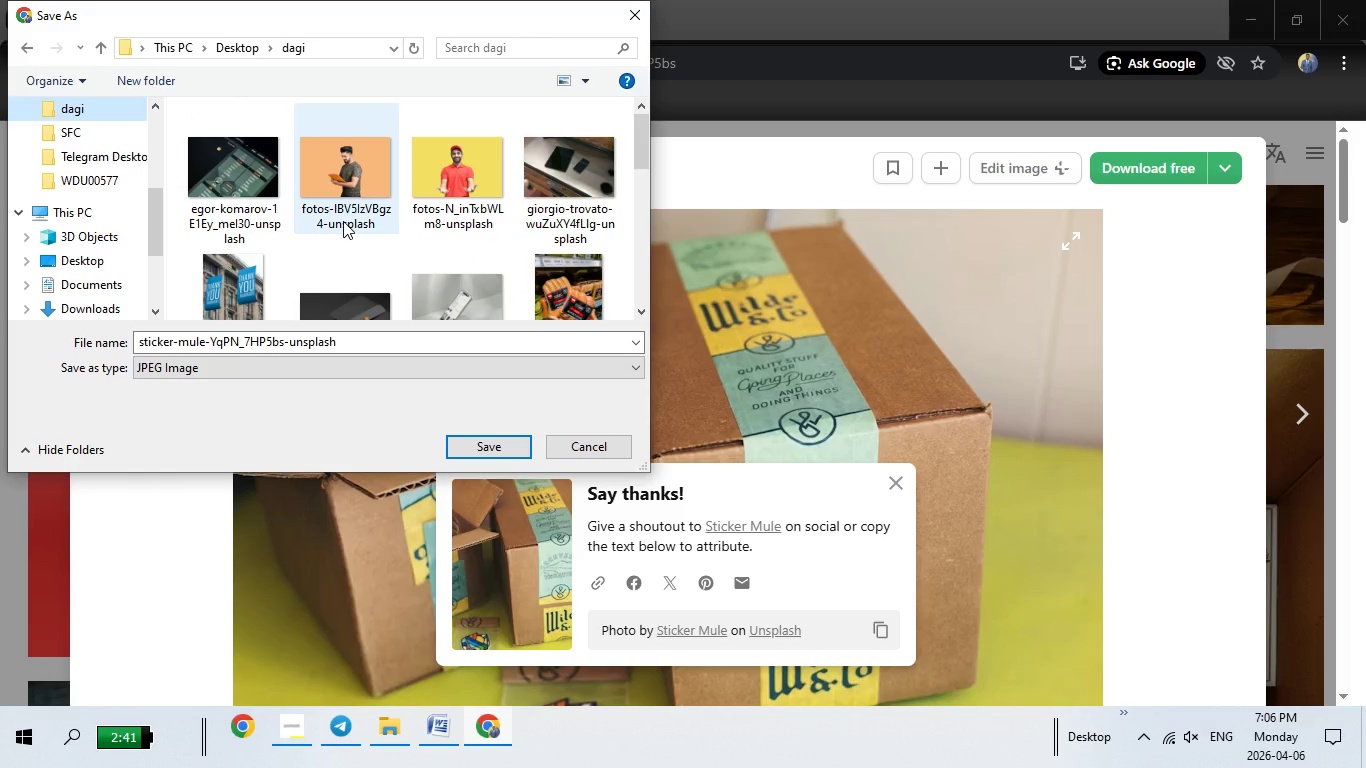 
scroll: coordinate [434, 245], scroll_direction: down, amount: 8.0
 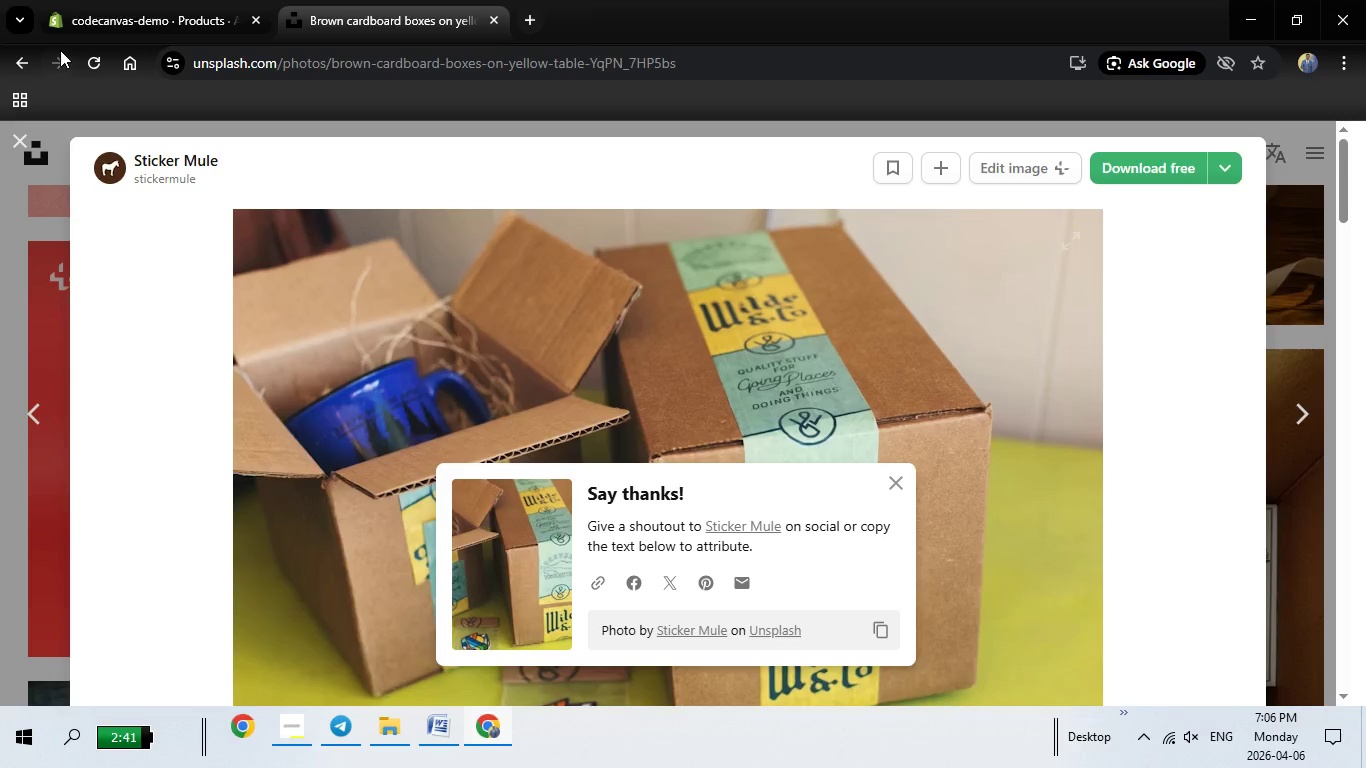 
left_click([94, 23])
 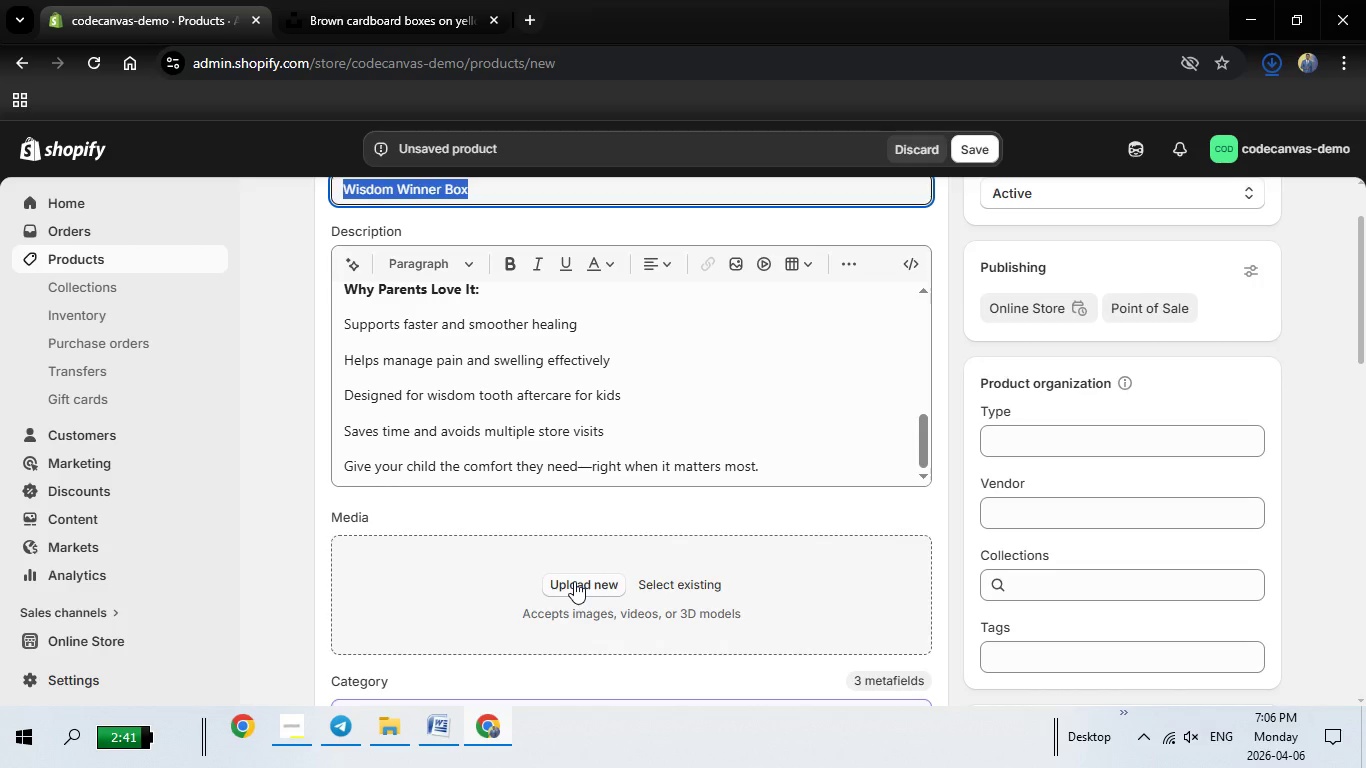 
left_click([574, 581])
 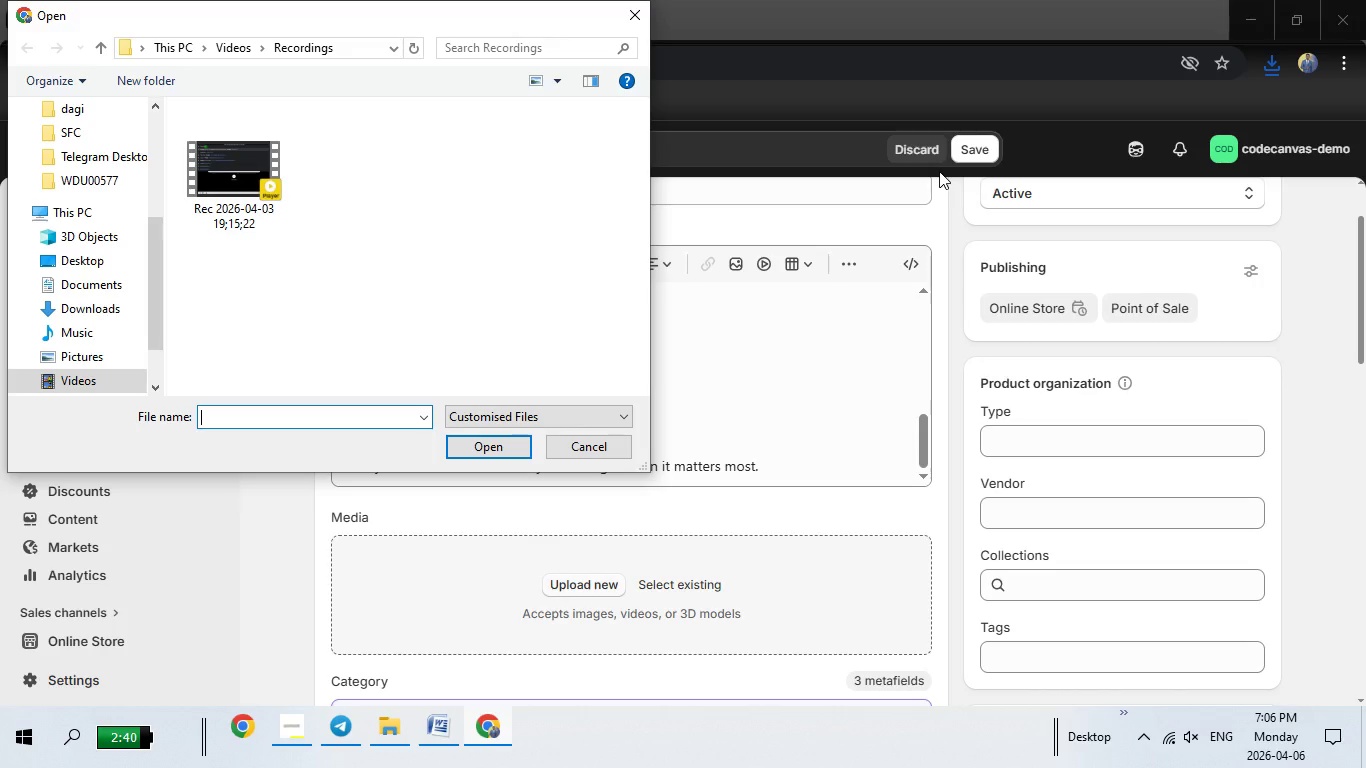 
wait(15.2)
 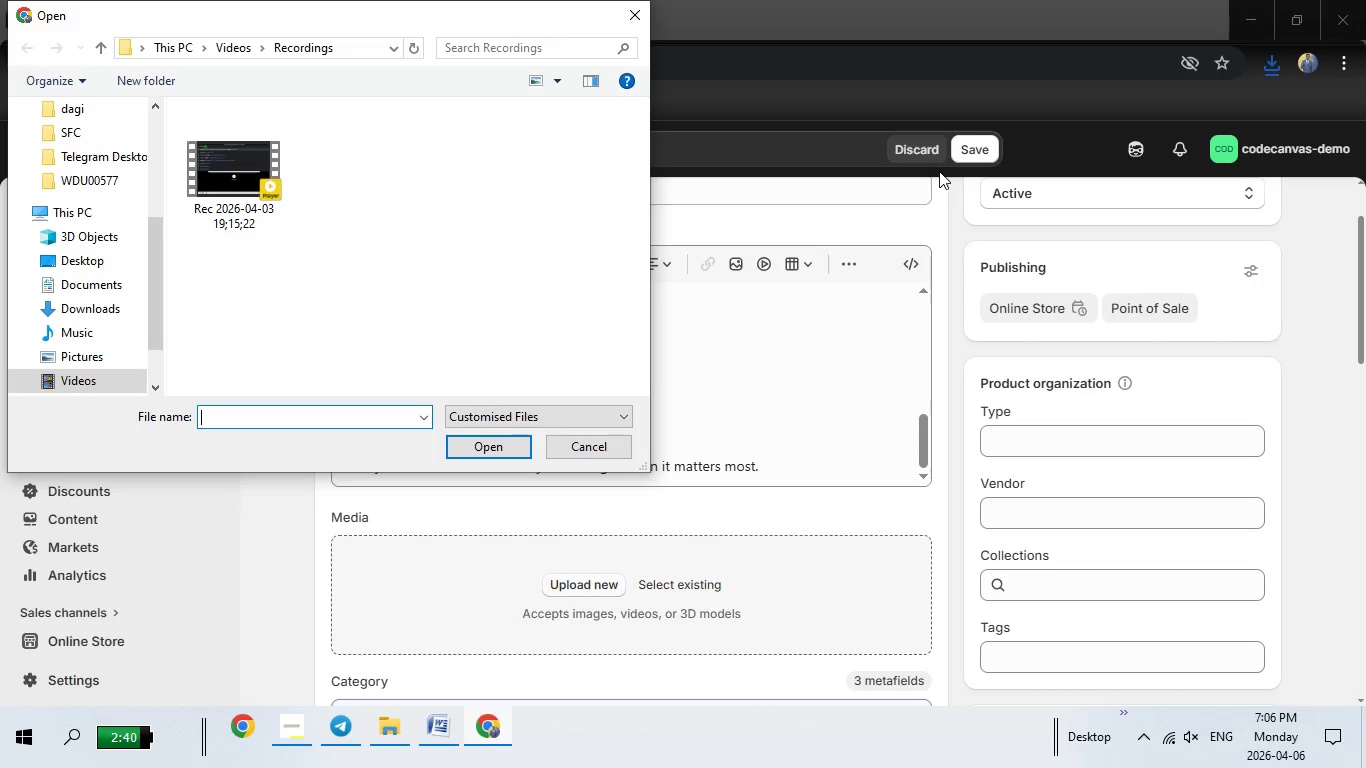 
left_click([46, 106])
 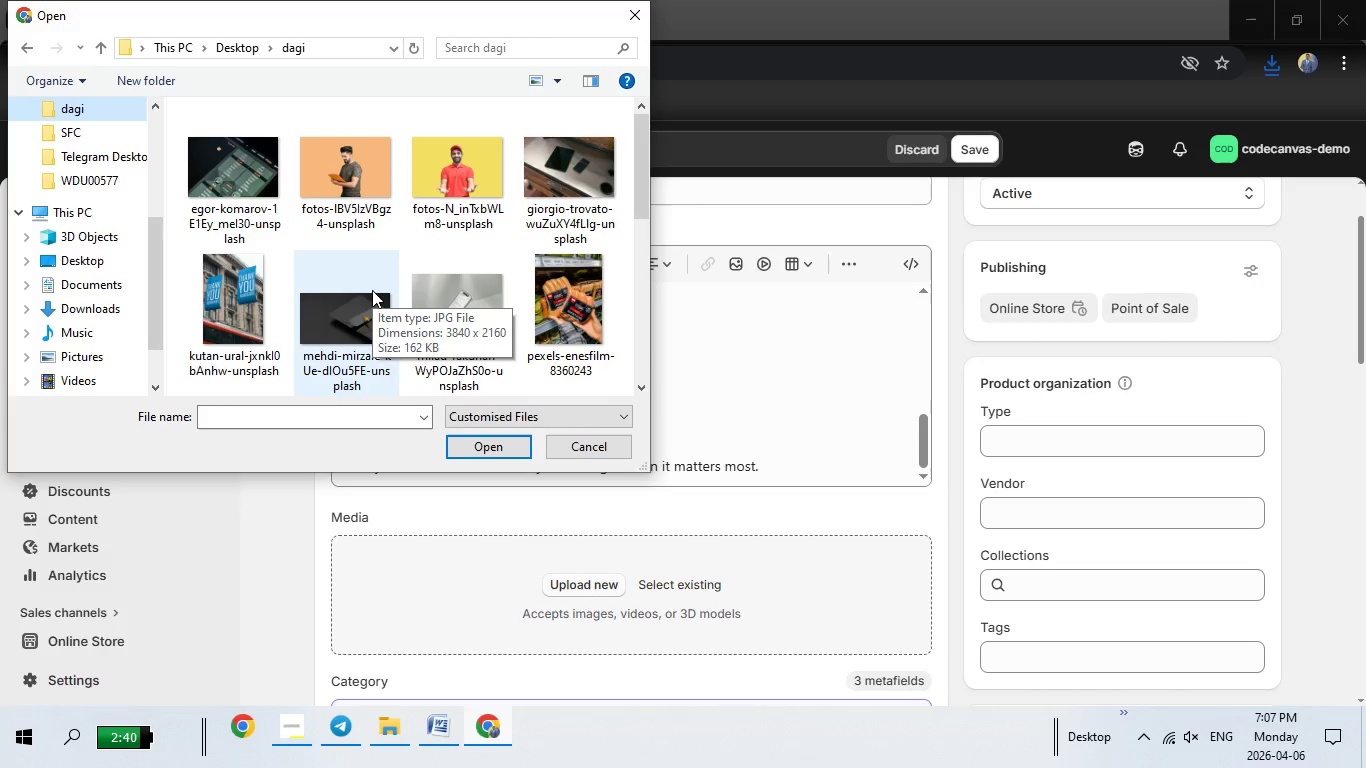 
scroll: coordinate [601, 334], scroll_direction: down, amount: 4.0
 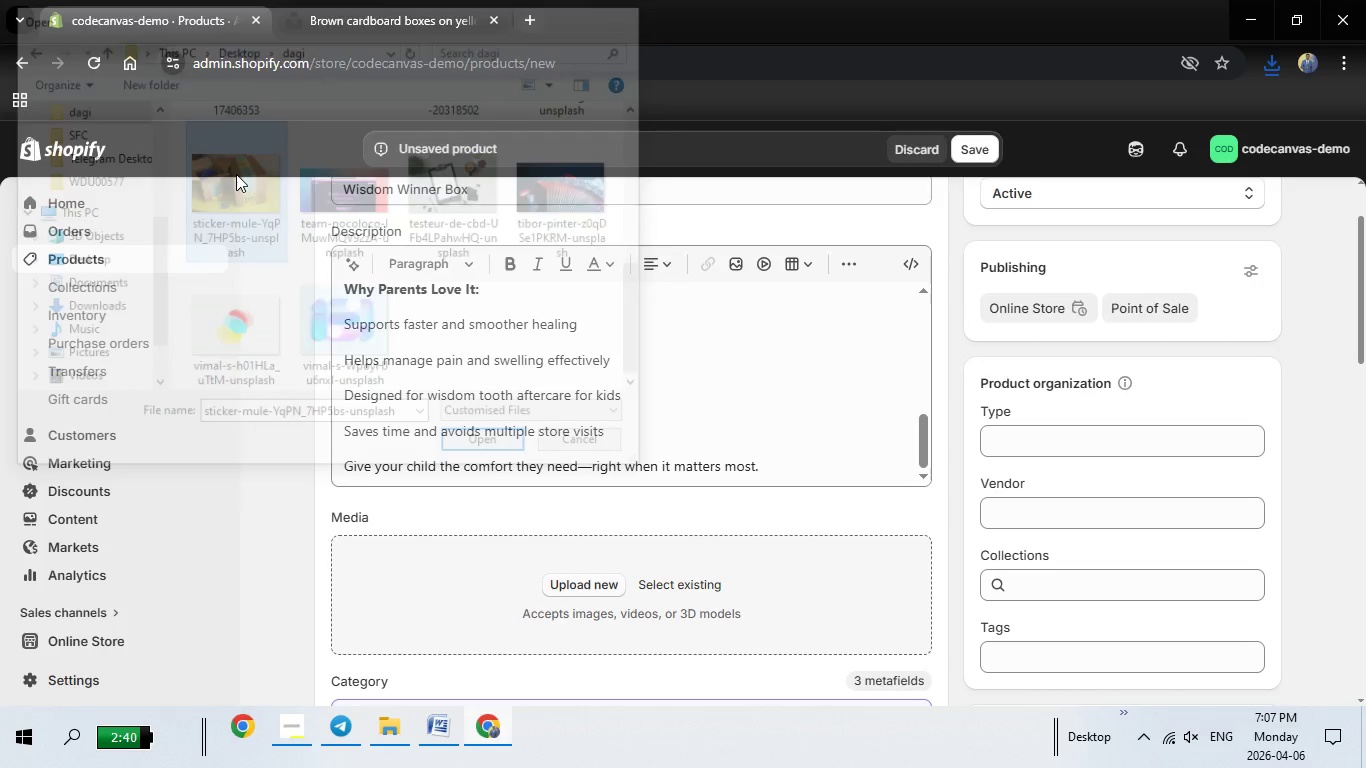 
double_click([236, 174])
 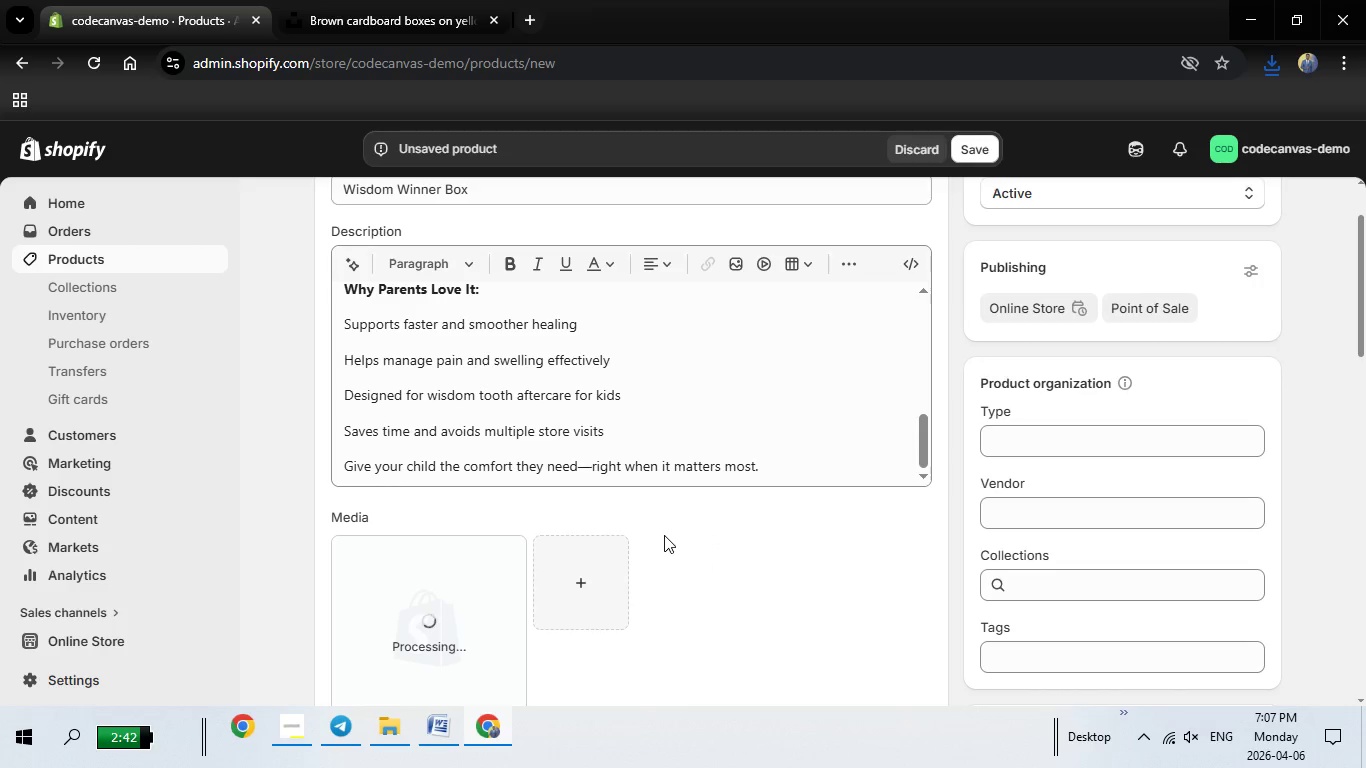 
wait(17.47)
 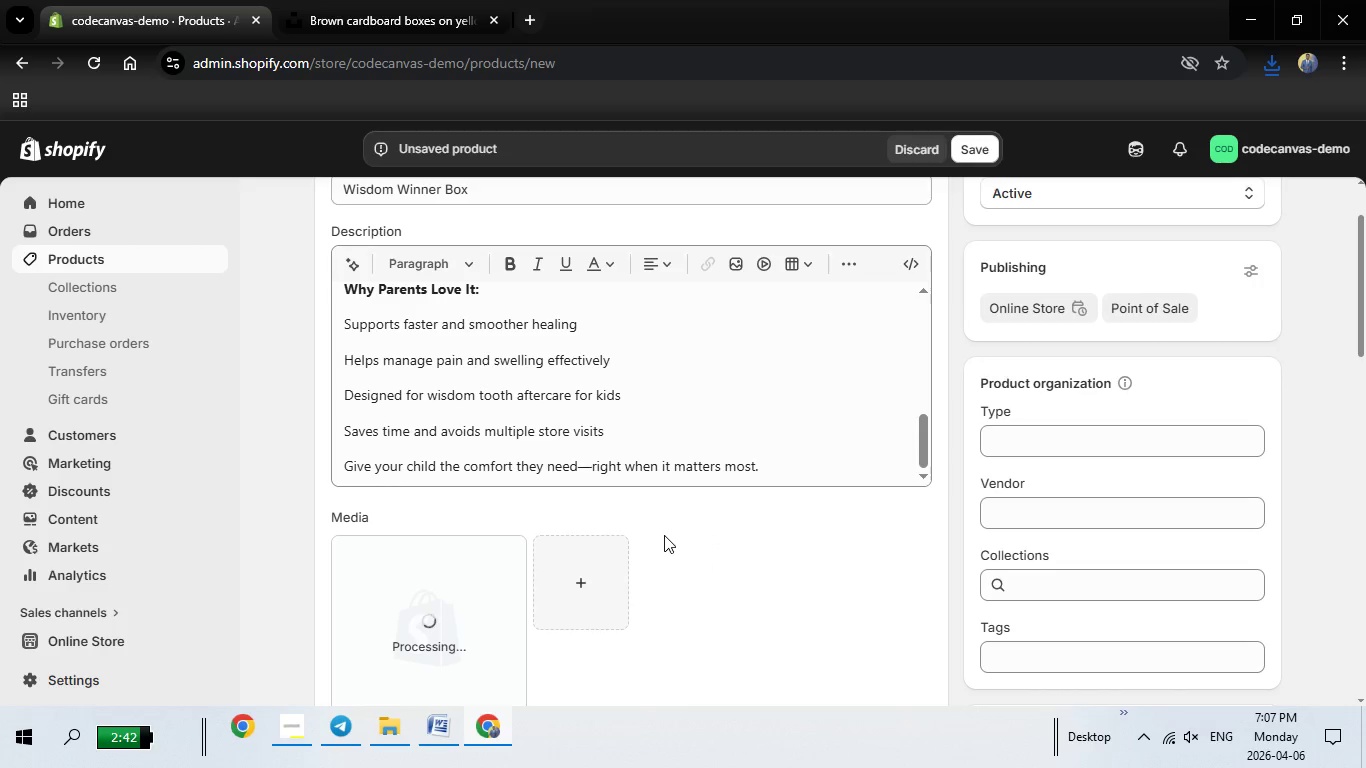 
left_click([447, 609])
 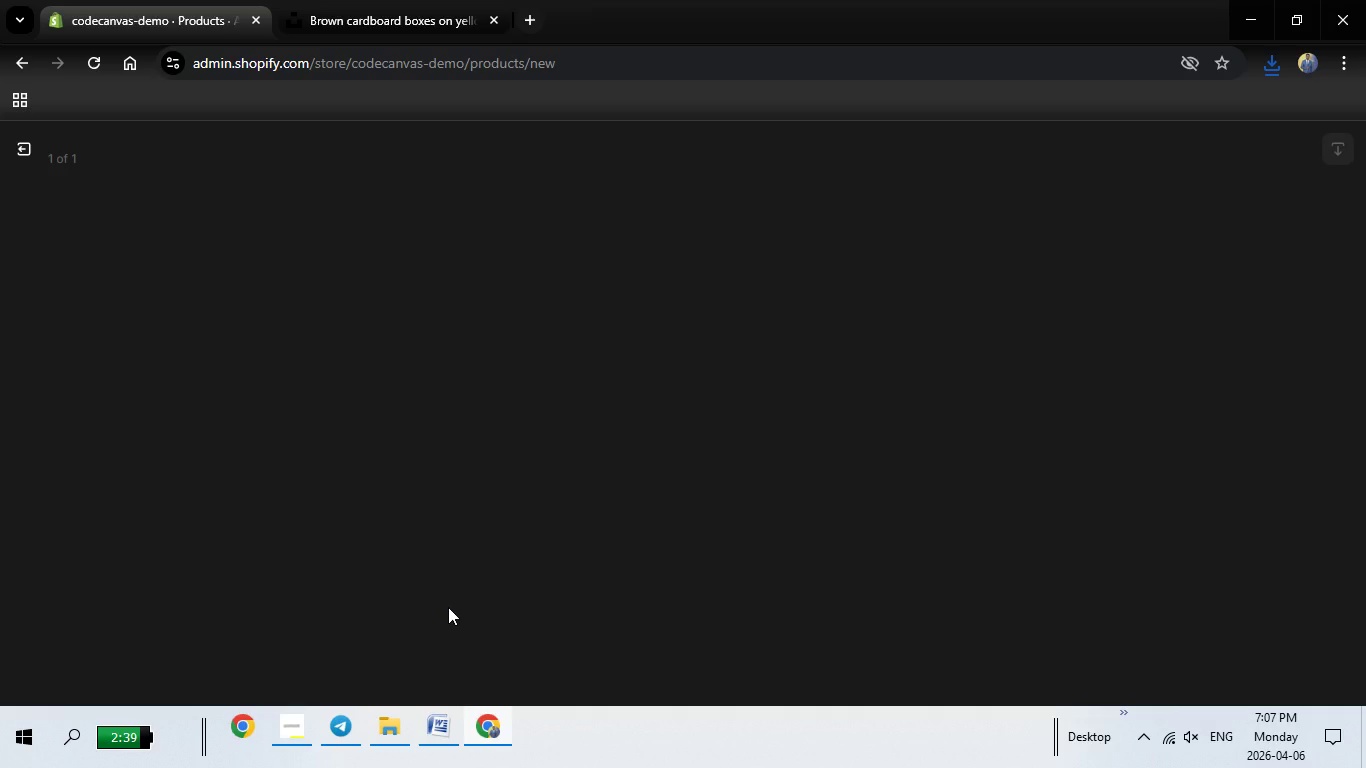 
wait(10.31)
 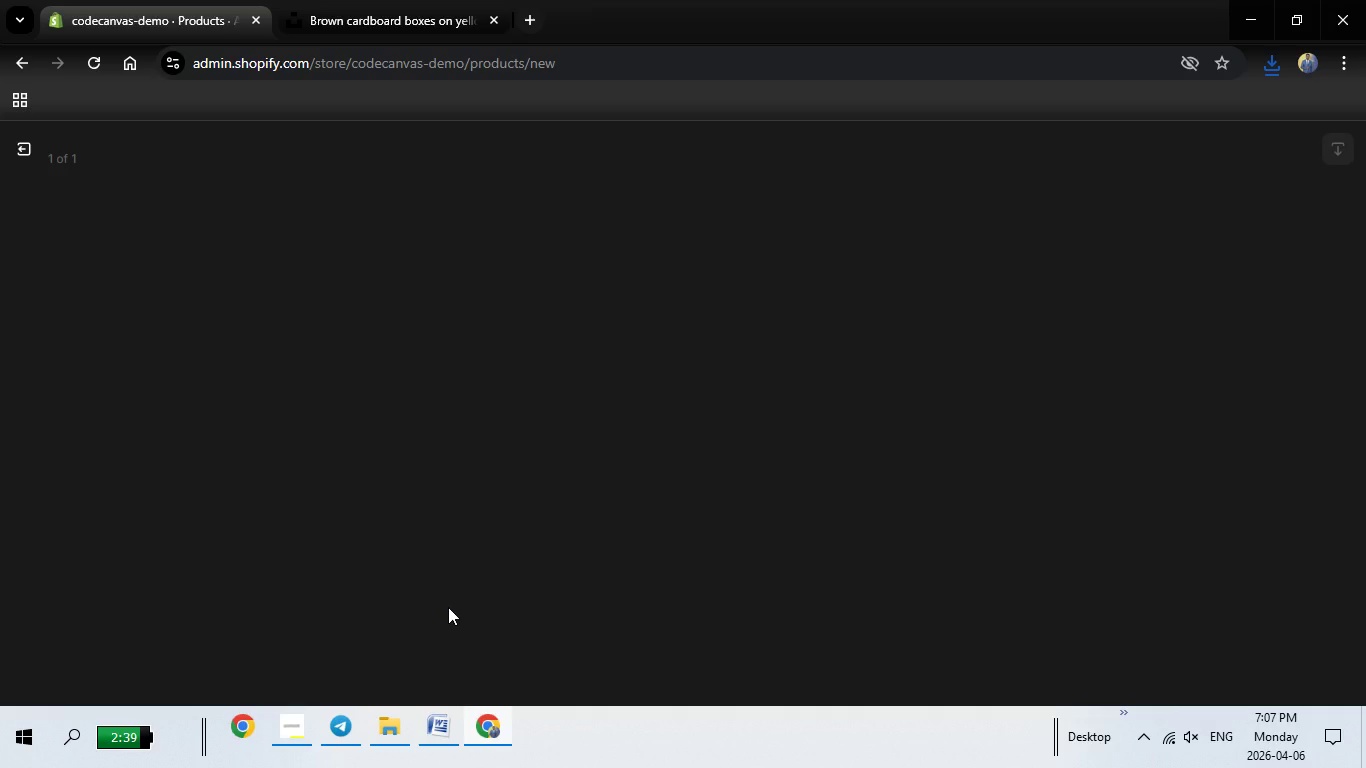 
left_click([363, 2])
 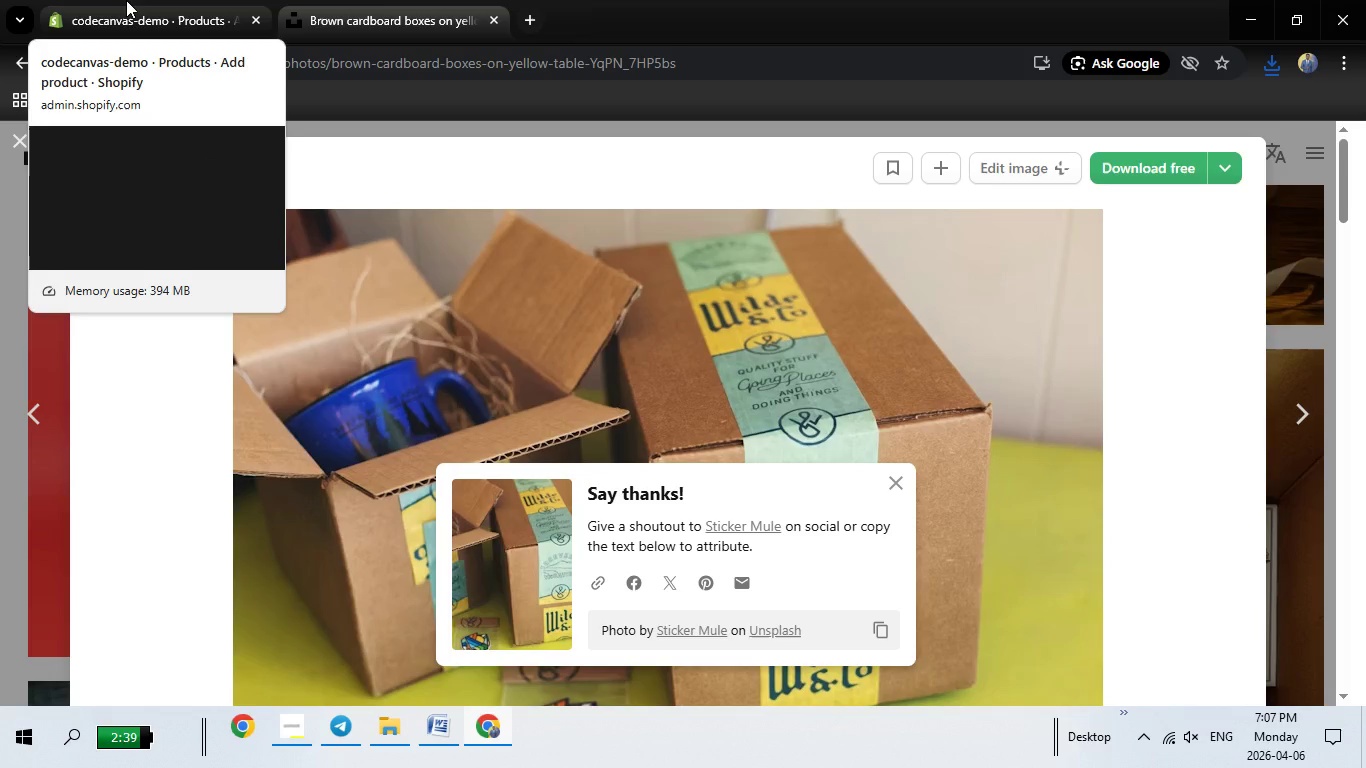 
left_click([126, 0])
 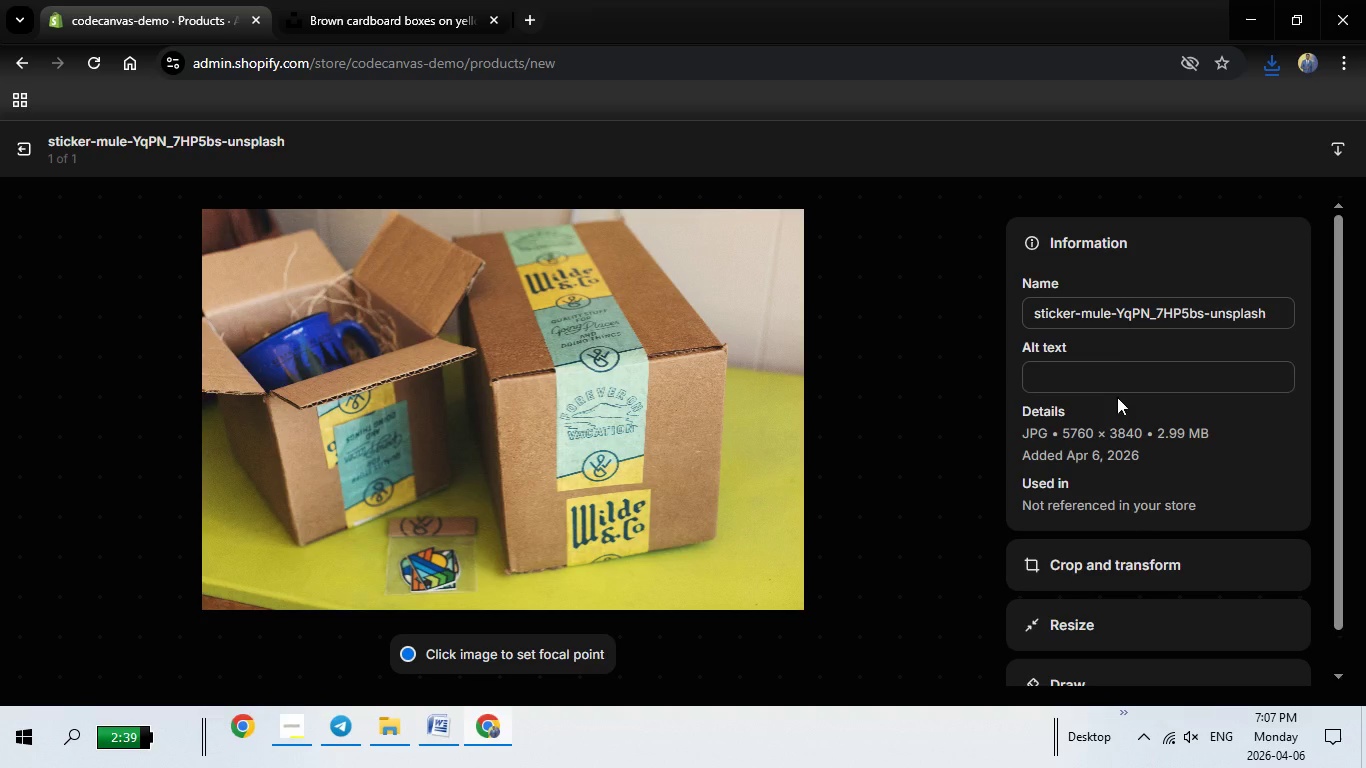 
double_click([1119, 382])
 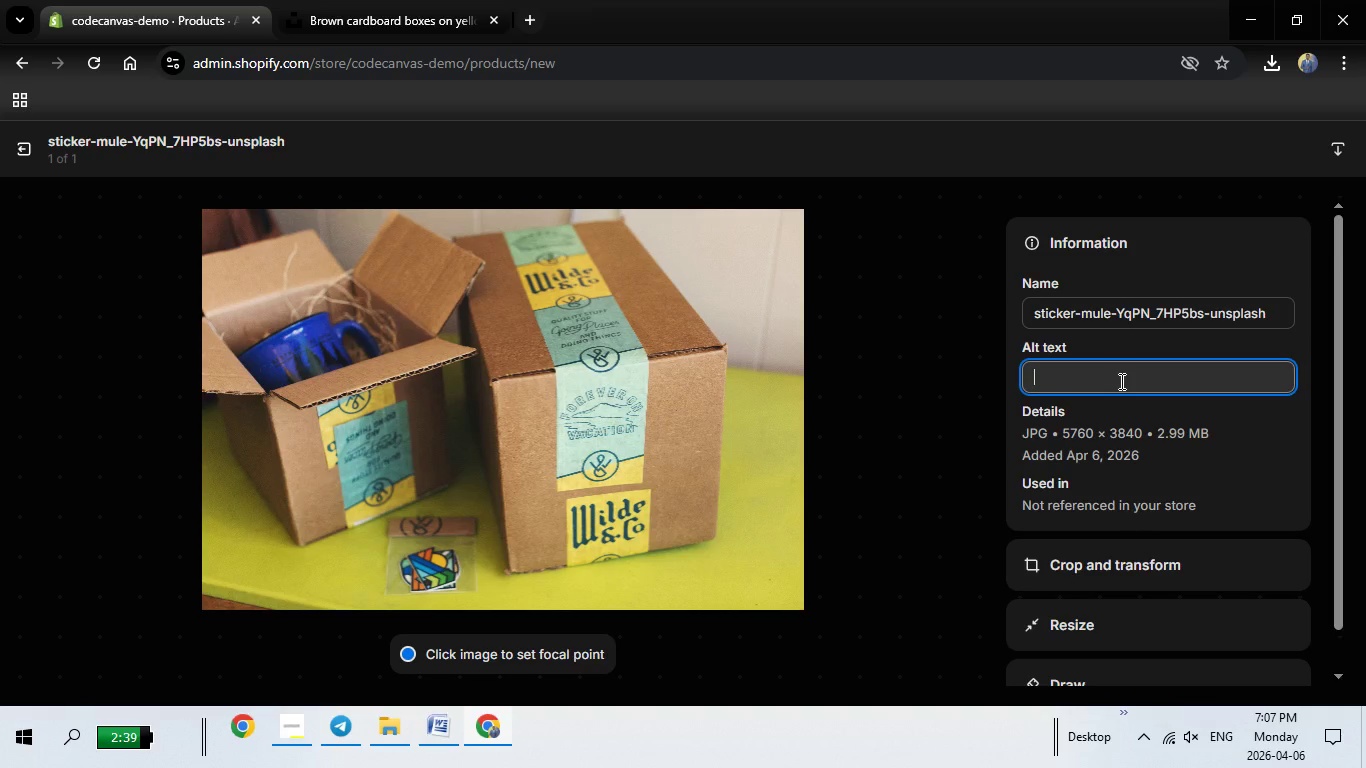 
type(Kids wisdom tooth recovery kit with cold compress ad)
key(Backspace)
type(nd care essentials)
 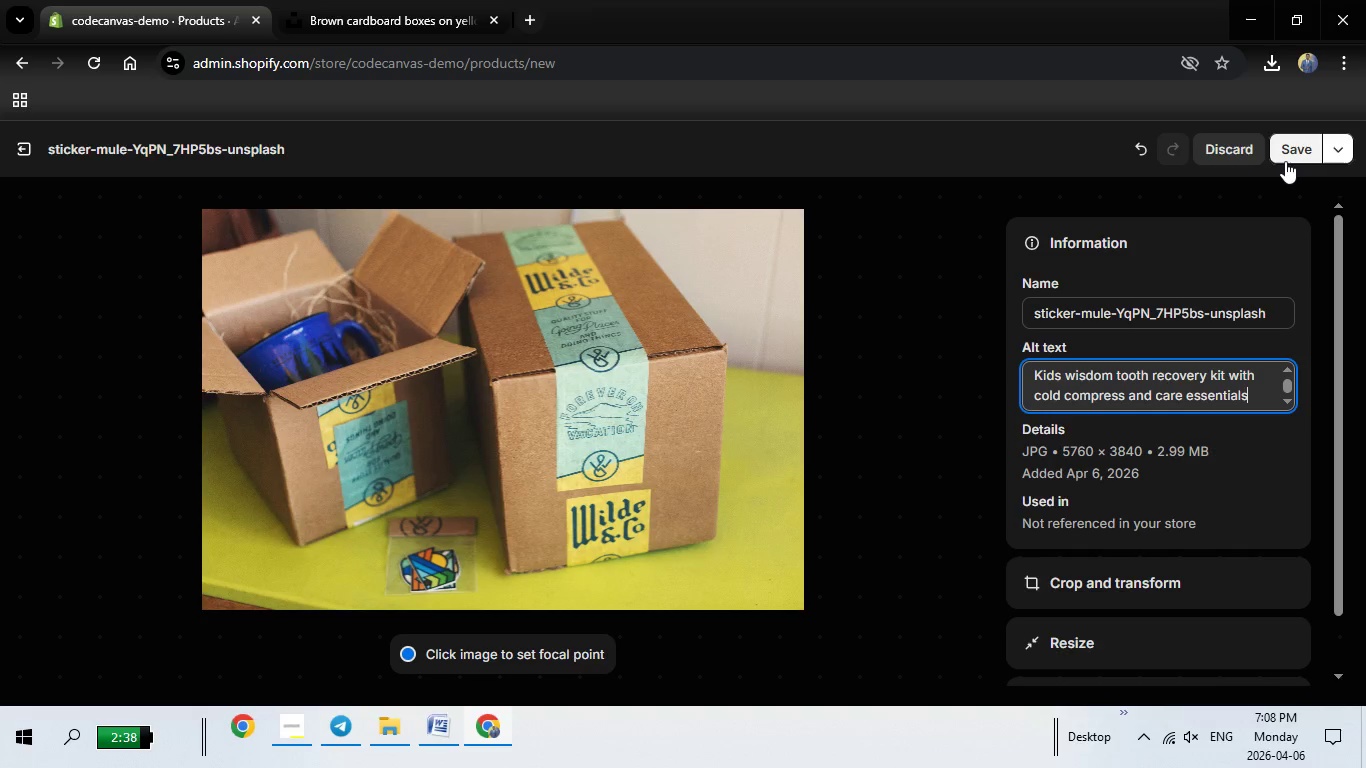 
left_click([1285, 160])
 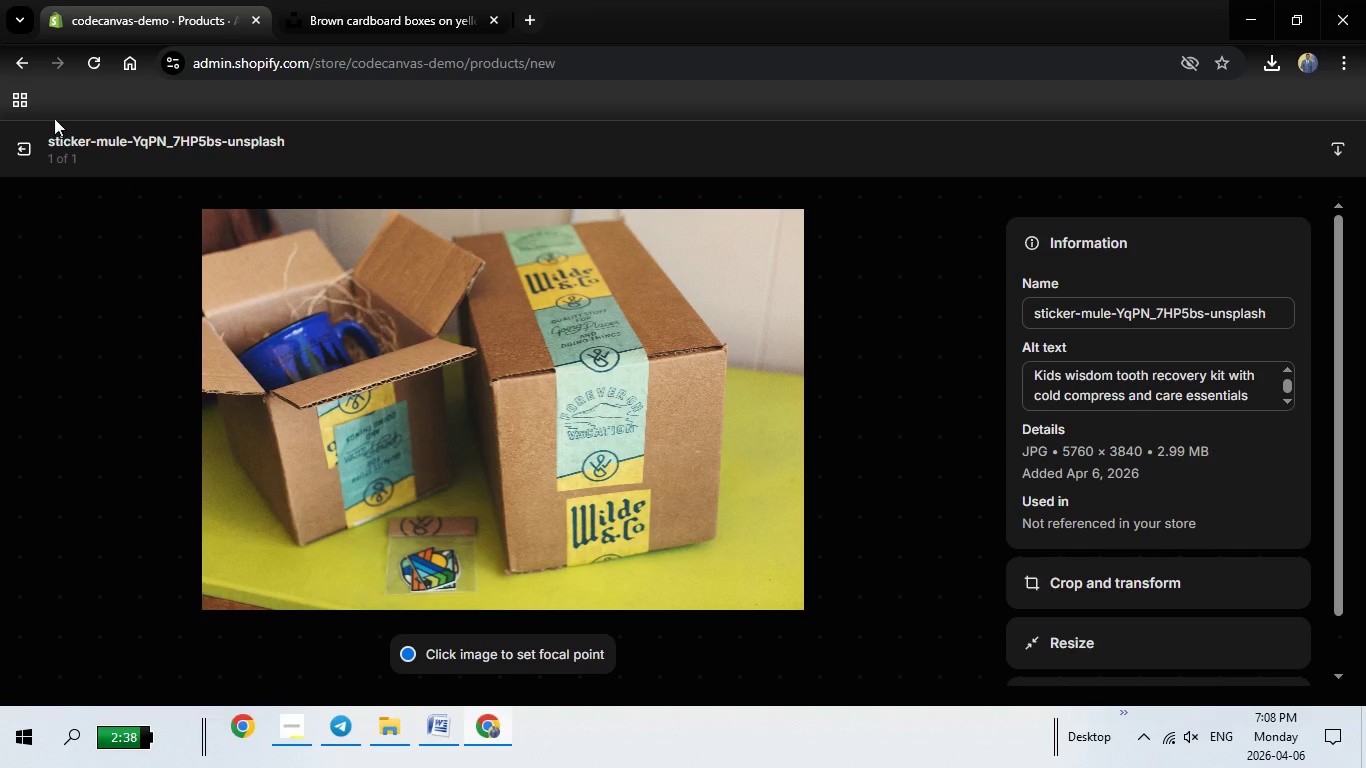 
left_click([29, 145])
 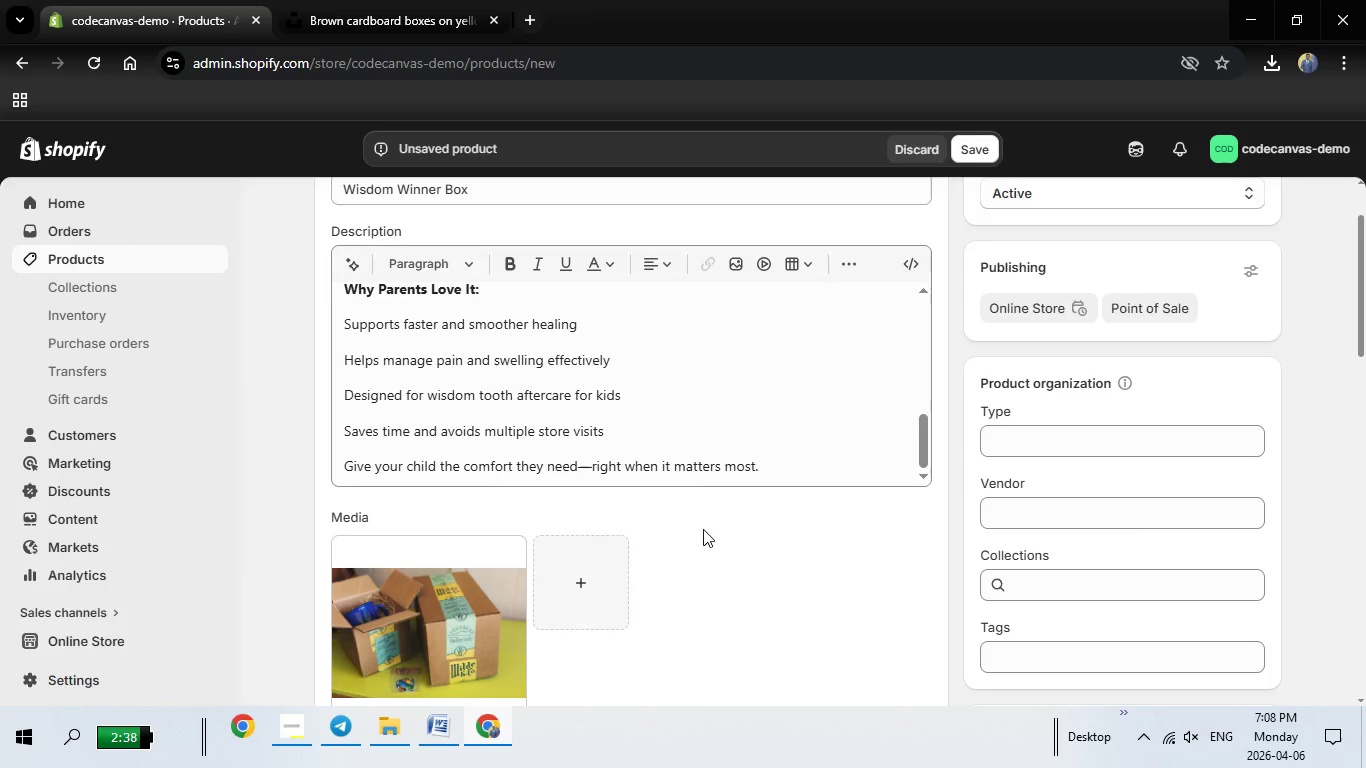 
scroll: coordinate [693, 465], scroll_direction: down, amount: 6.0
 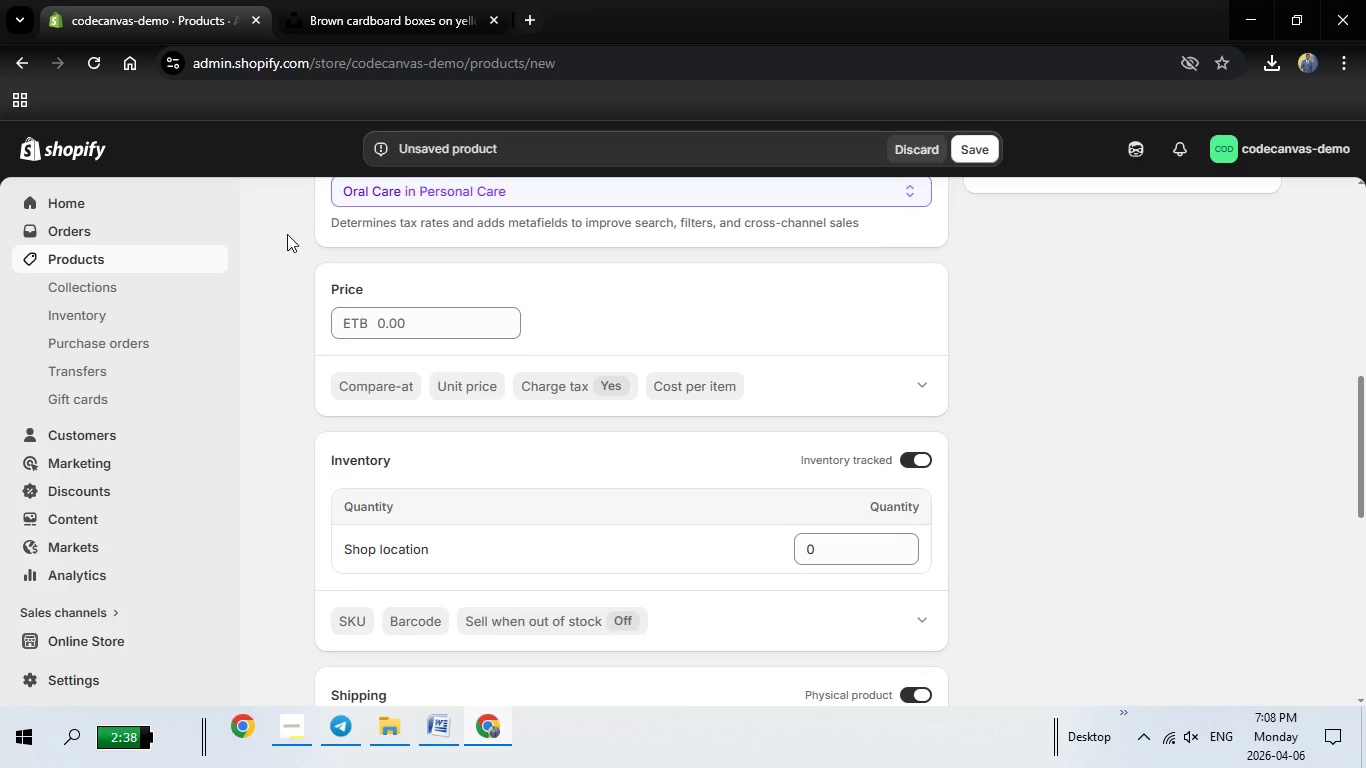 
wait(11.52)
 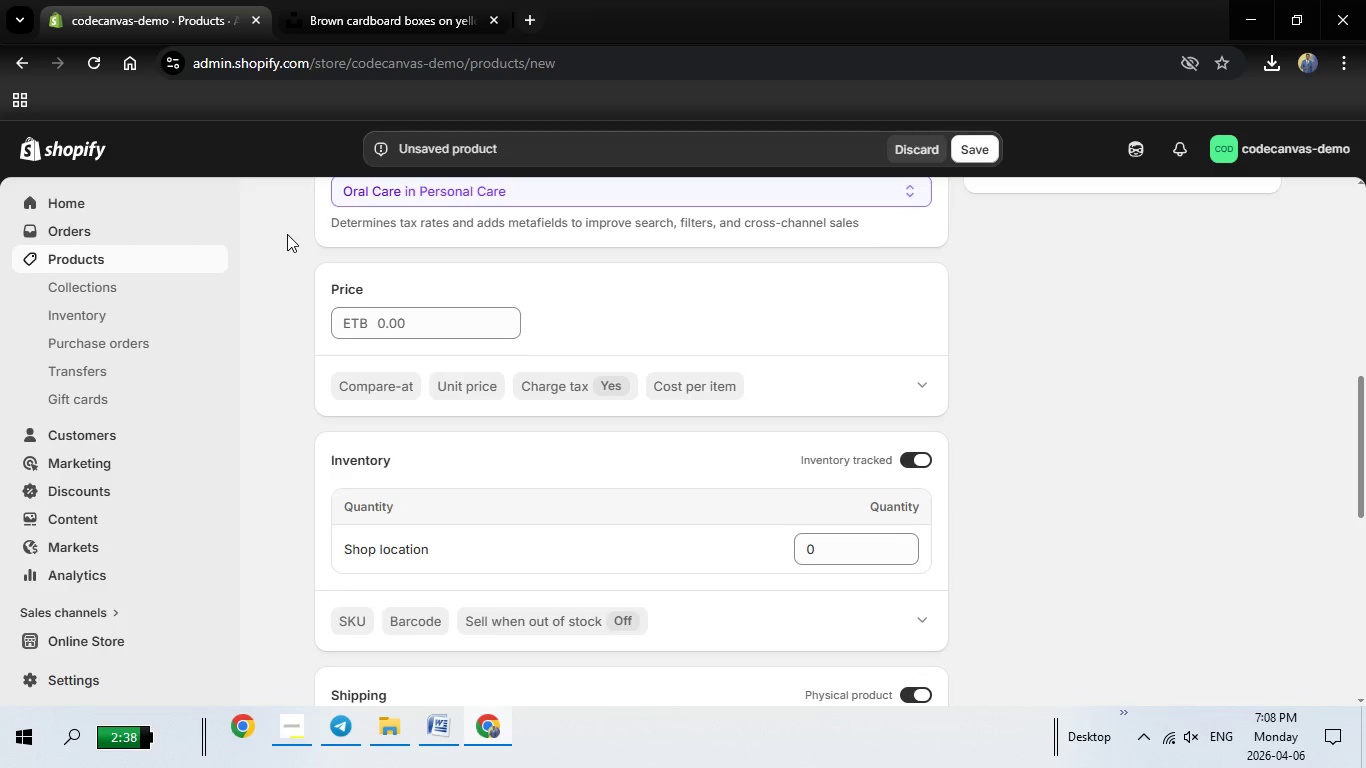 
type(45)
 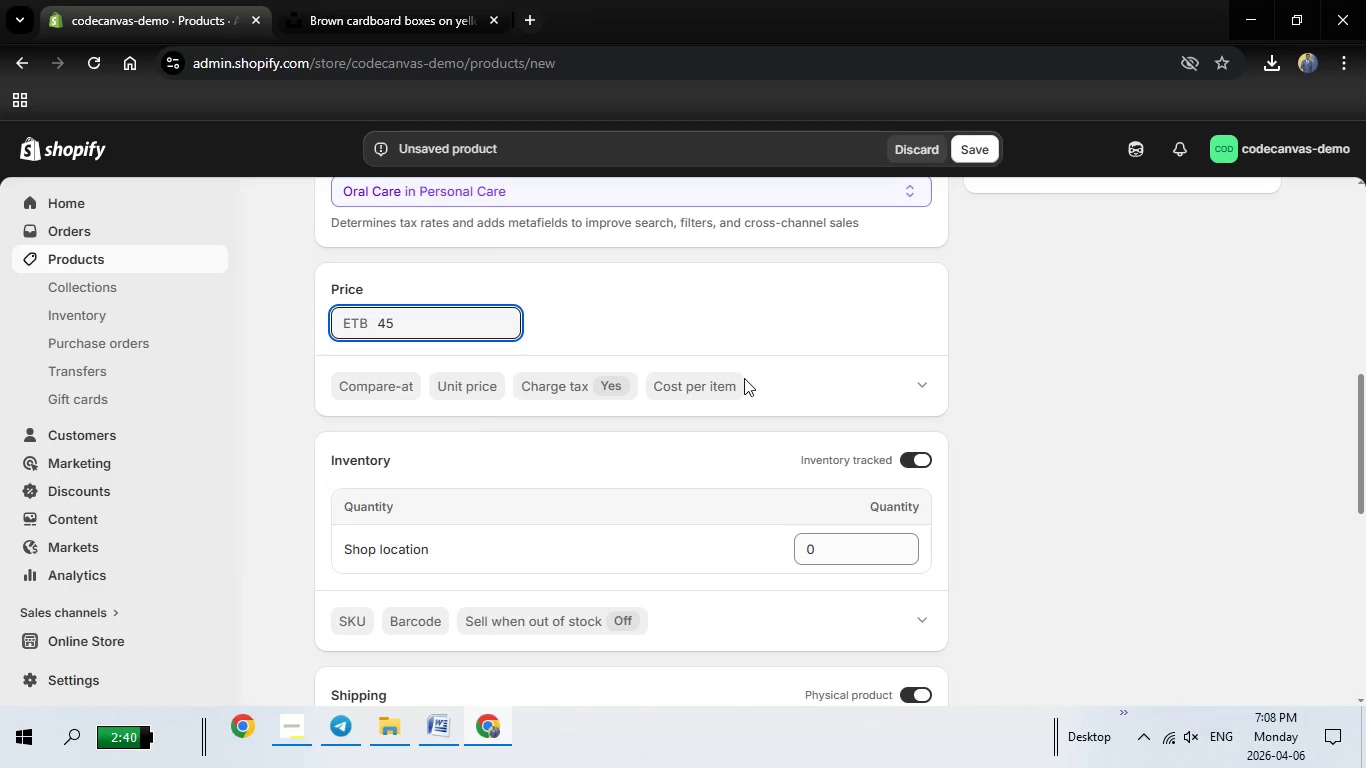 
scroll: coordinate [744, 376], scroll_direction: down, amount: 4.0
 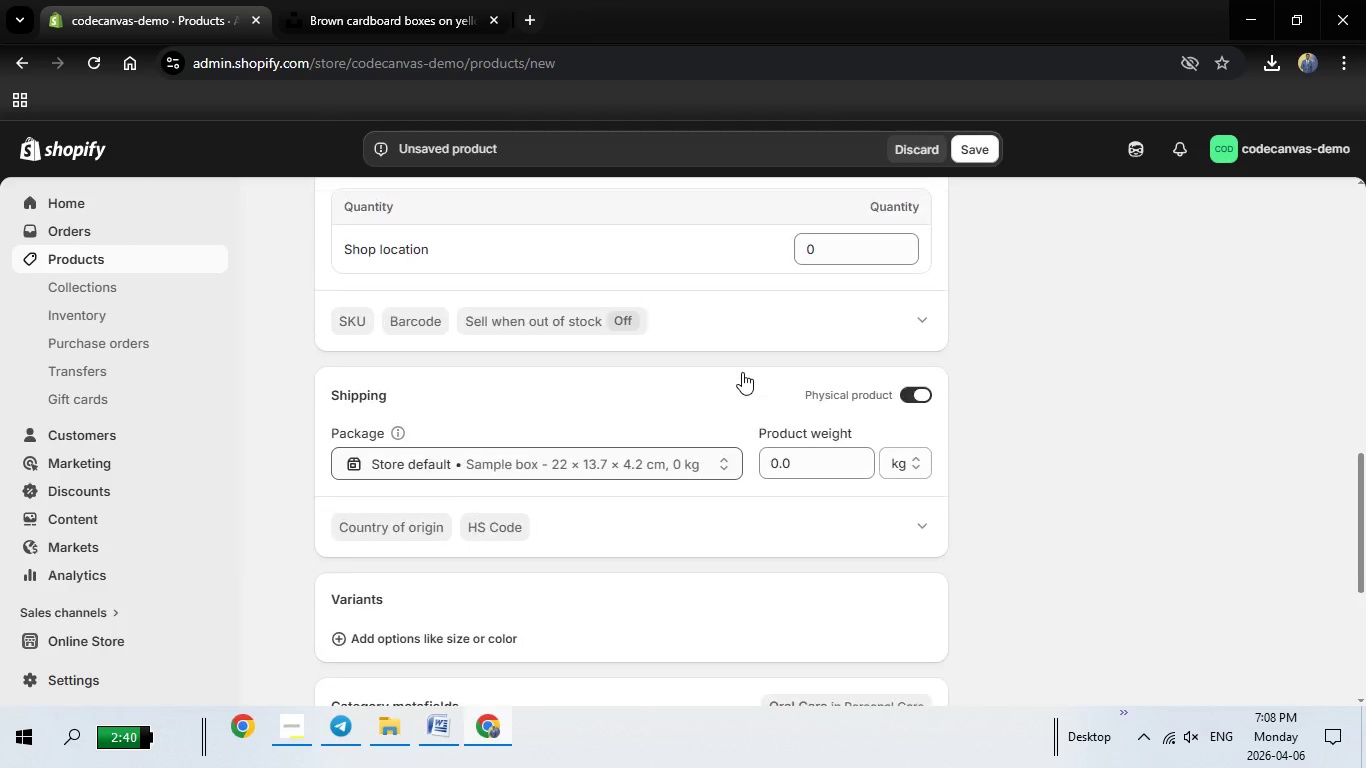 
scroll: coordinate [742, 372], scroll_direction: up, amount: 1.0
 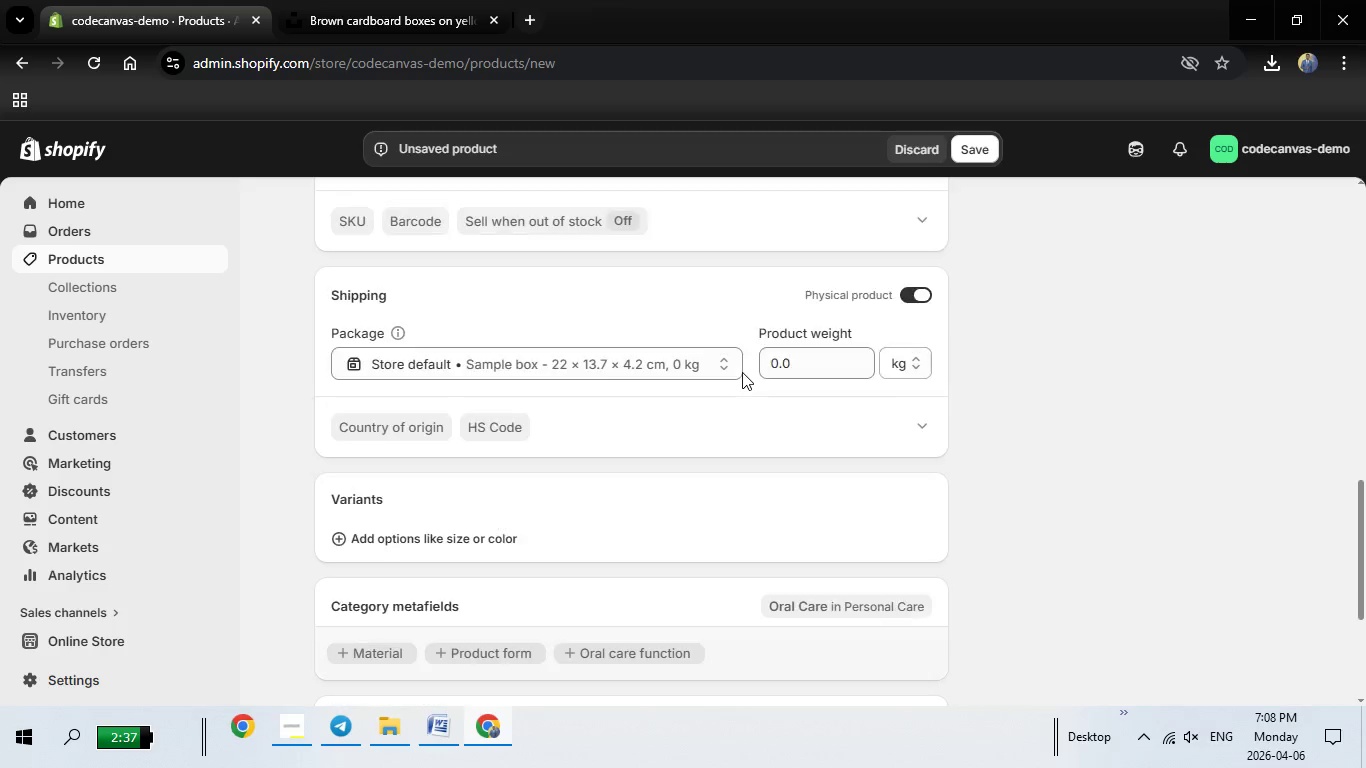 
scroll: coordinate [742, 372], scroll_direction: down, amount: 1.0
 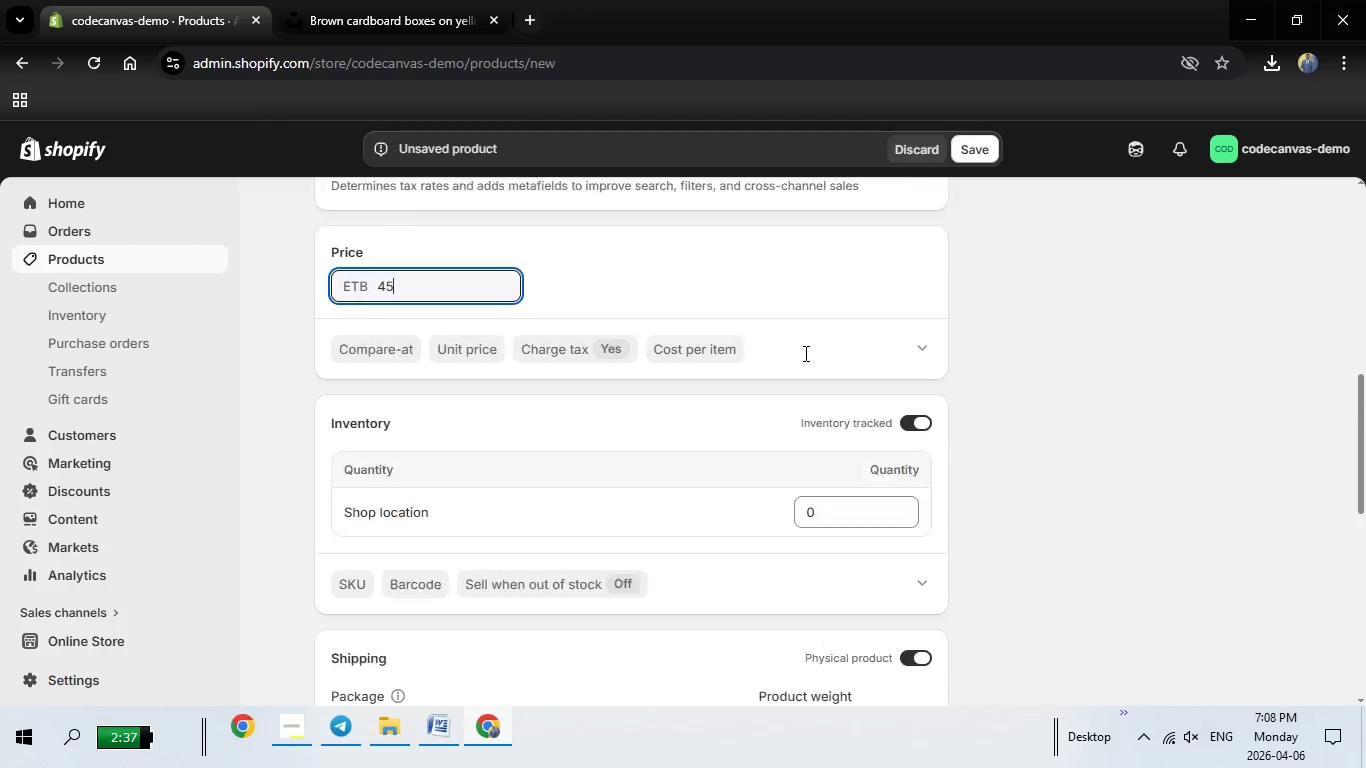 
scroll: coordinate [804, 353], scroll_direction: up, amount: 4.0
 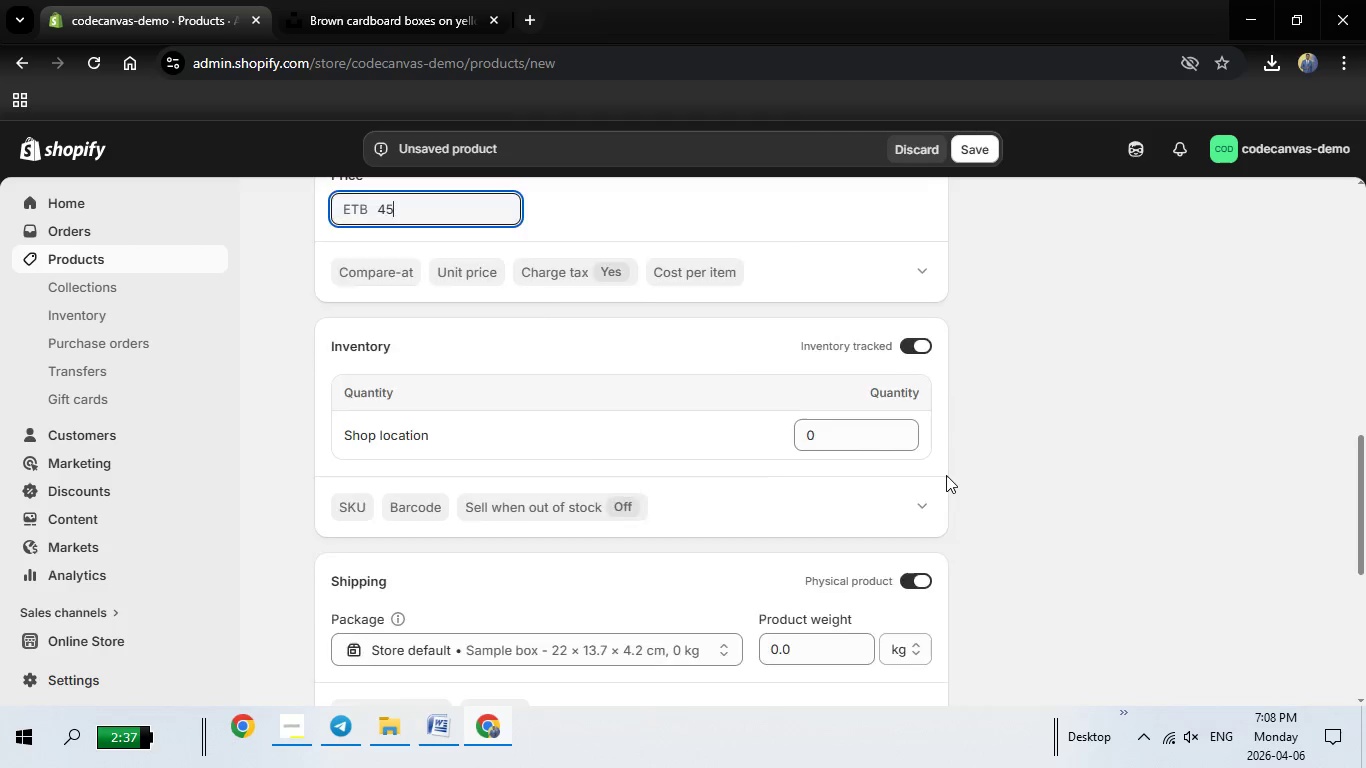 
scroll: coordinate [945, 473], scroll_direction: down, amount: 8.0
 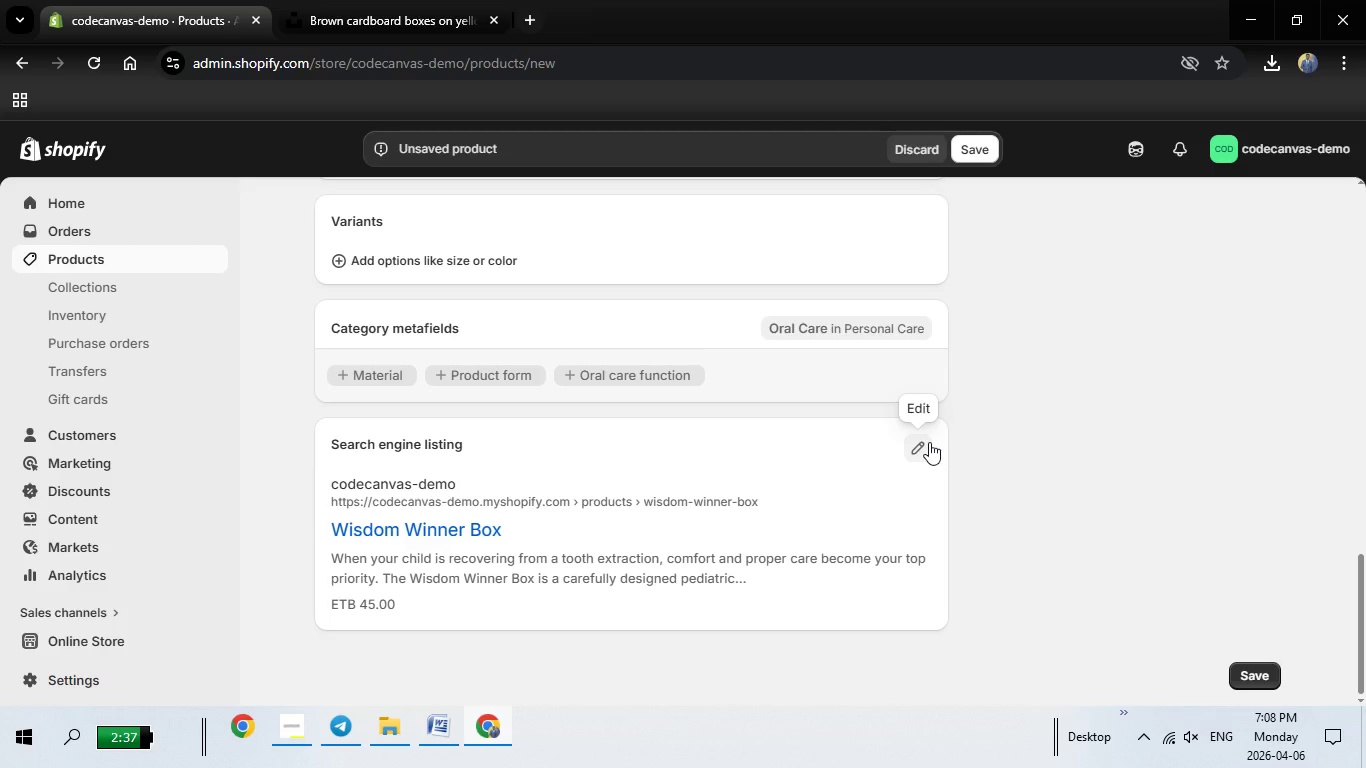 
left_click([929, 442])
 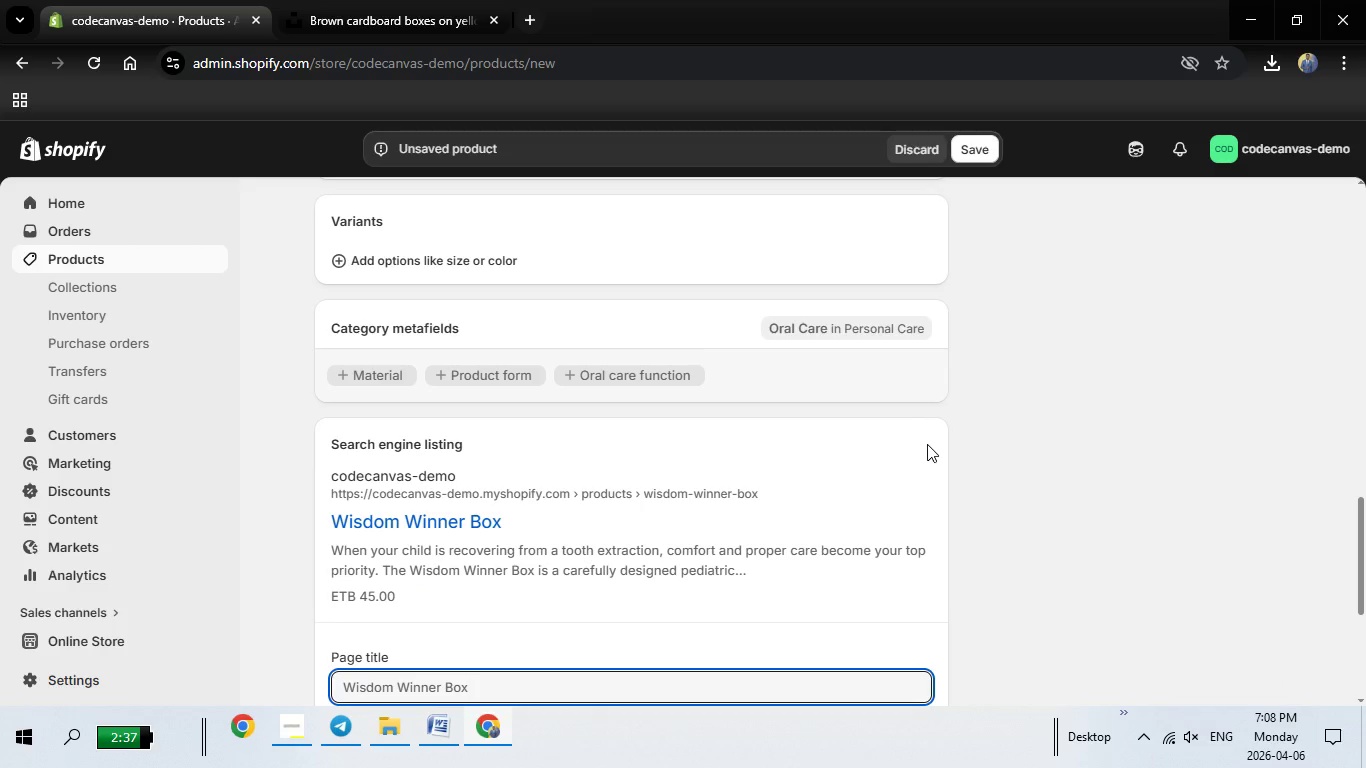 
scroll: coordinate [436, 474], scroll_direction: down, amount: 3.0
 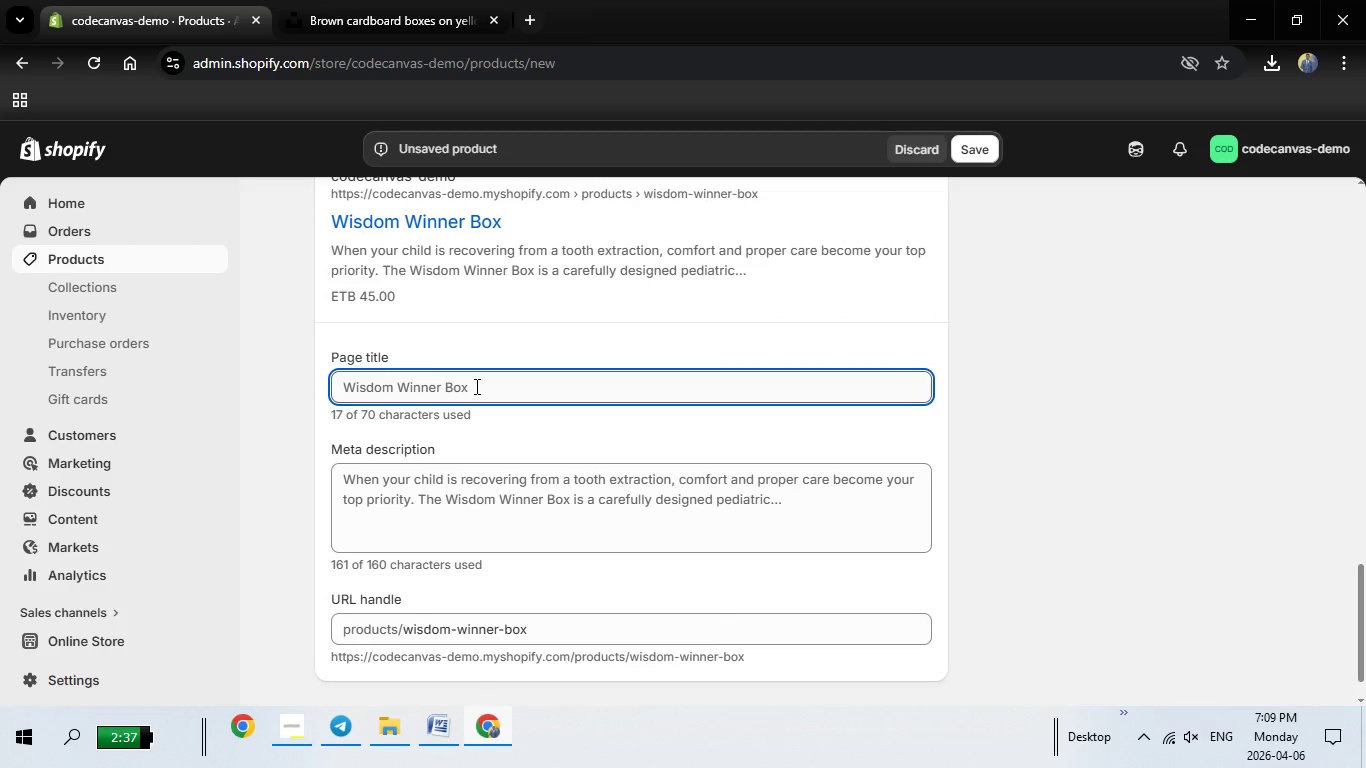 
left_click([475, 386])
 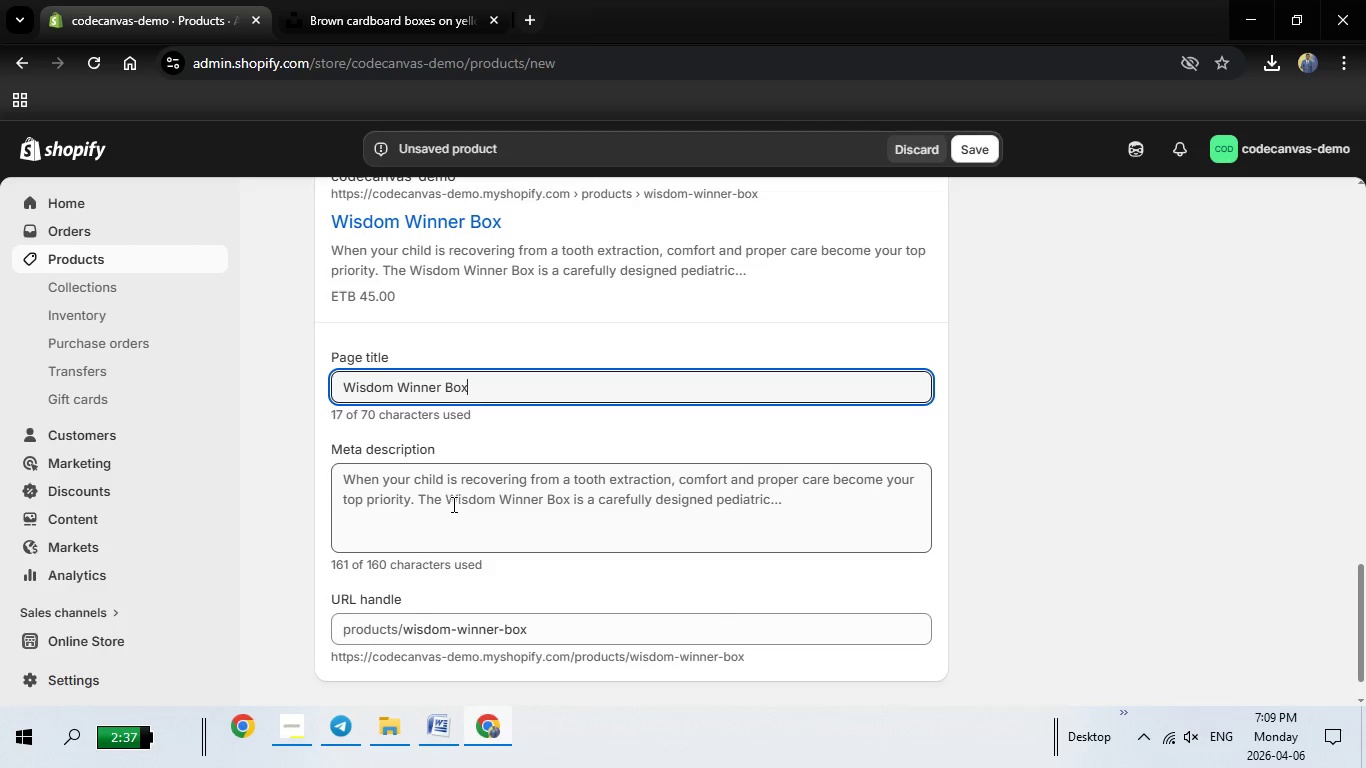 
wait(9.2)
 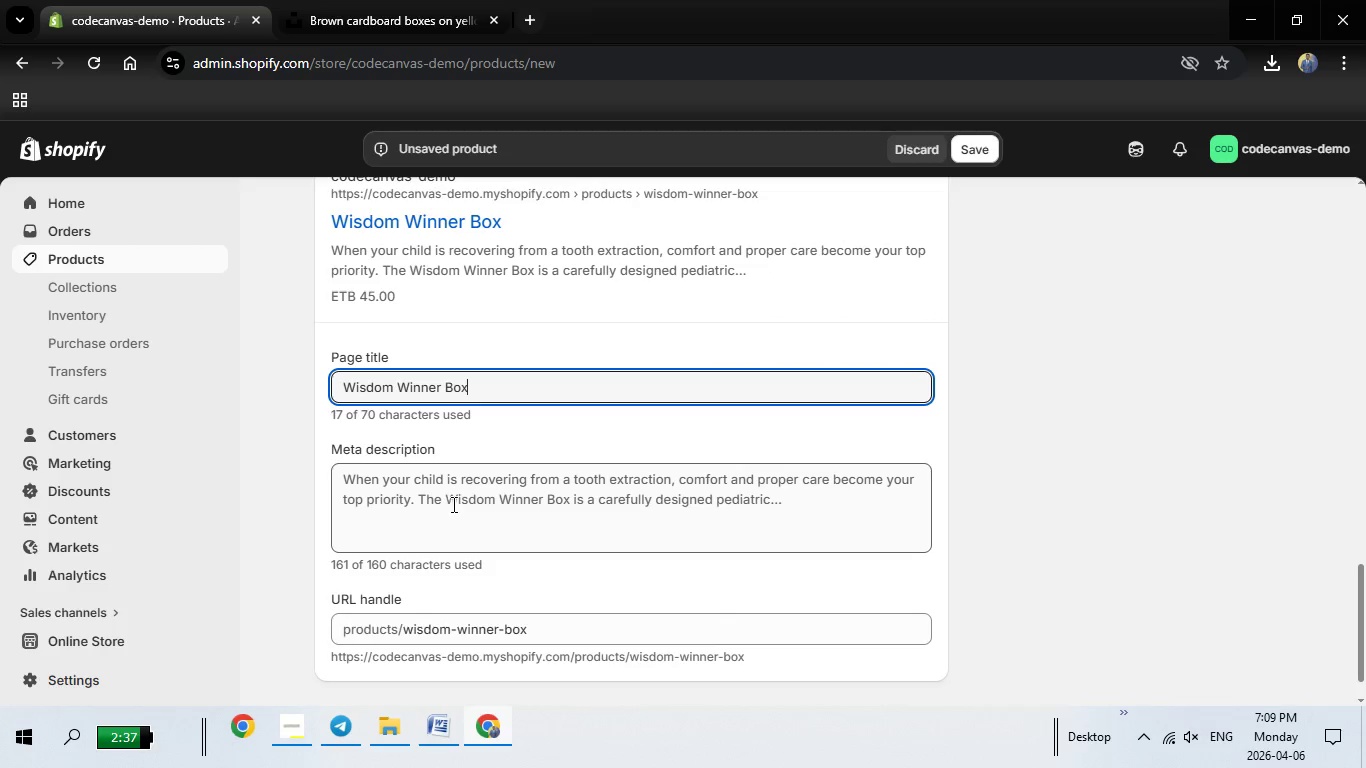 
left_click_drag(start_coordinate=[344, 477], to_coordinate=[832, 765])
 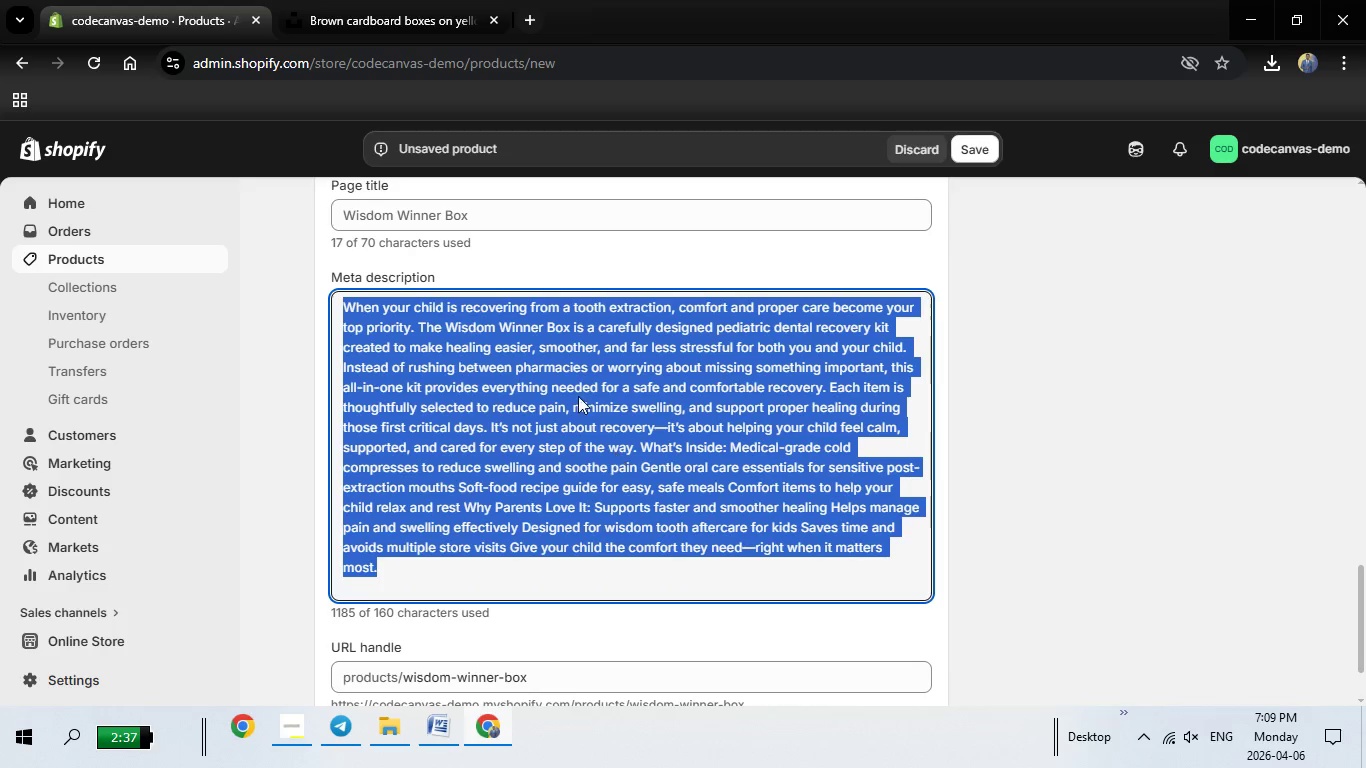 
key(Backspace)
 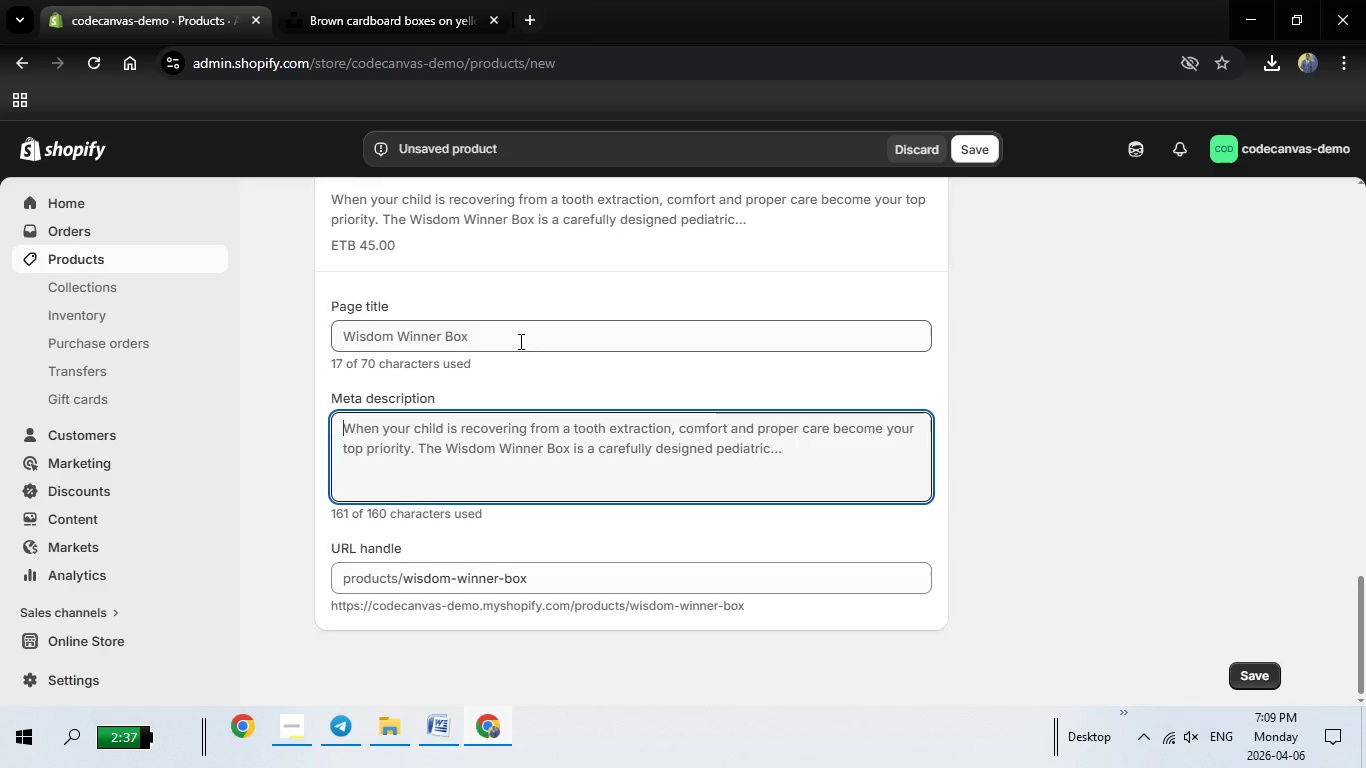 
type(Complete pediatric dental recovery kit for wisdom tooth aftecae for kids. Reduce paon, )
key(Backspace)
key(Backspace)
key(Backspace)
key(Backspace)
type(in, swelling, and stress easily)
 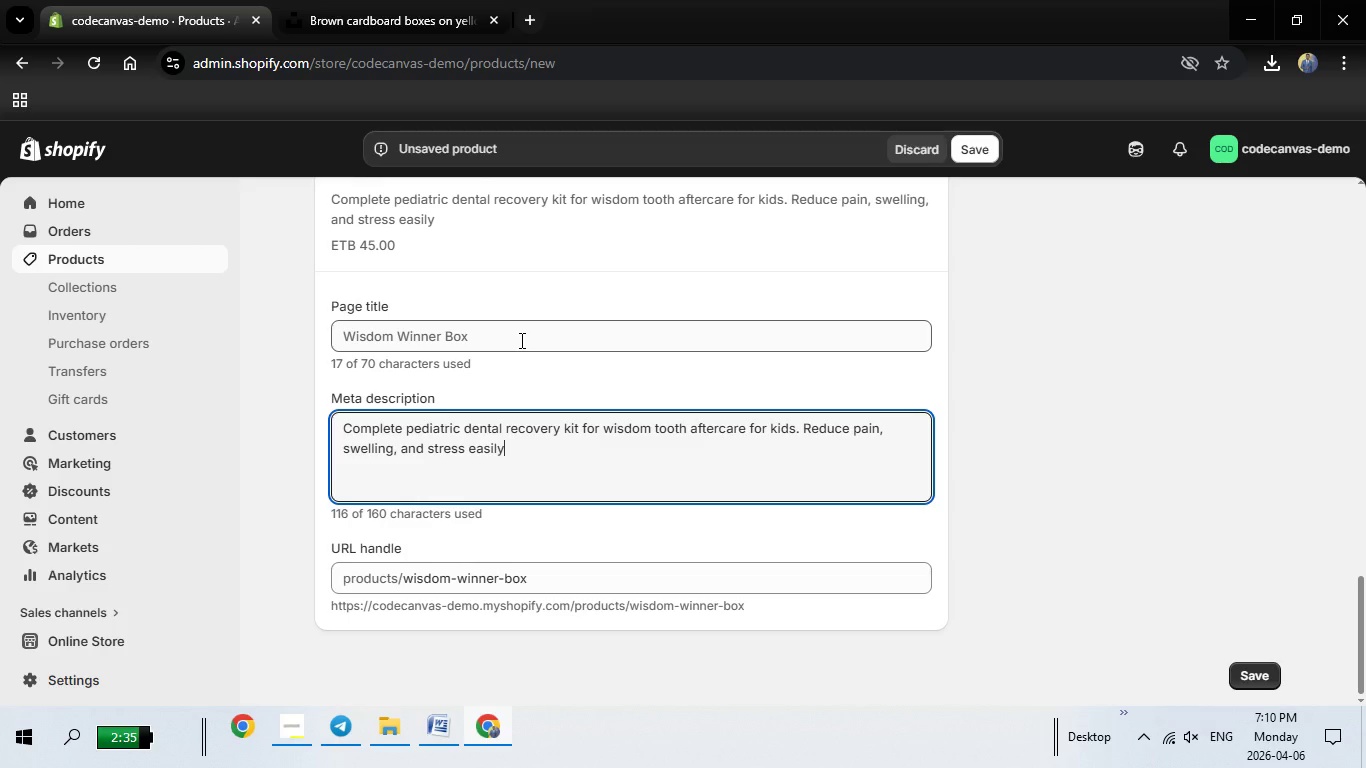 
scroll: coordinate [474, 387], scroll_direction: up, amount: 8.0
 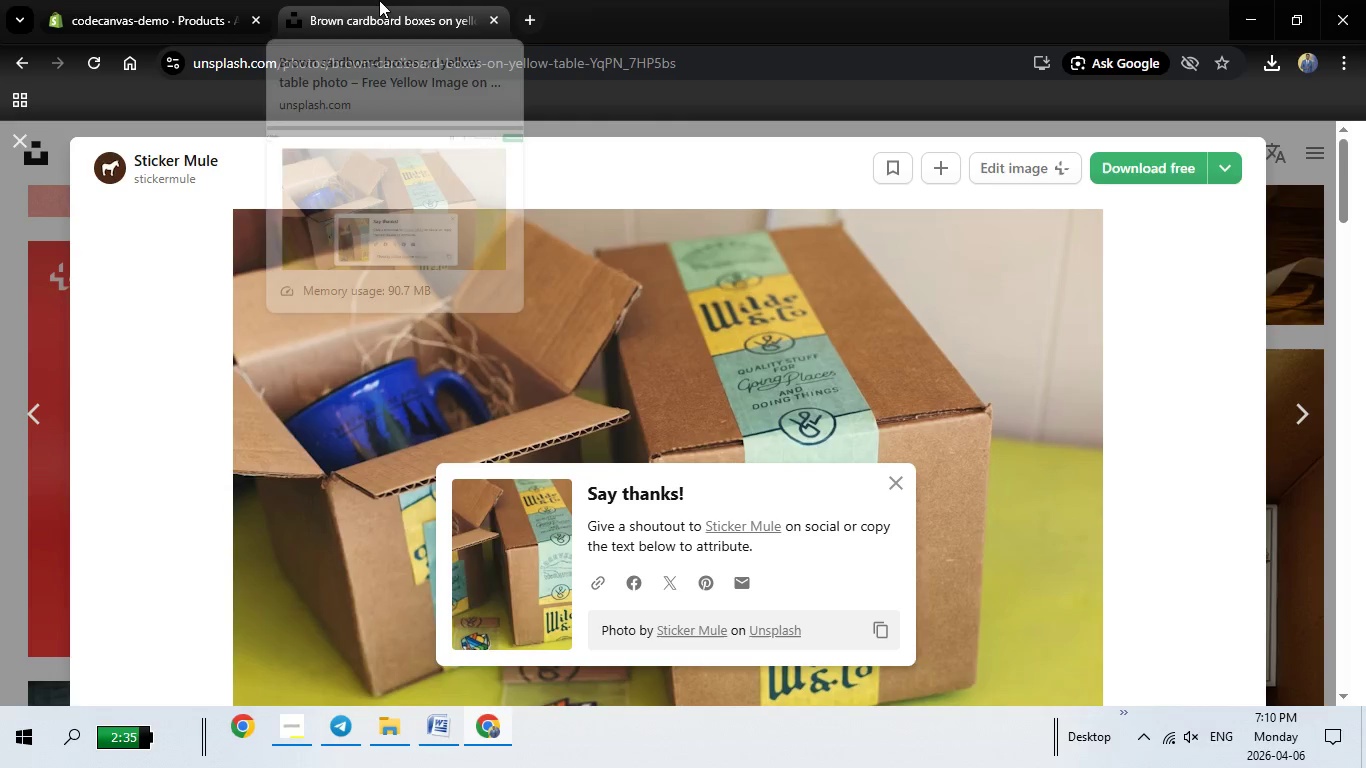 
left_click([379, 0])
 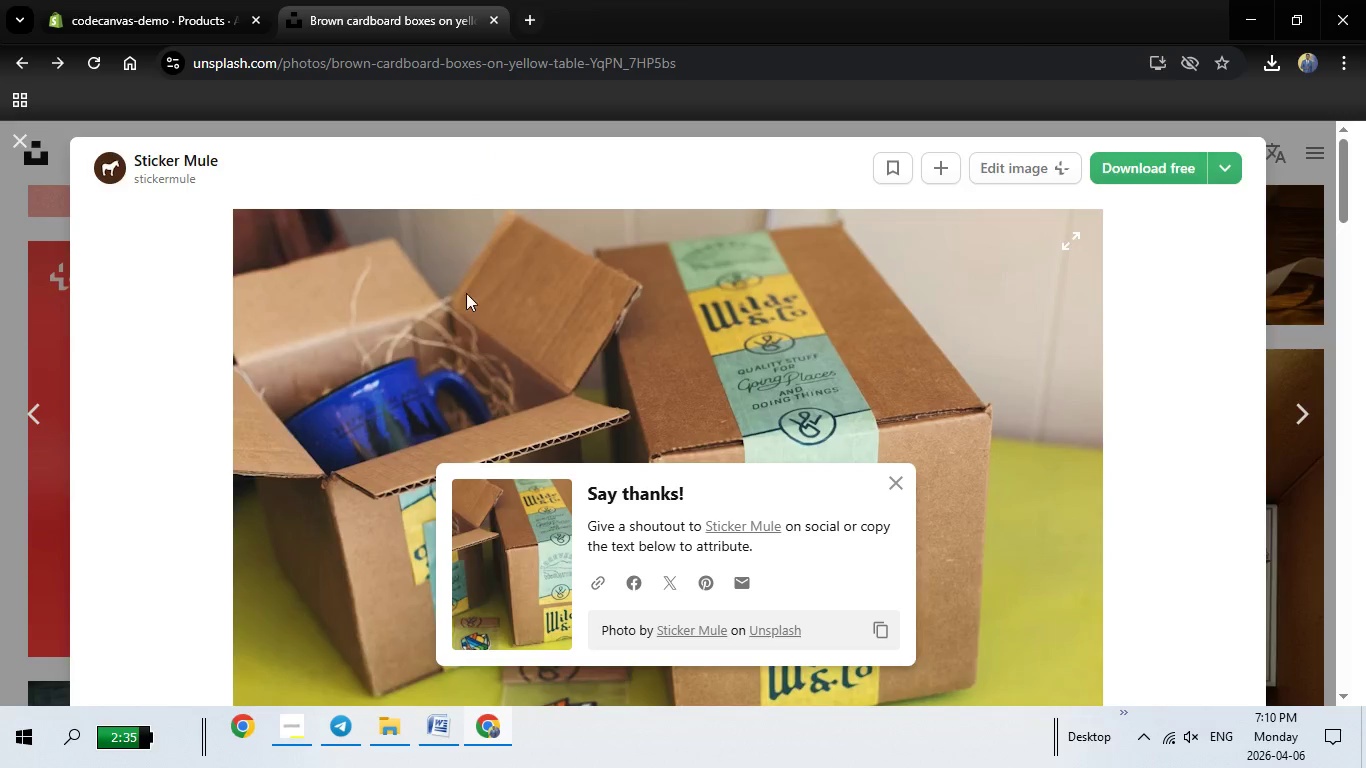 
key(Escape)
 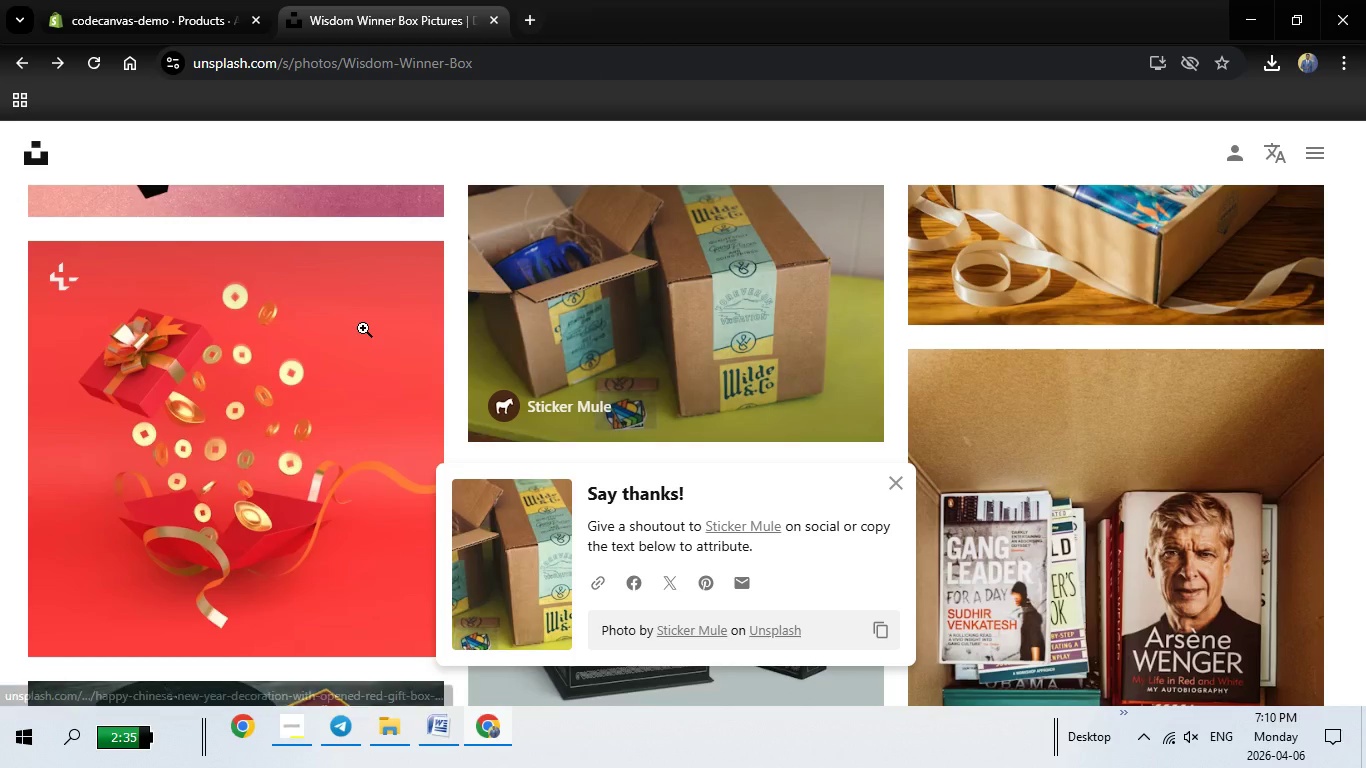 
scroll: coordinate [376, 314], scroll_direction: up, amount: 38.0
 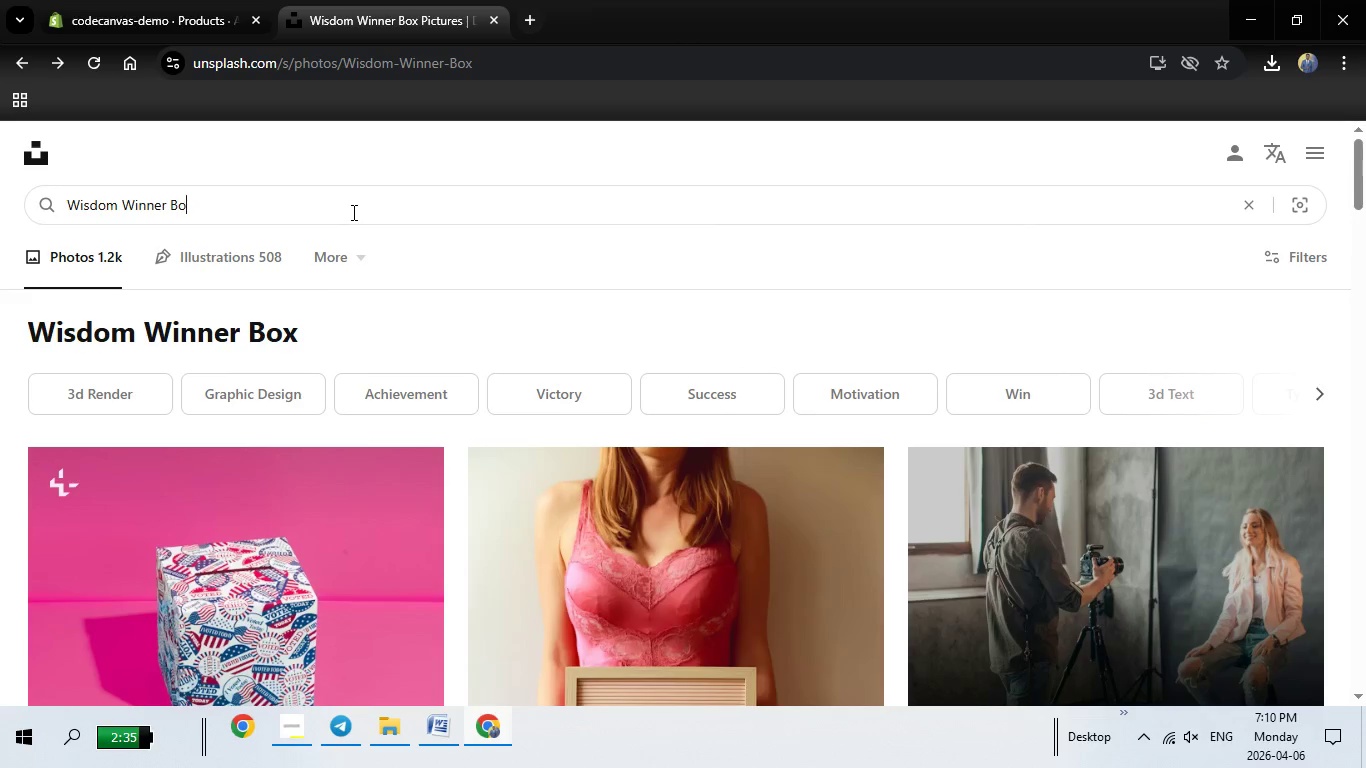 
hold_key(key=Backspace, duration=1.52)
 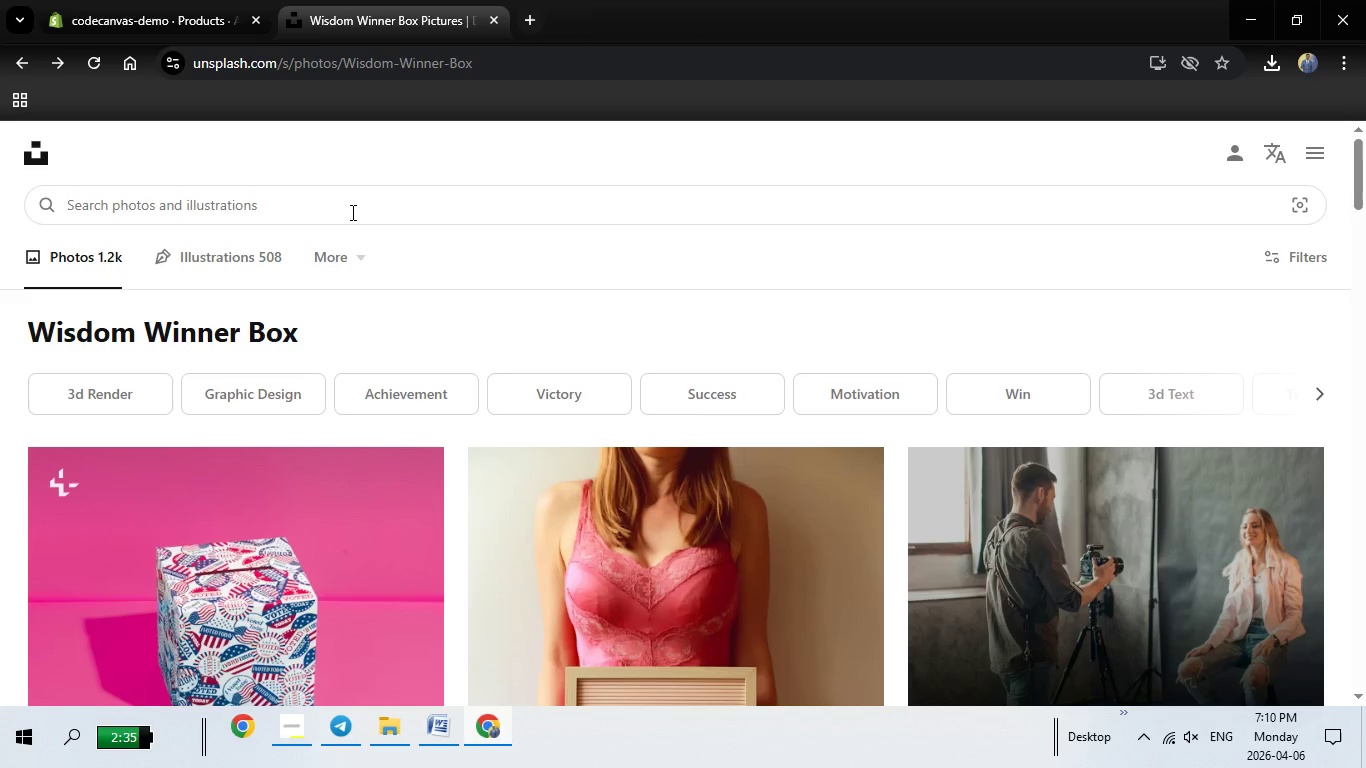 
hold_key(key=Backspace, duration=1.08)
 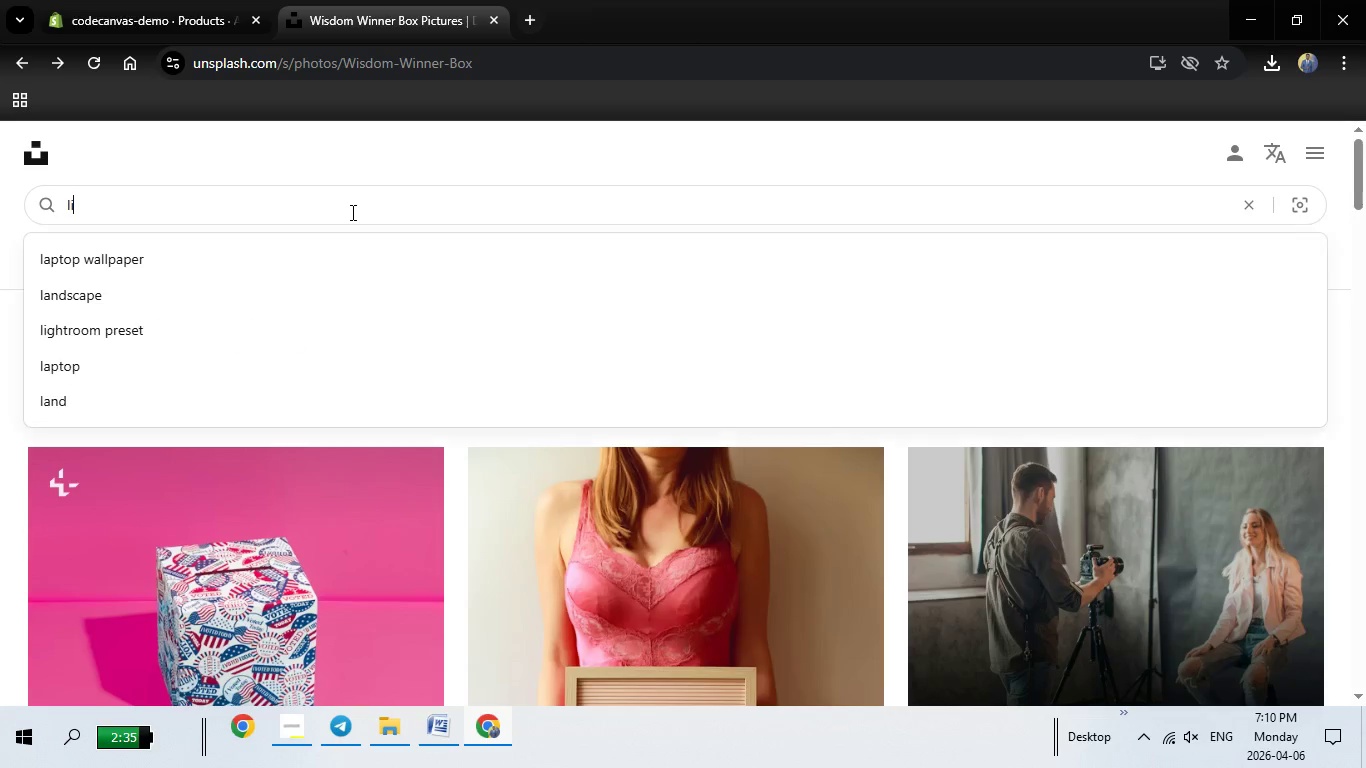 
type(lids )
 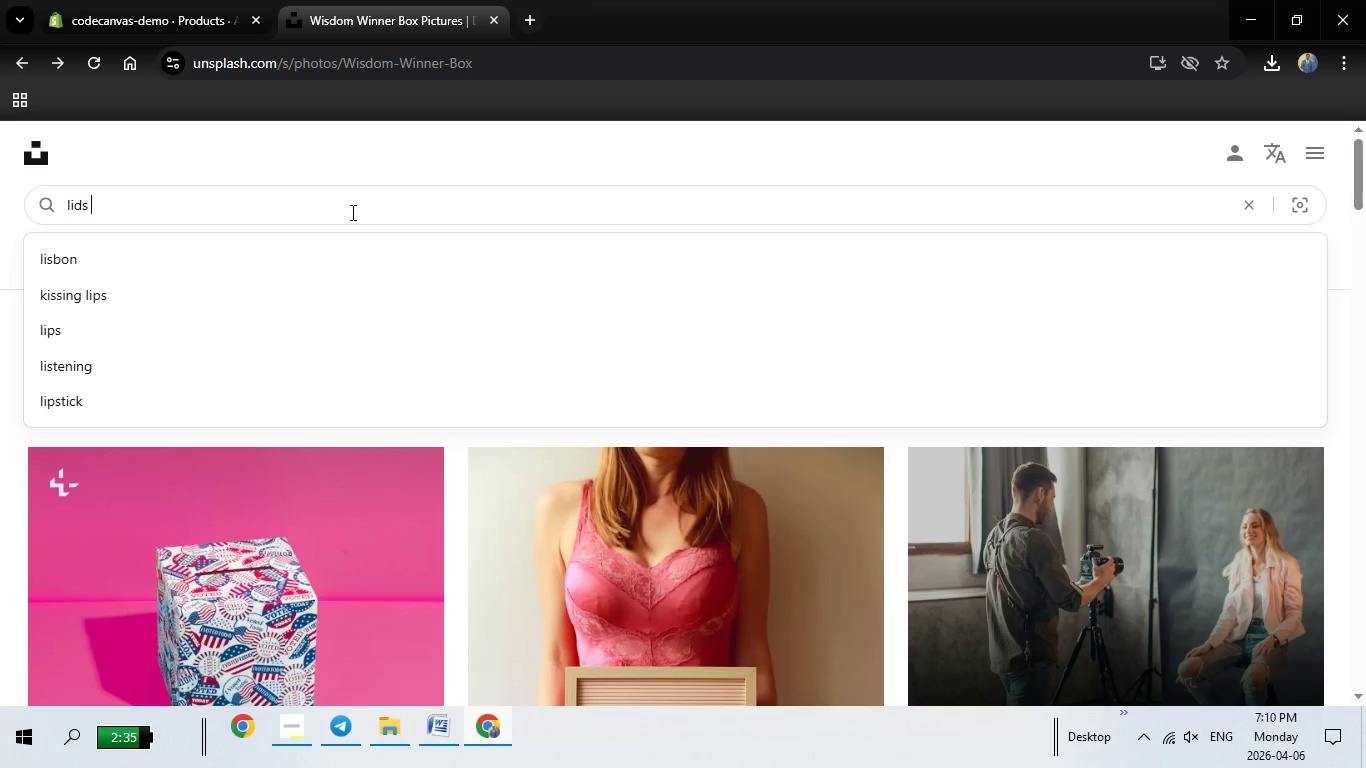 
wait(5.19)
 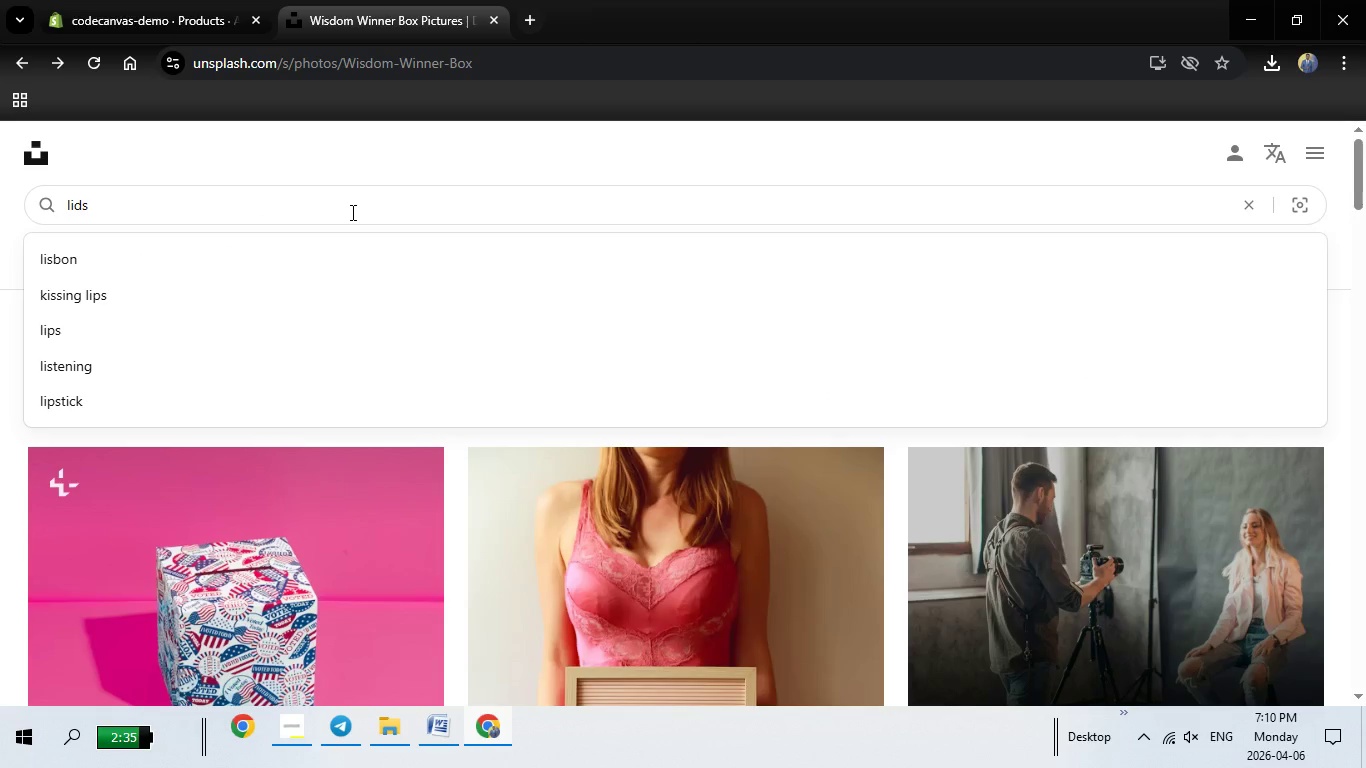 
type(wisod)
key(Backspace)
key(Backspace)
type(dom tooth recovery kit)
 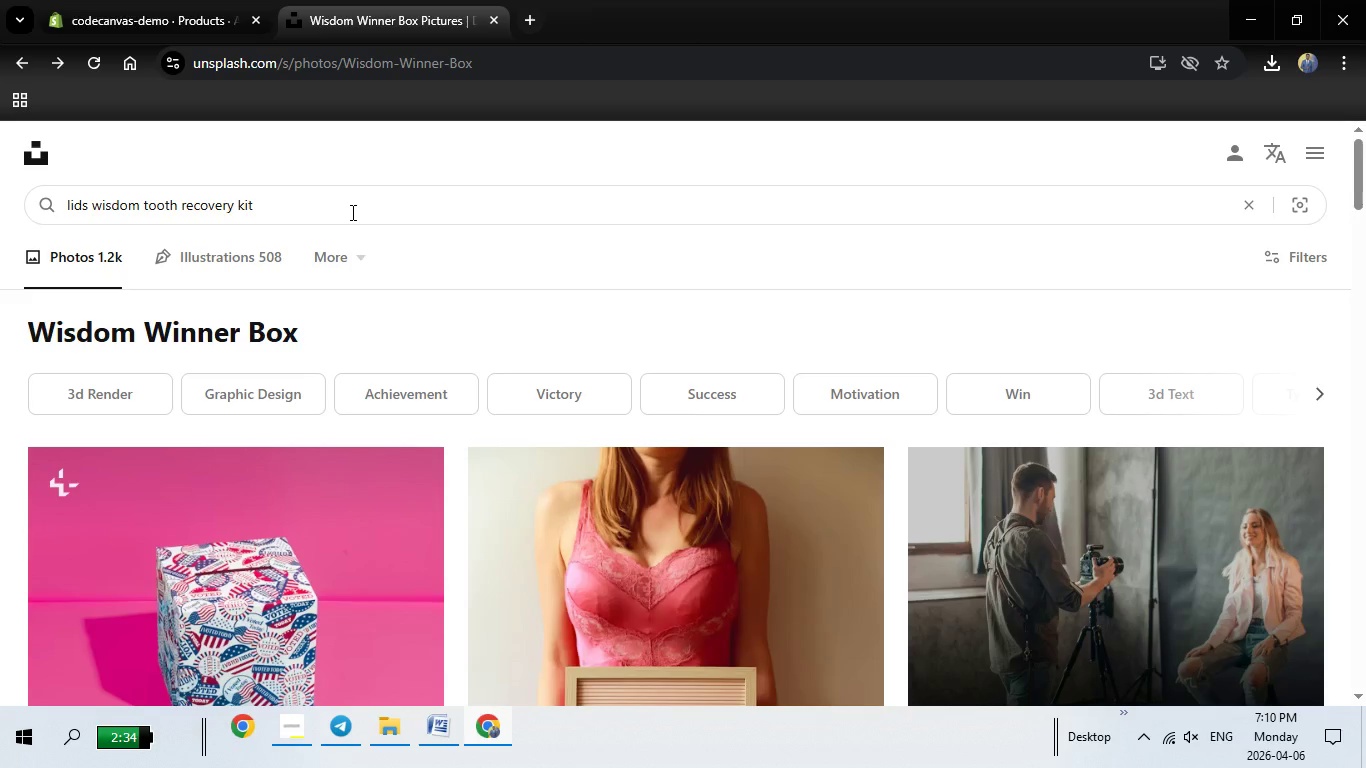 
key(Enter)
 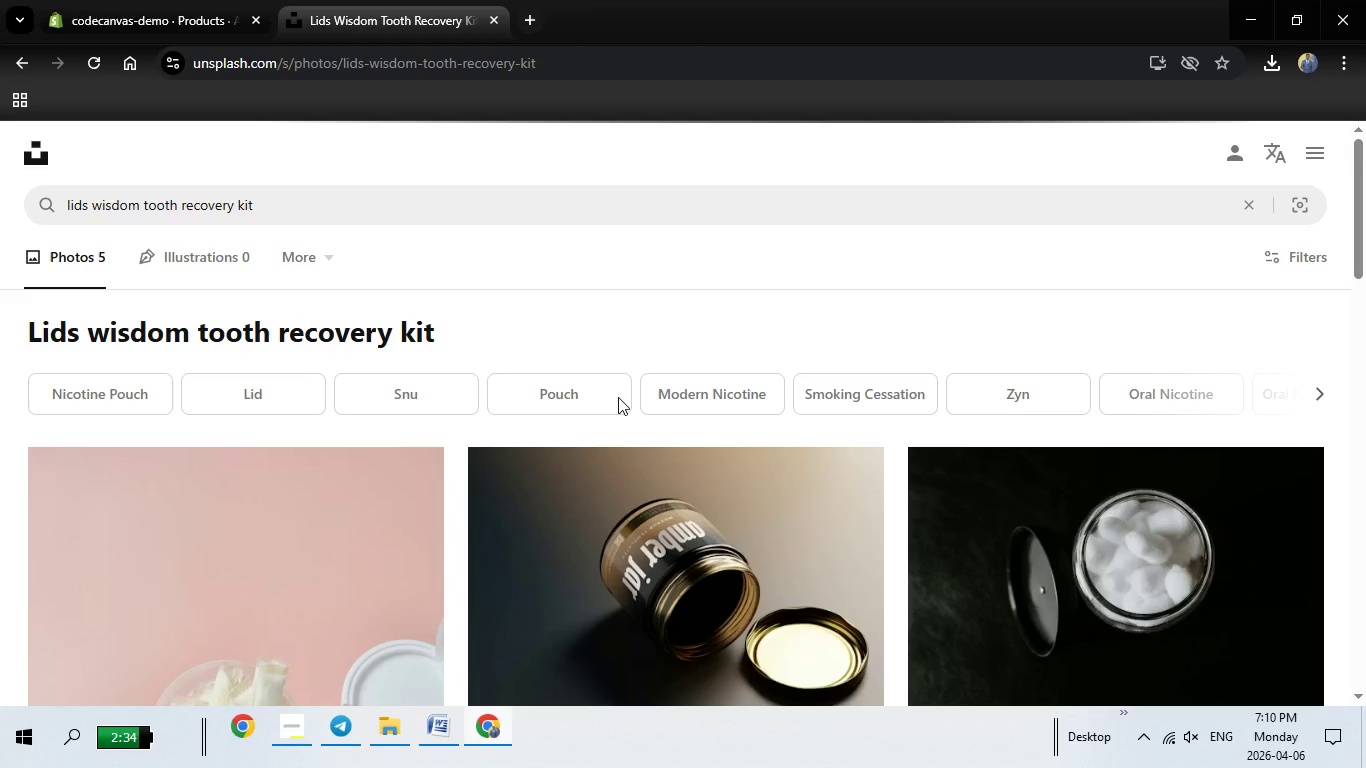 
scroll: coordinate [666, 393], scroll_direction: down, amount: 8.0
 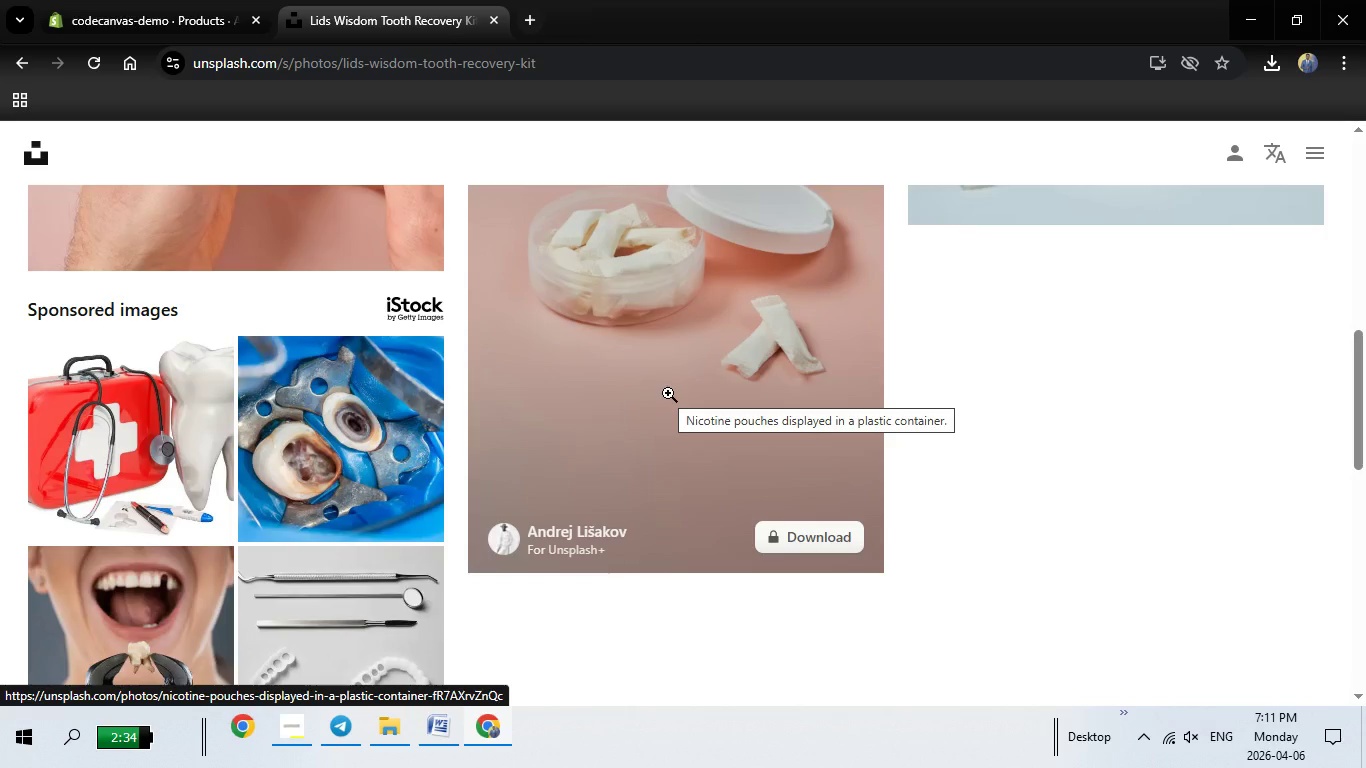 
wait(8.47)
 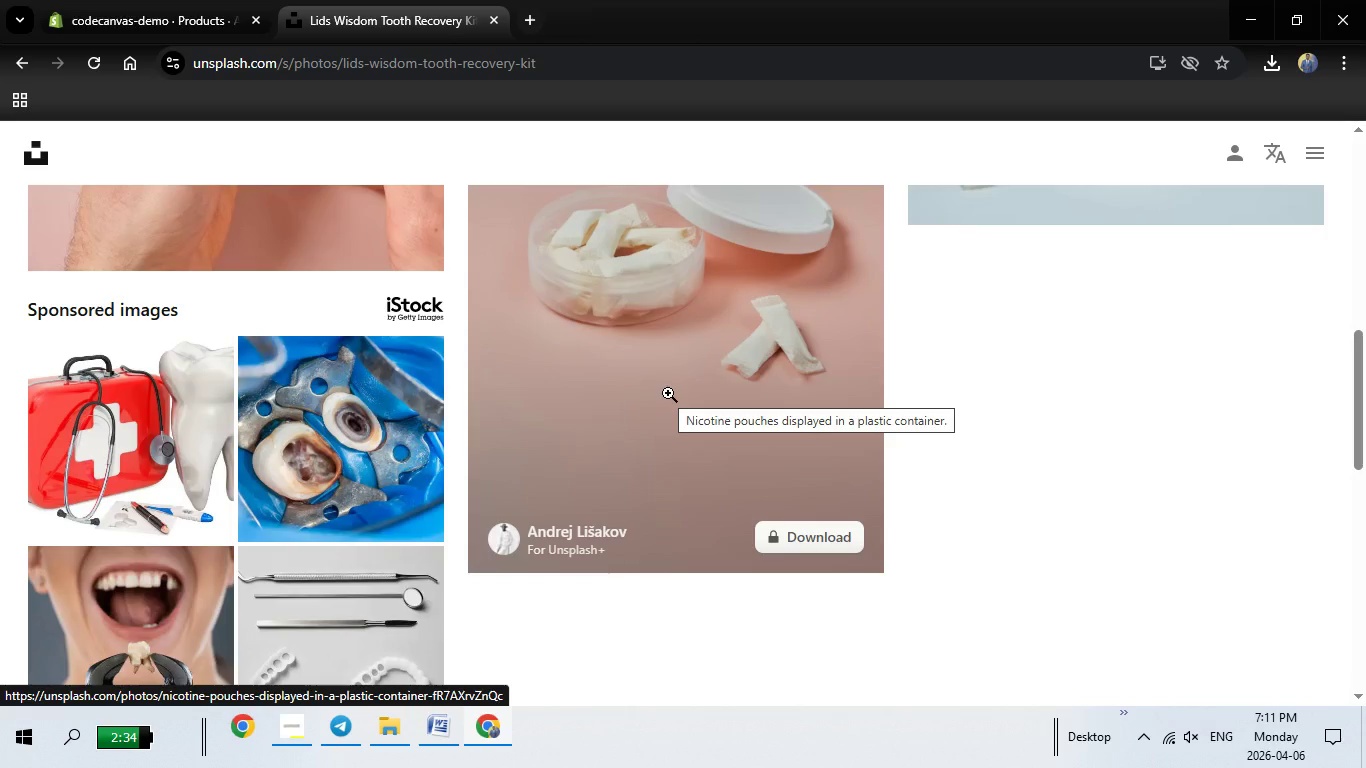 
left_click([200, 455])
 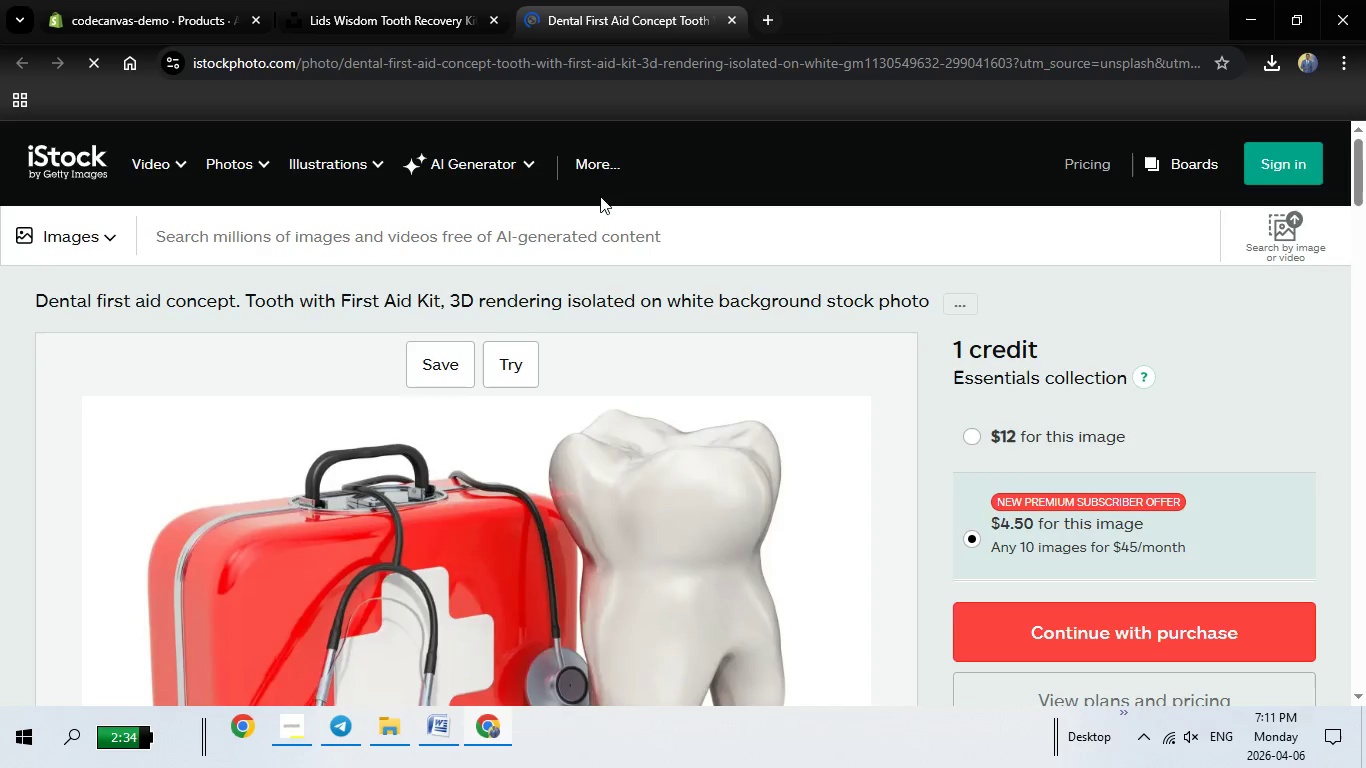 
scroll: coordinate [705, 297], scroll_direction: down, amount: 5.0
 